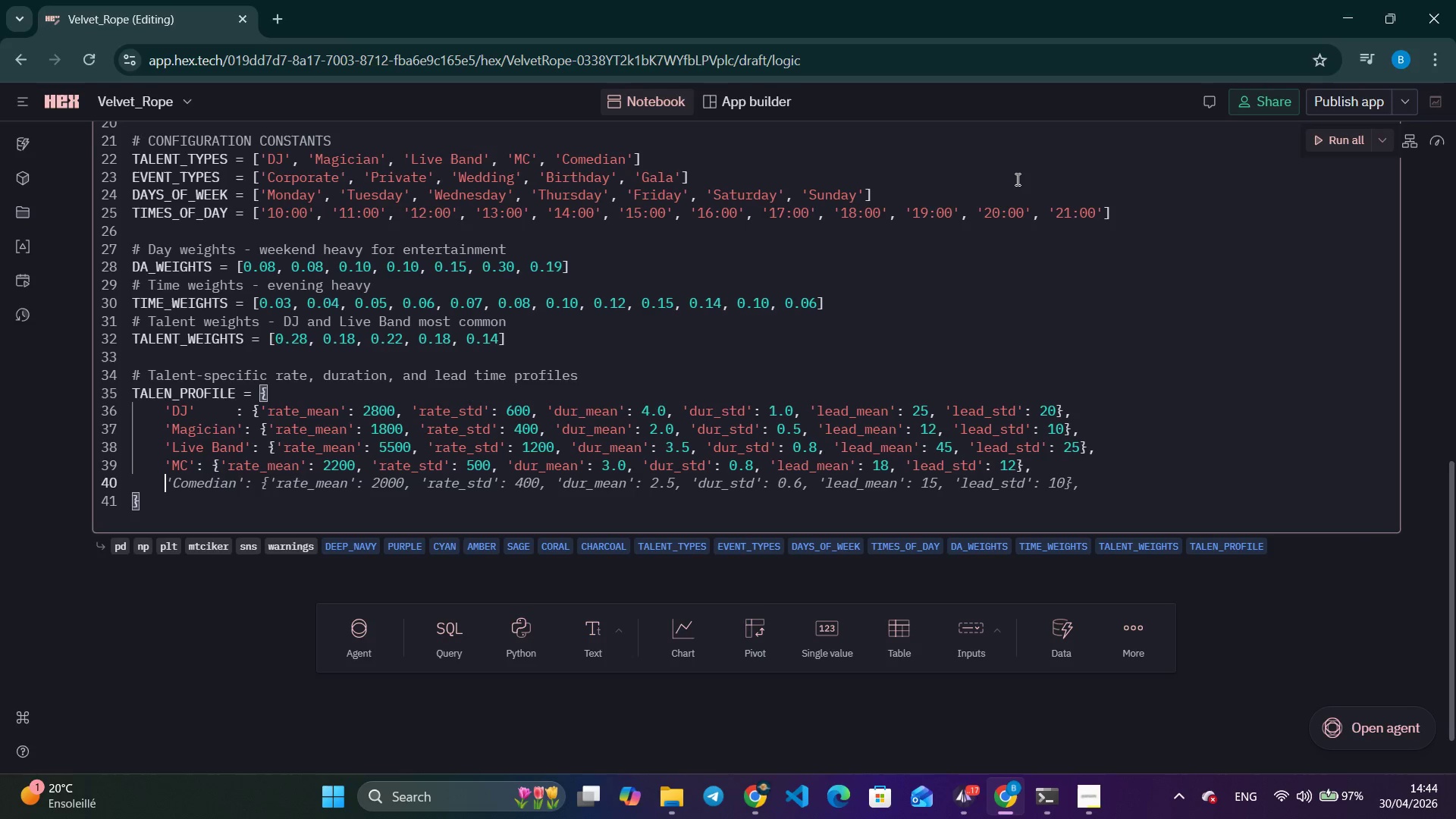 
key(Control+ArrowRight)
 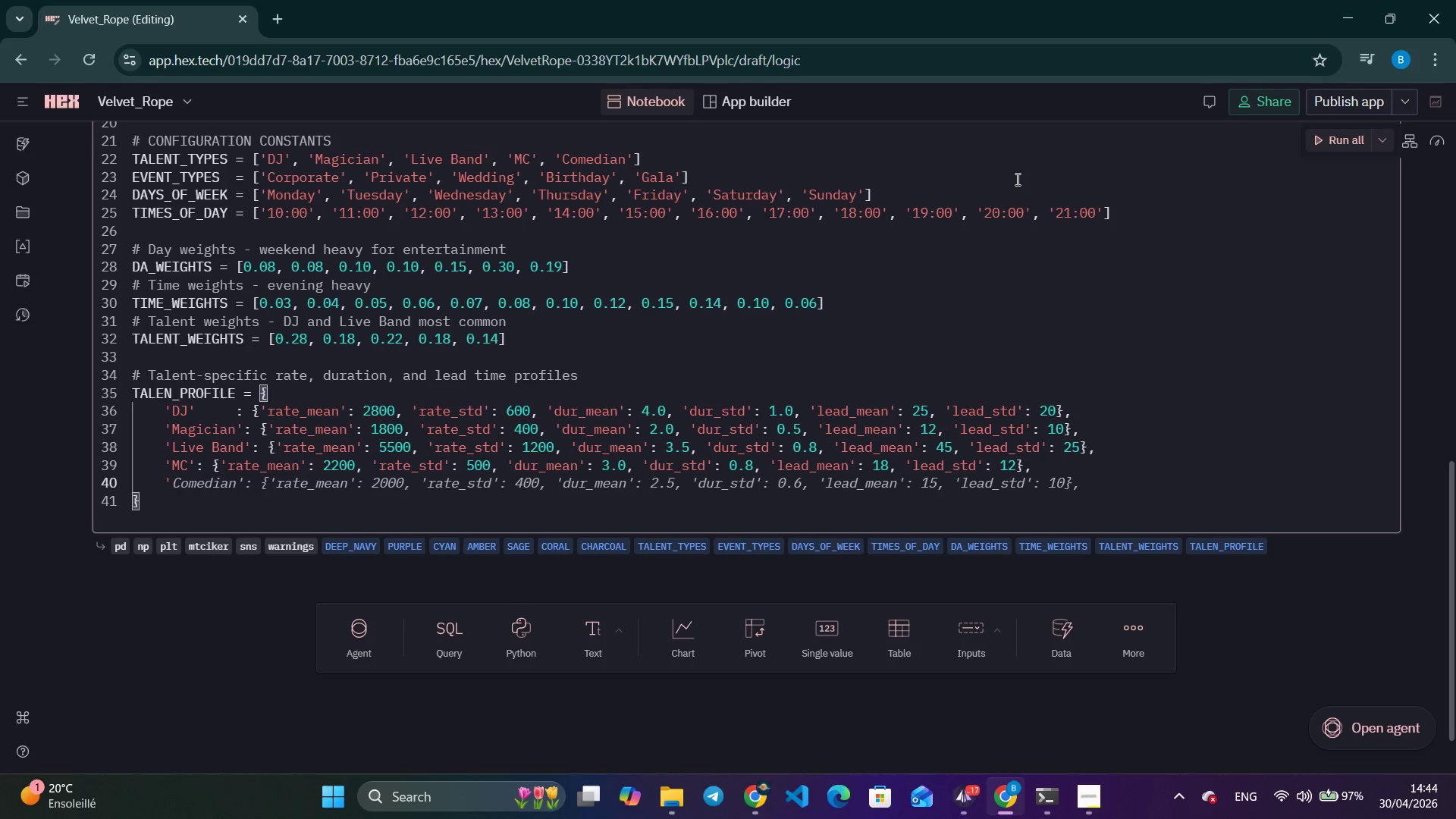 
key(Control+ArrowRight)
 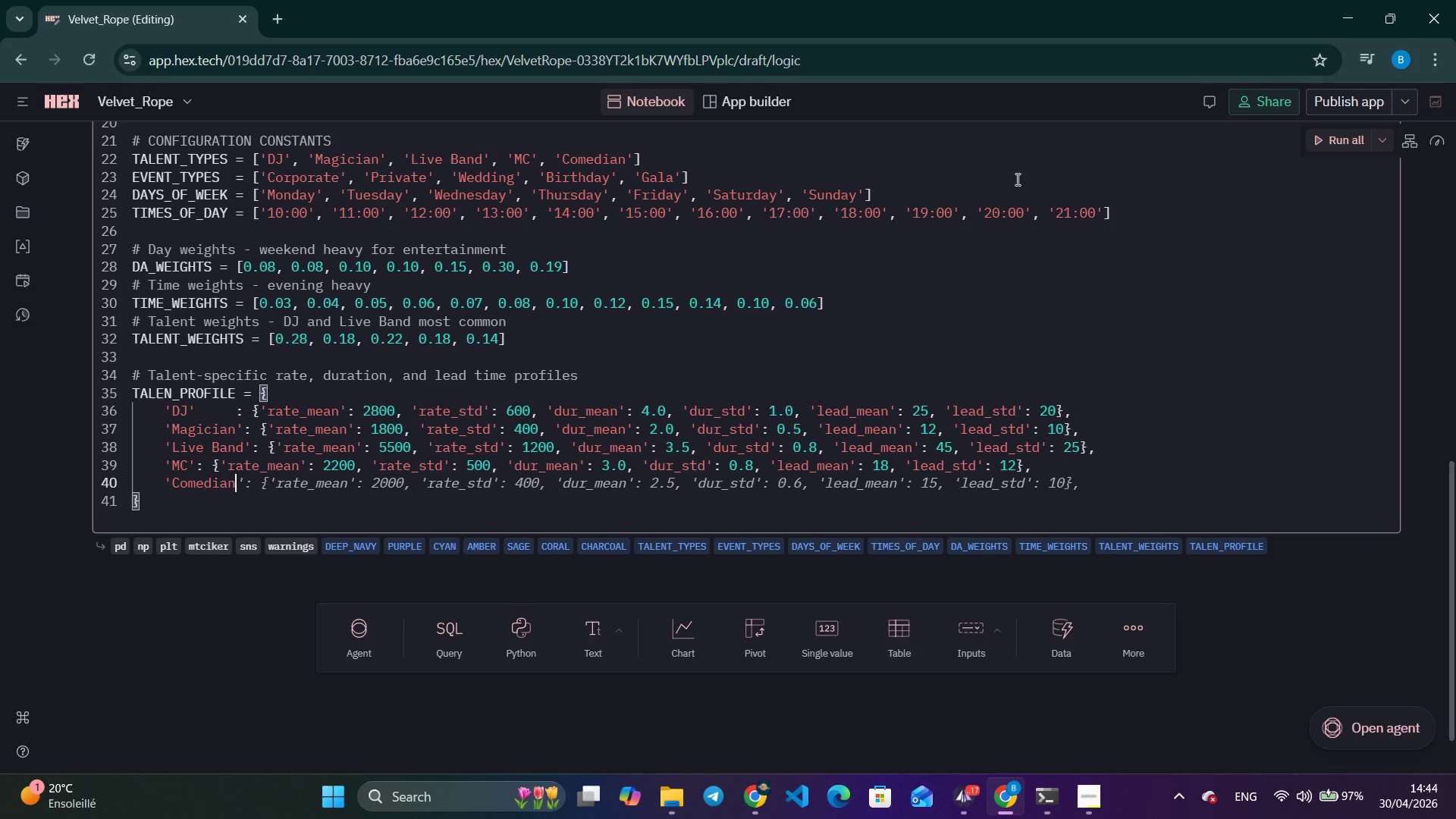 
key(Control+ArrowRight)
 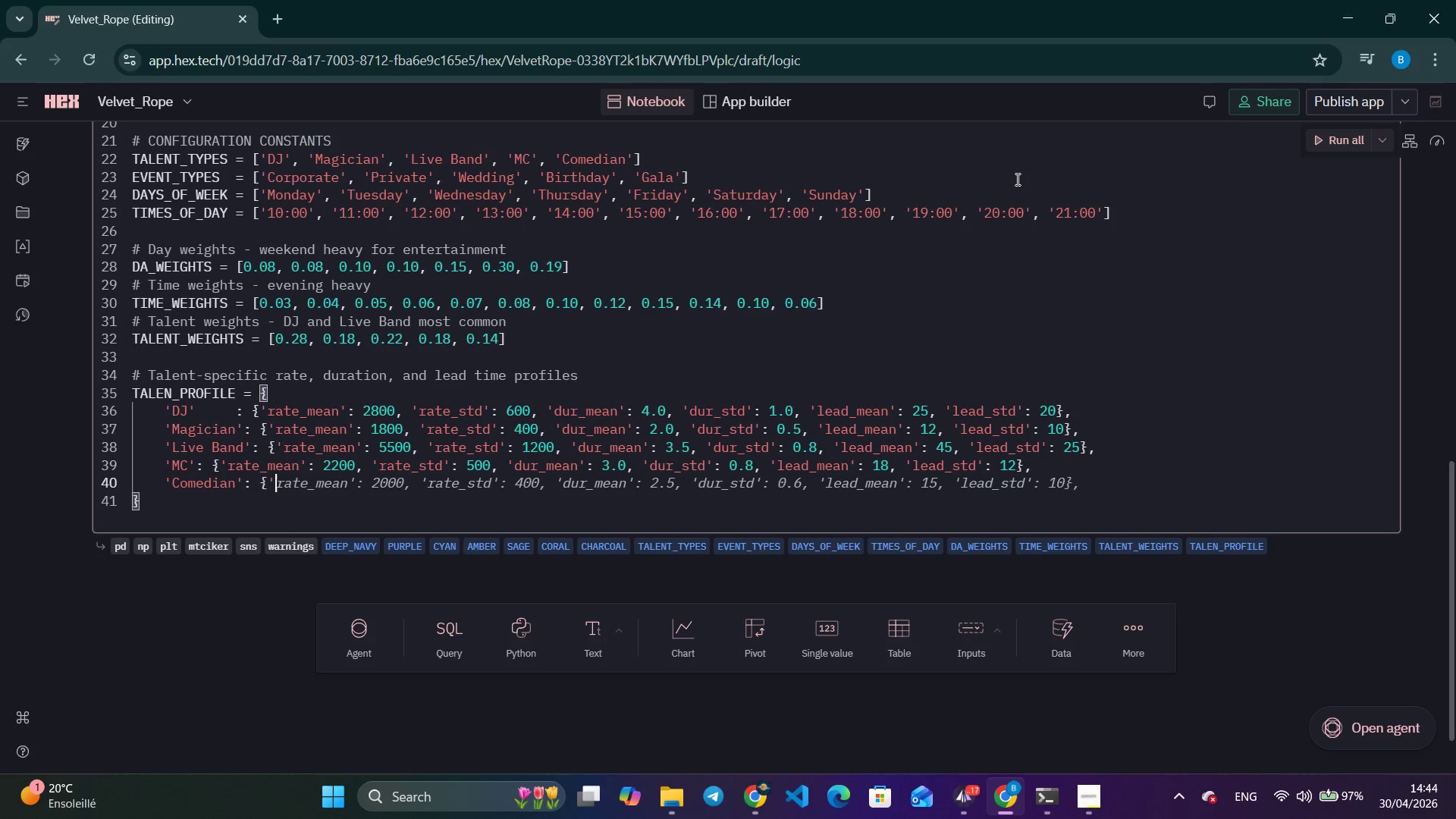 
key(Control+ArrowRight)
 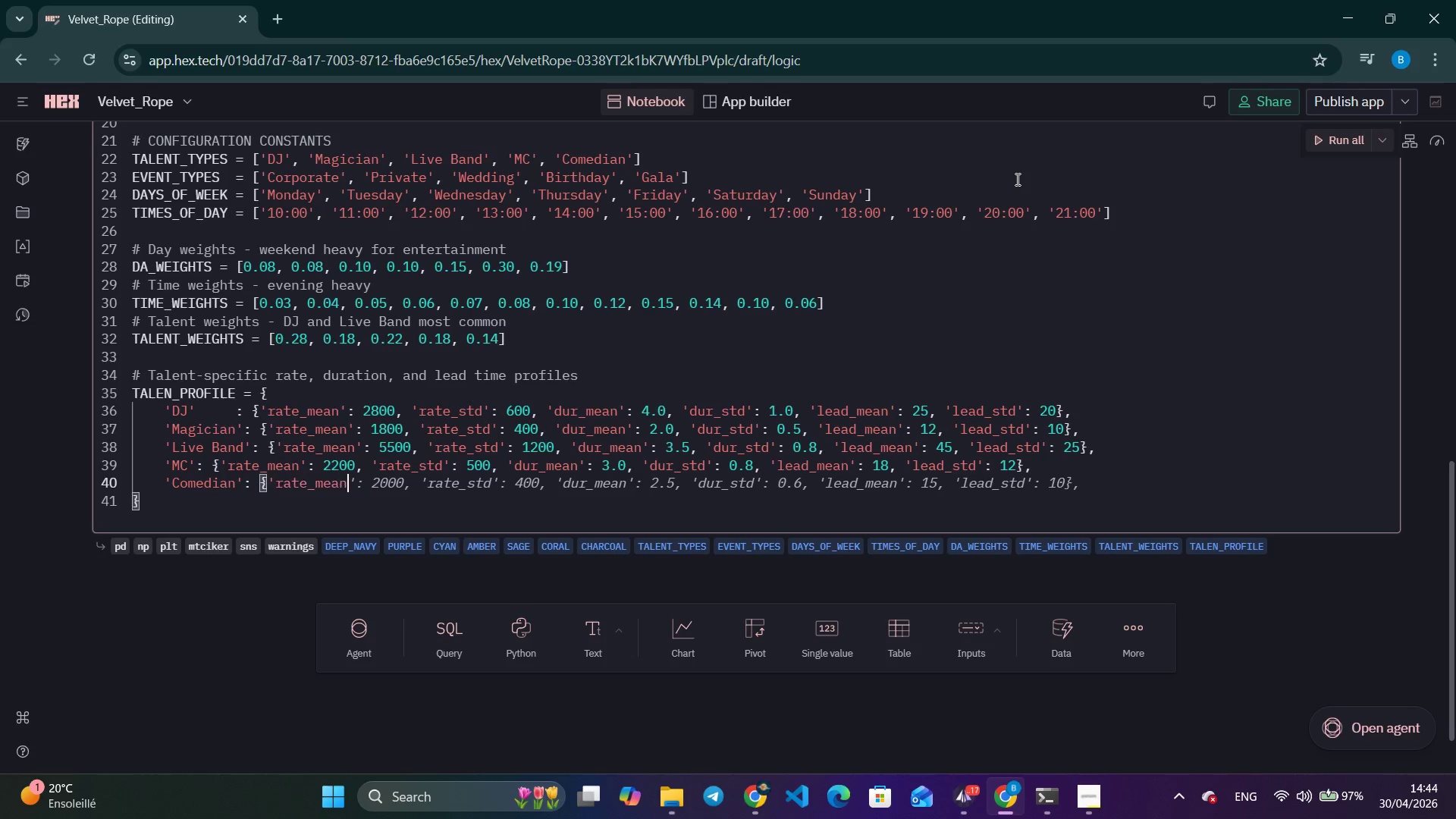 
key(Control+ArrowRight)
 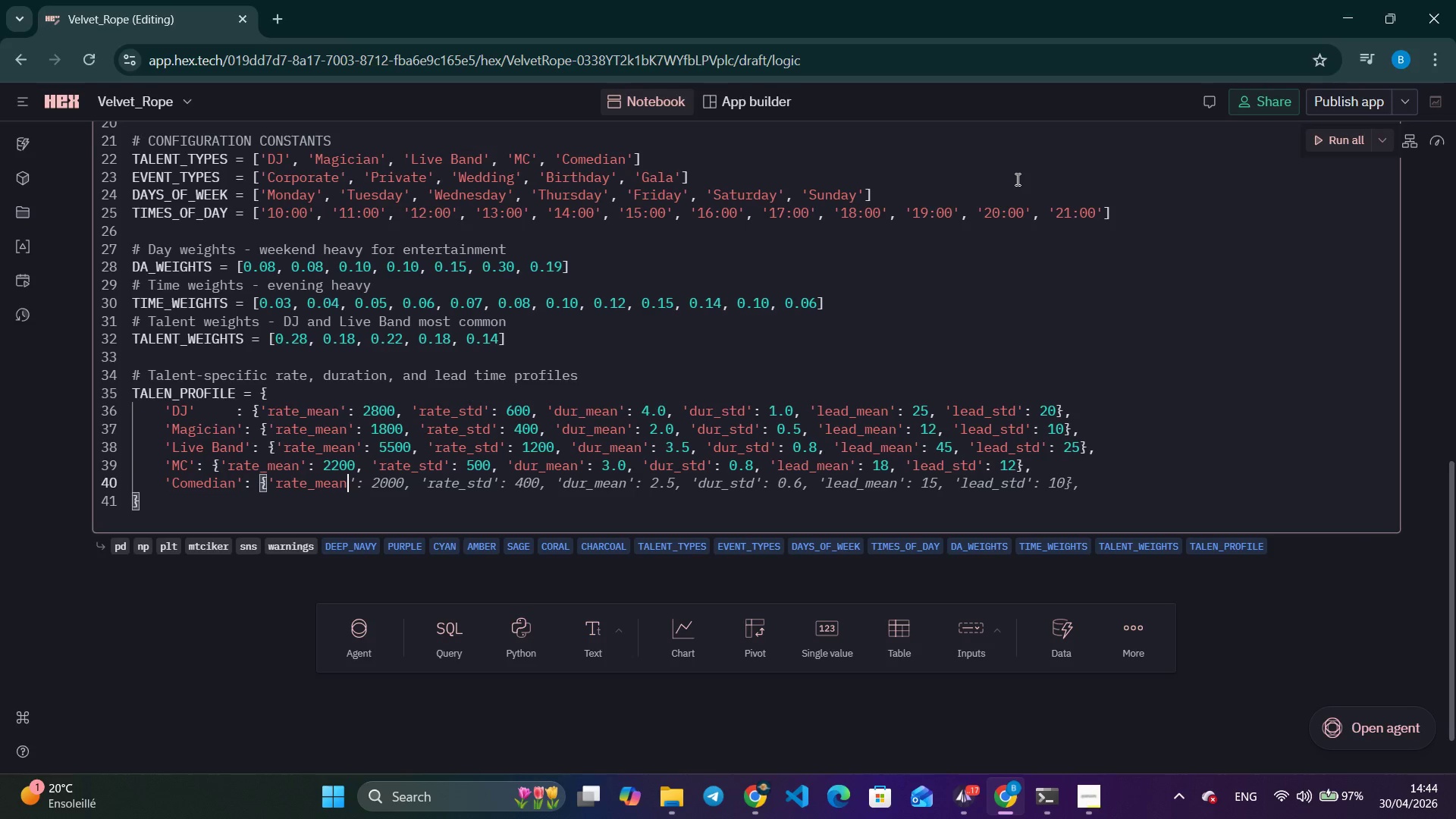 
key(Control+ArrowRight)
 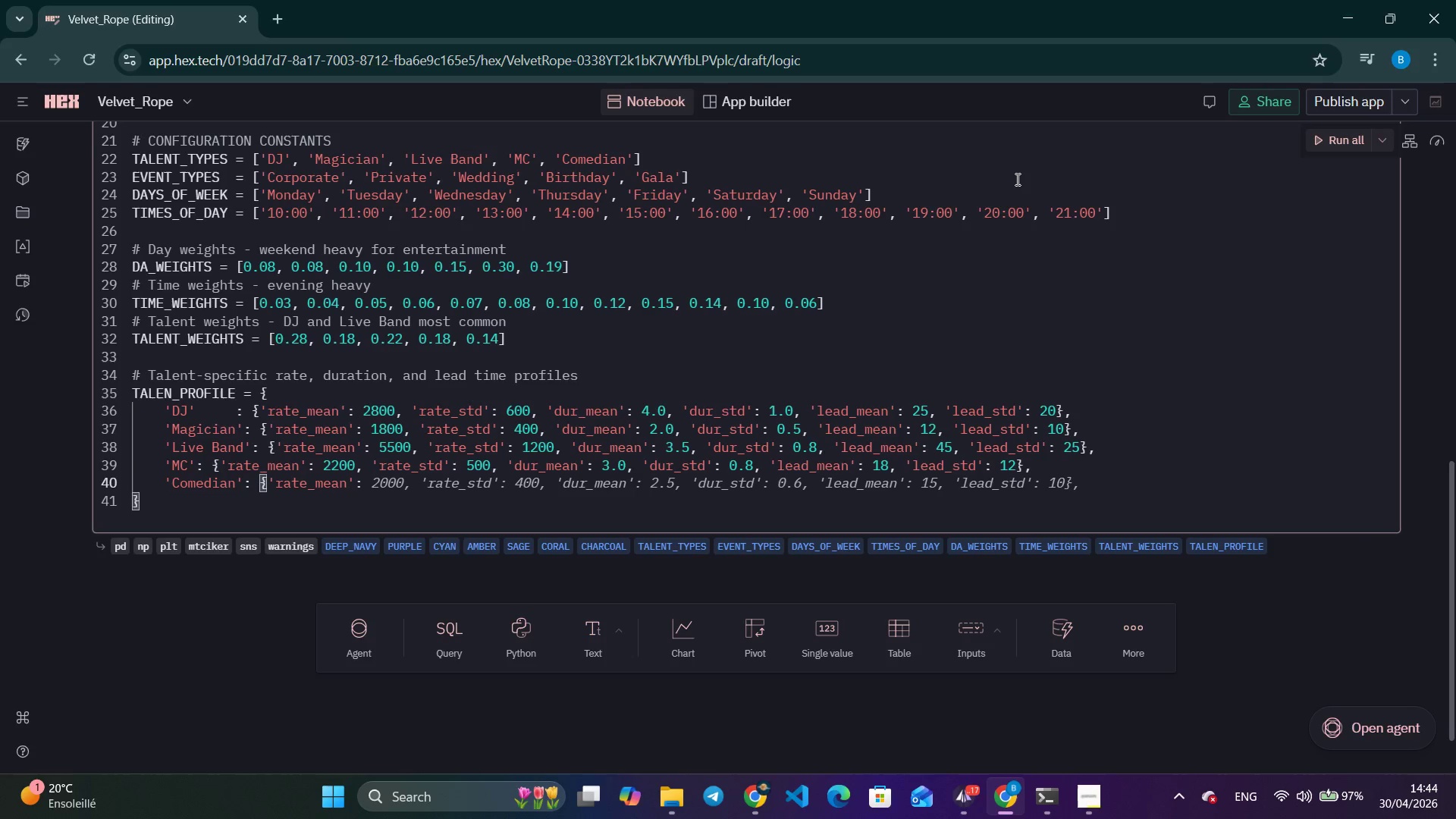 
type(2500)
 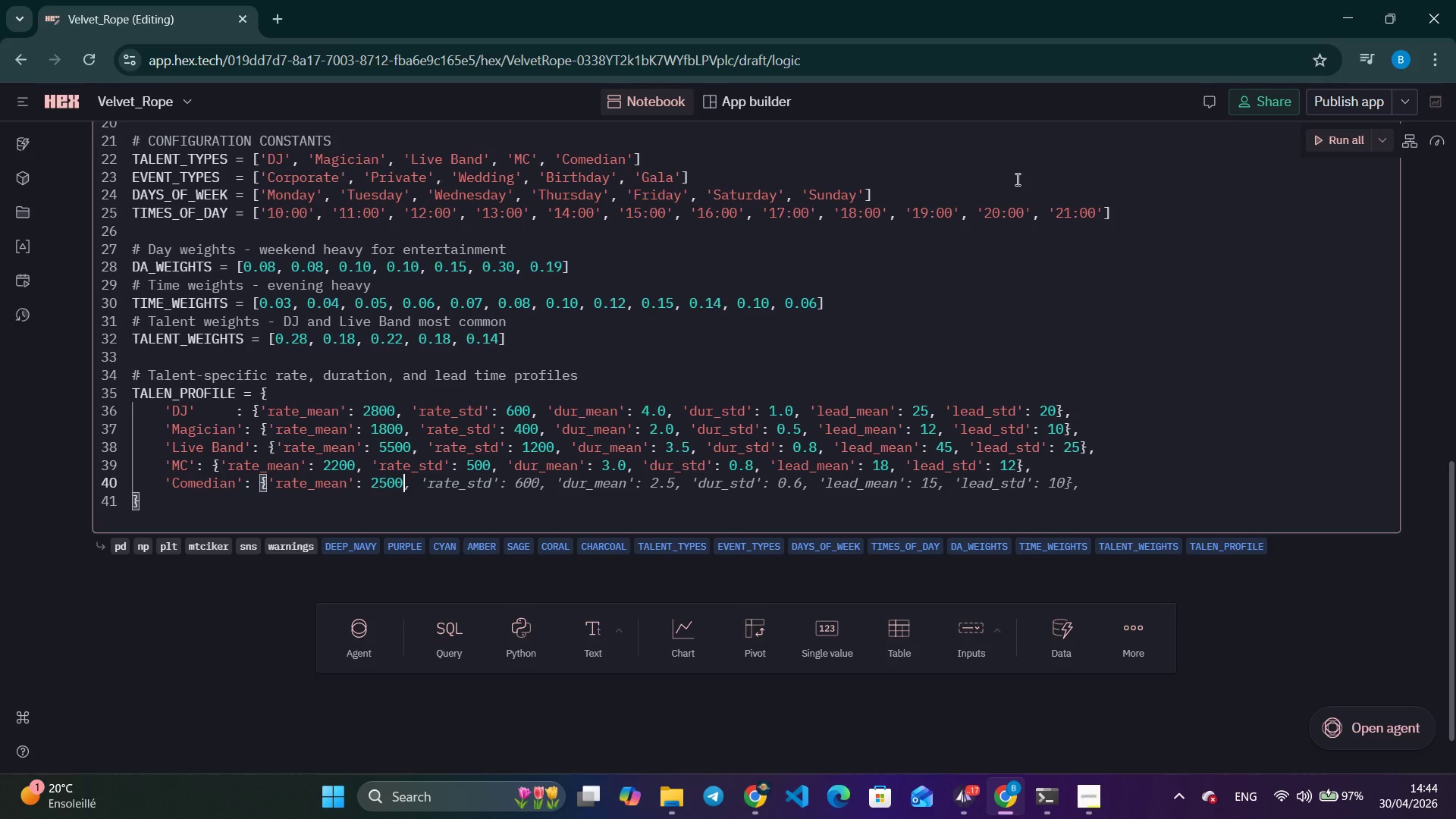 
key(Control+ArrowRight)
 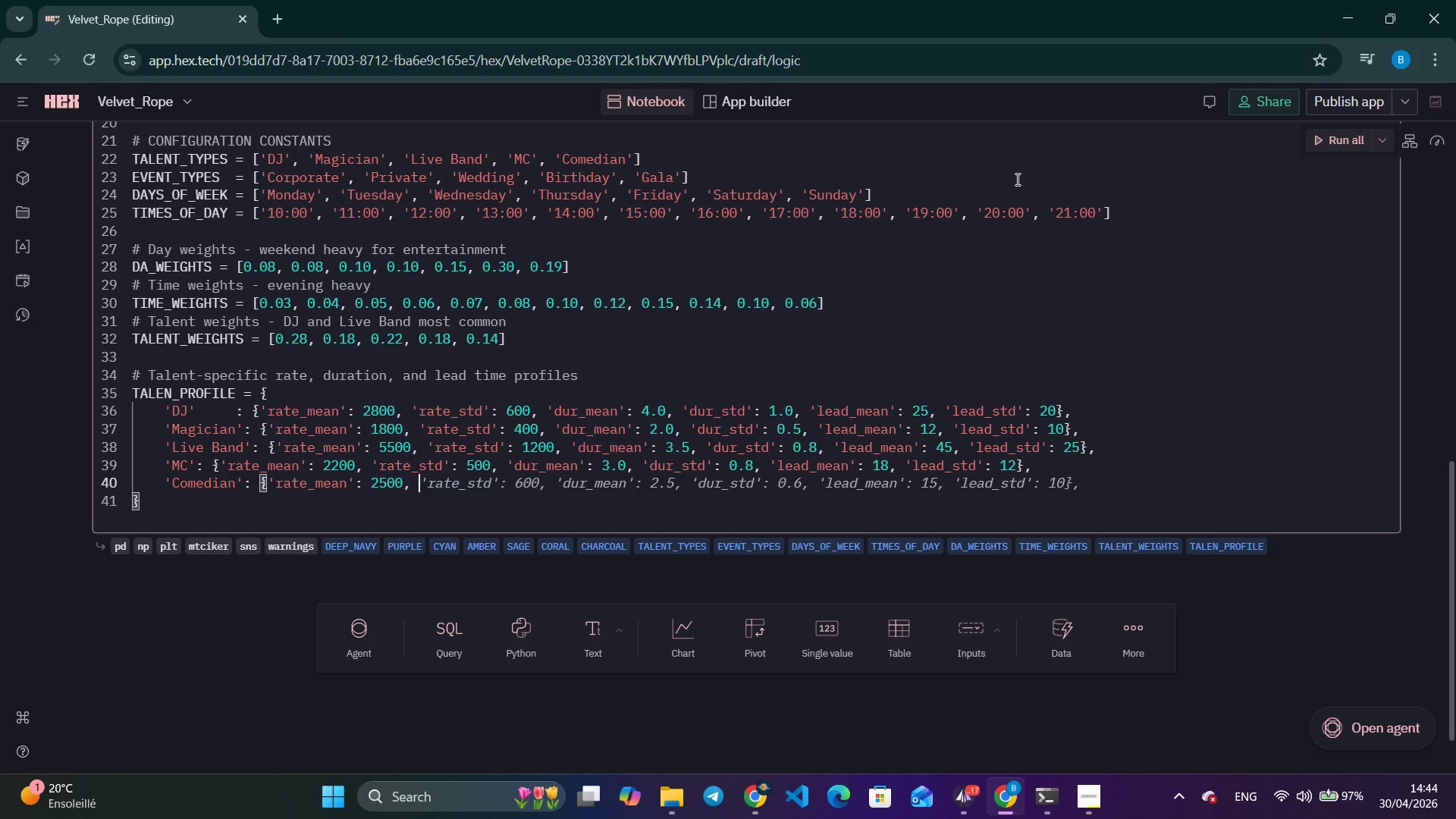 
key(Control+ArrowRight)
 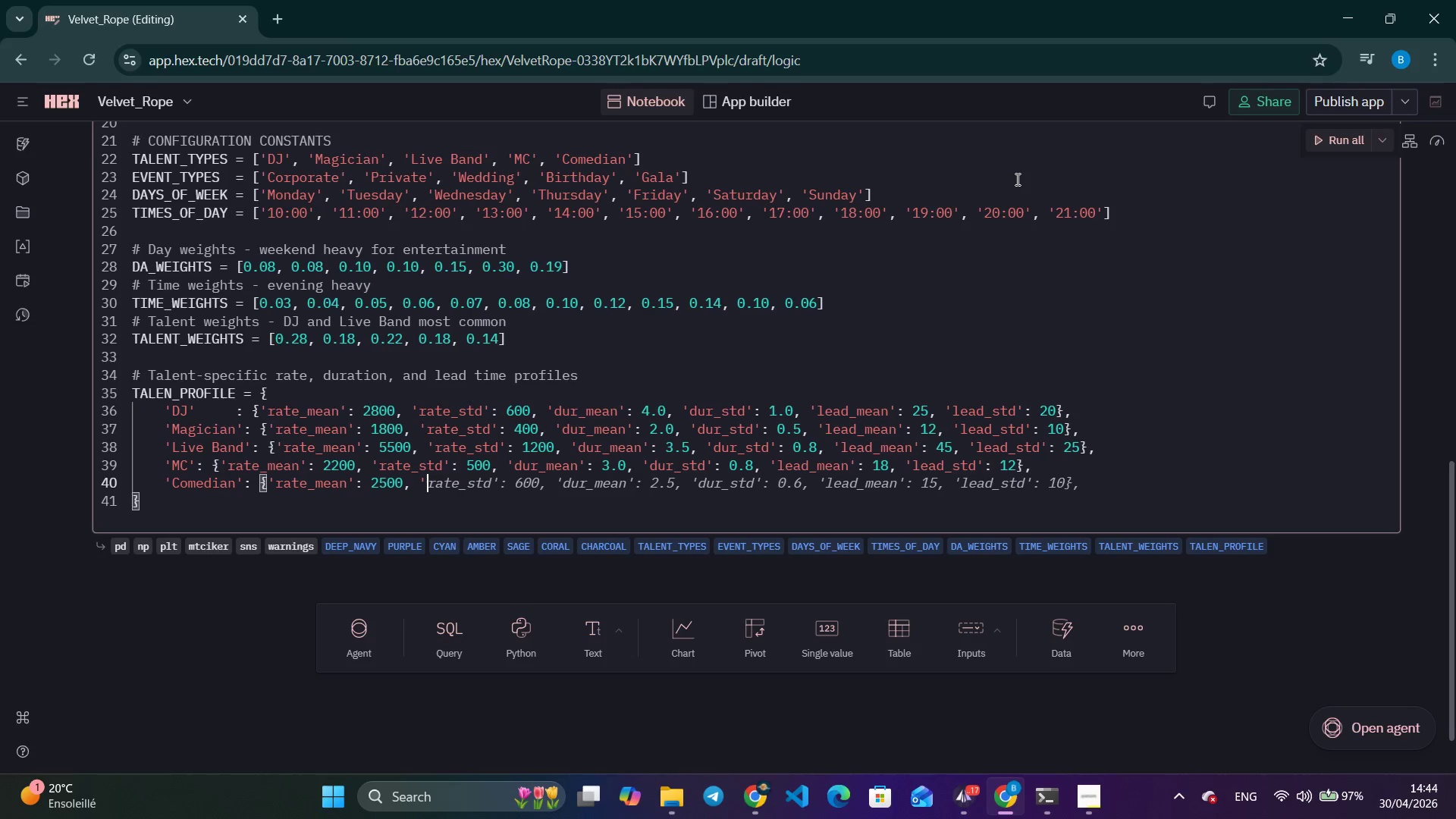 
key(Control+ArrowRight)
 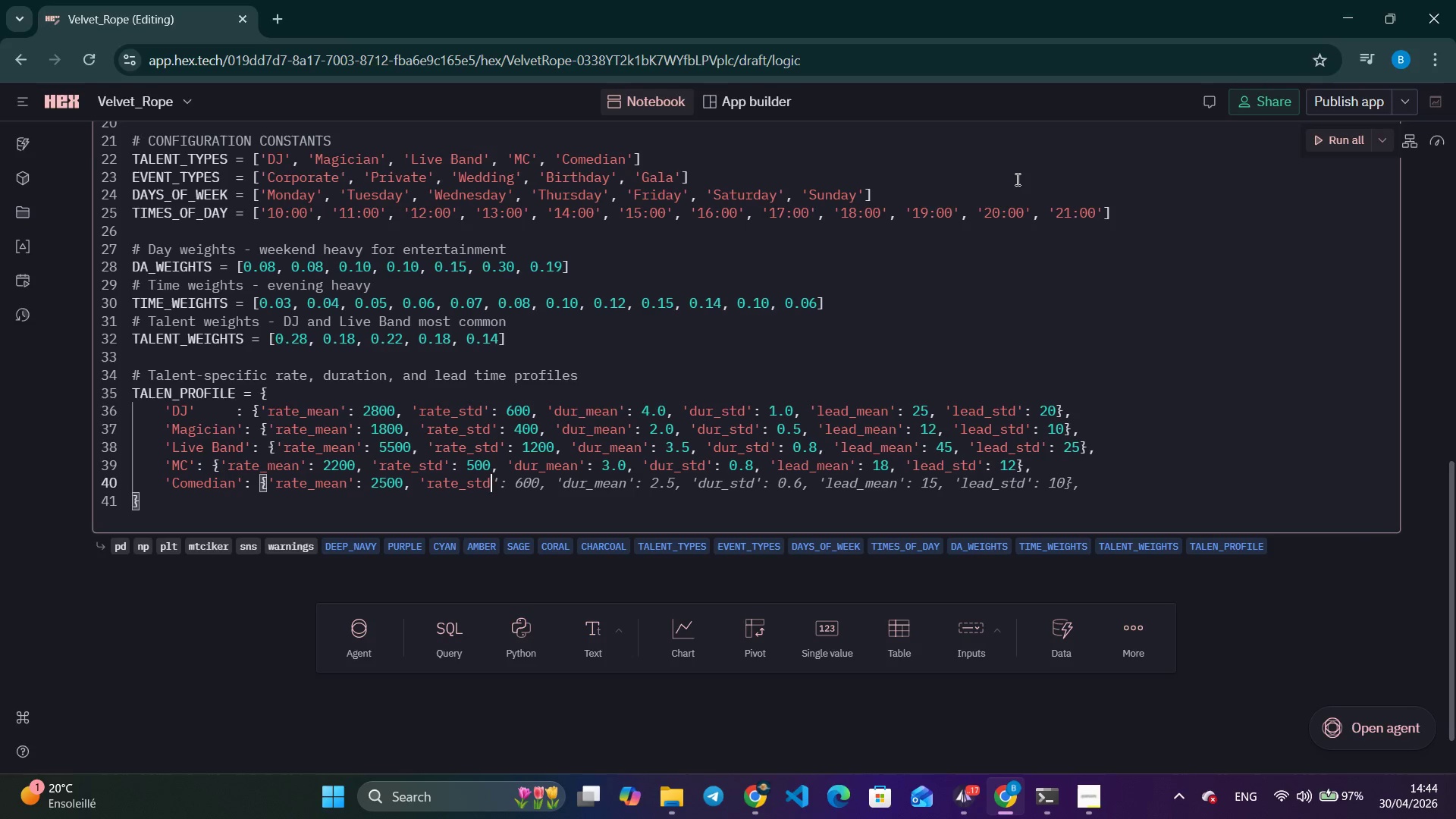 
key(Control+ArrowRight)
 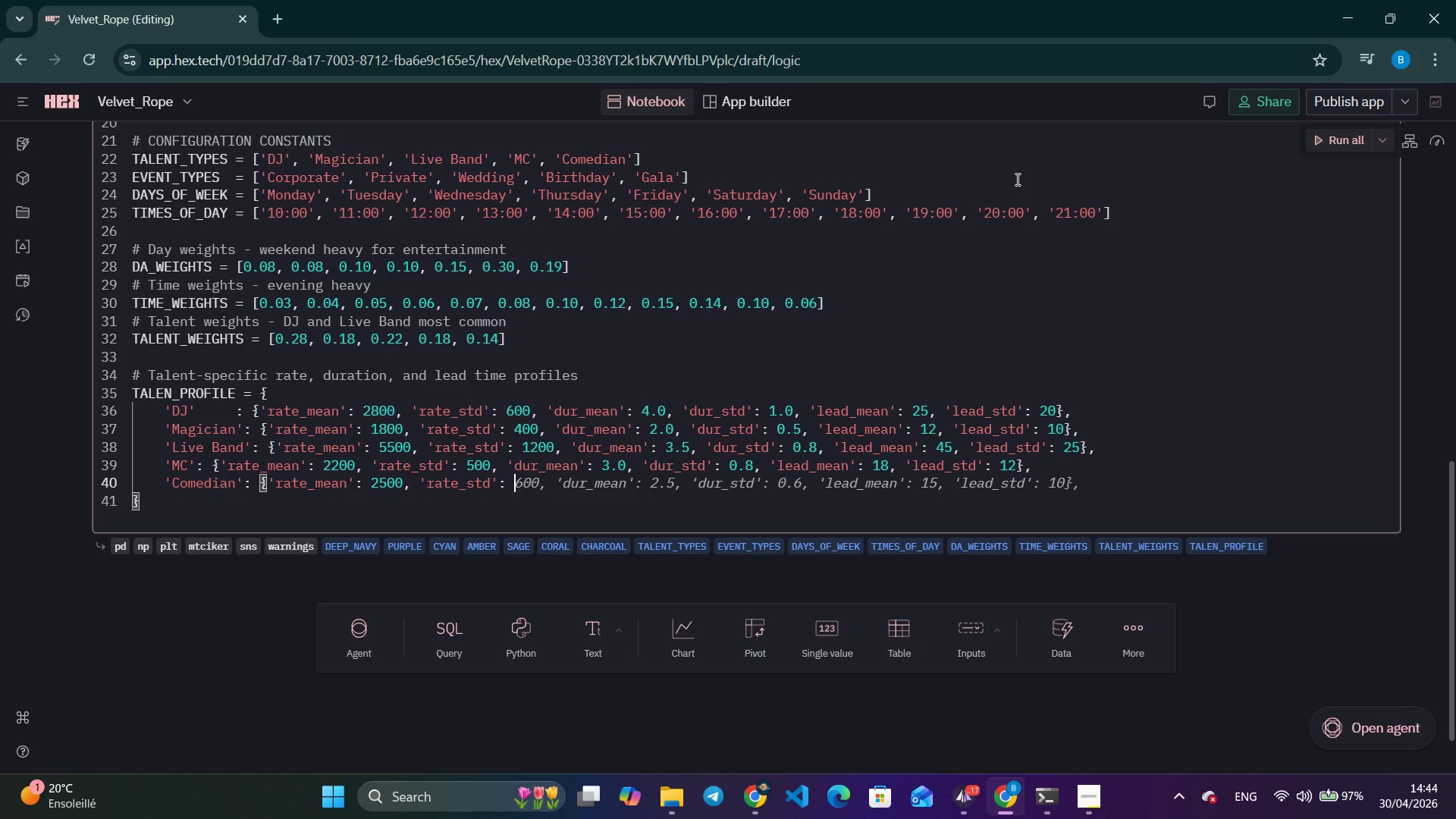 
key(Control+ArrowRight)
 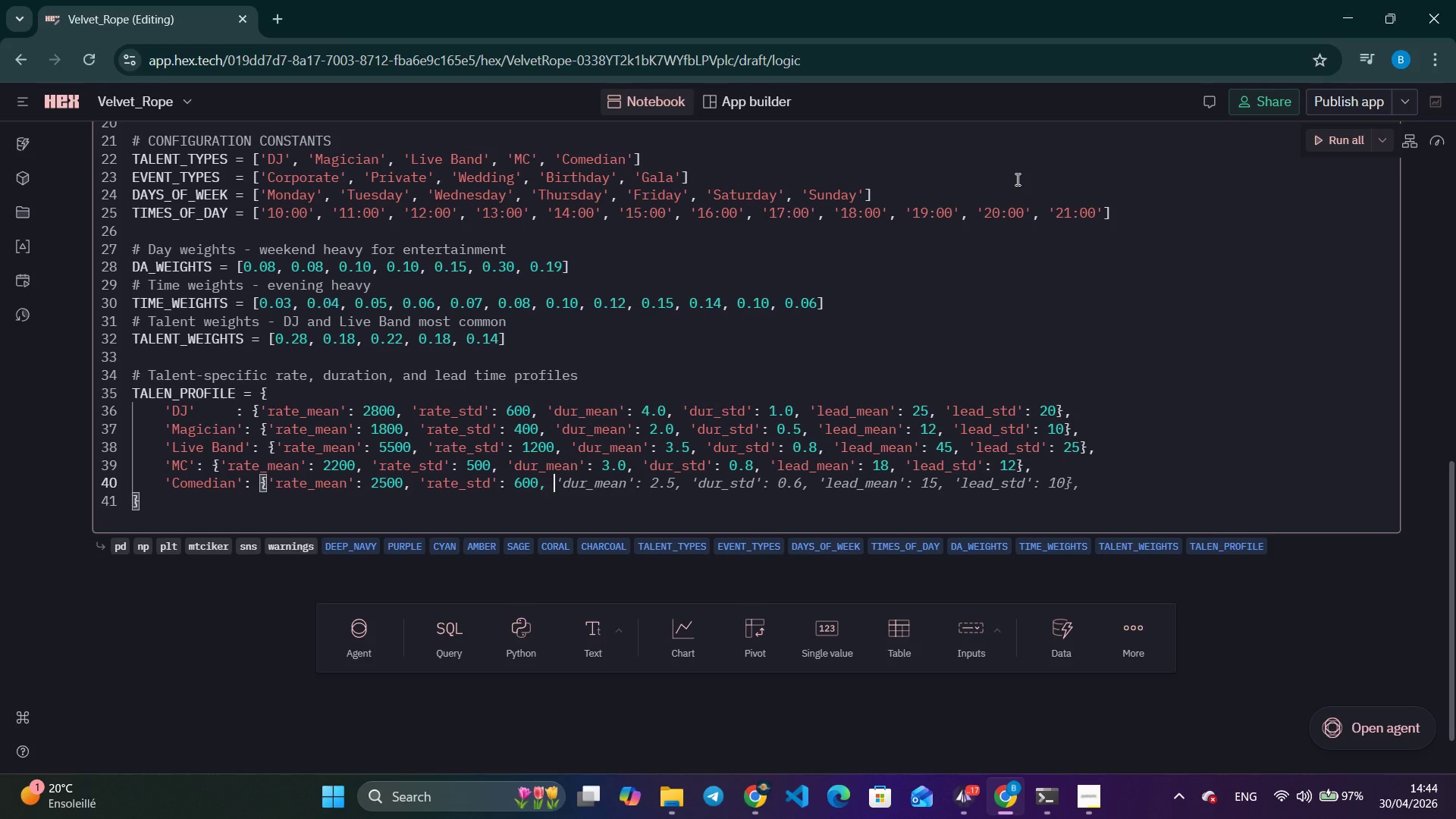 
key(Control+ArrowRight)
 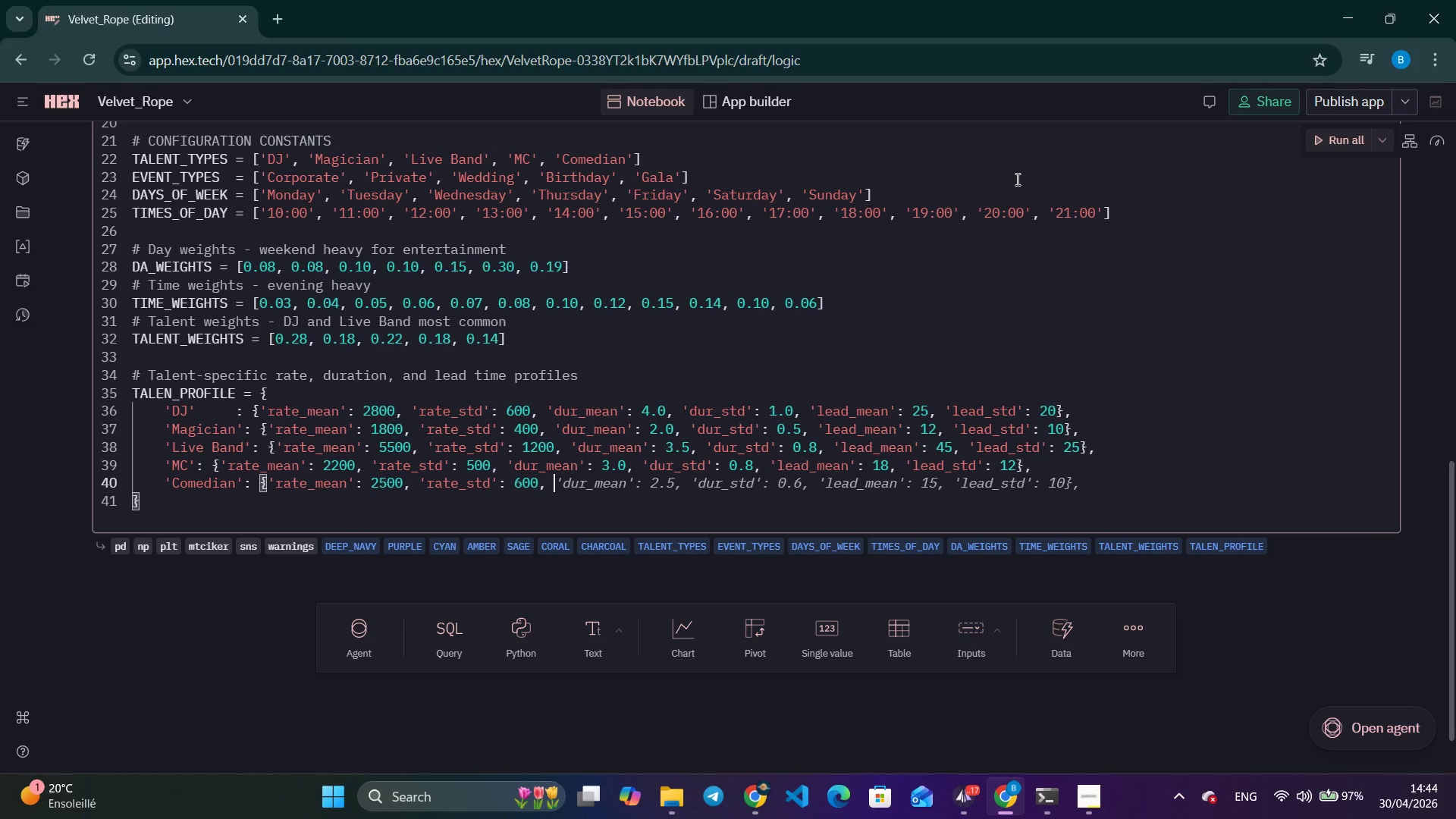 
key(Control+ArrowRight)
 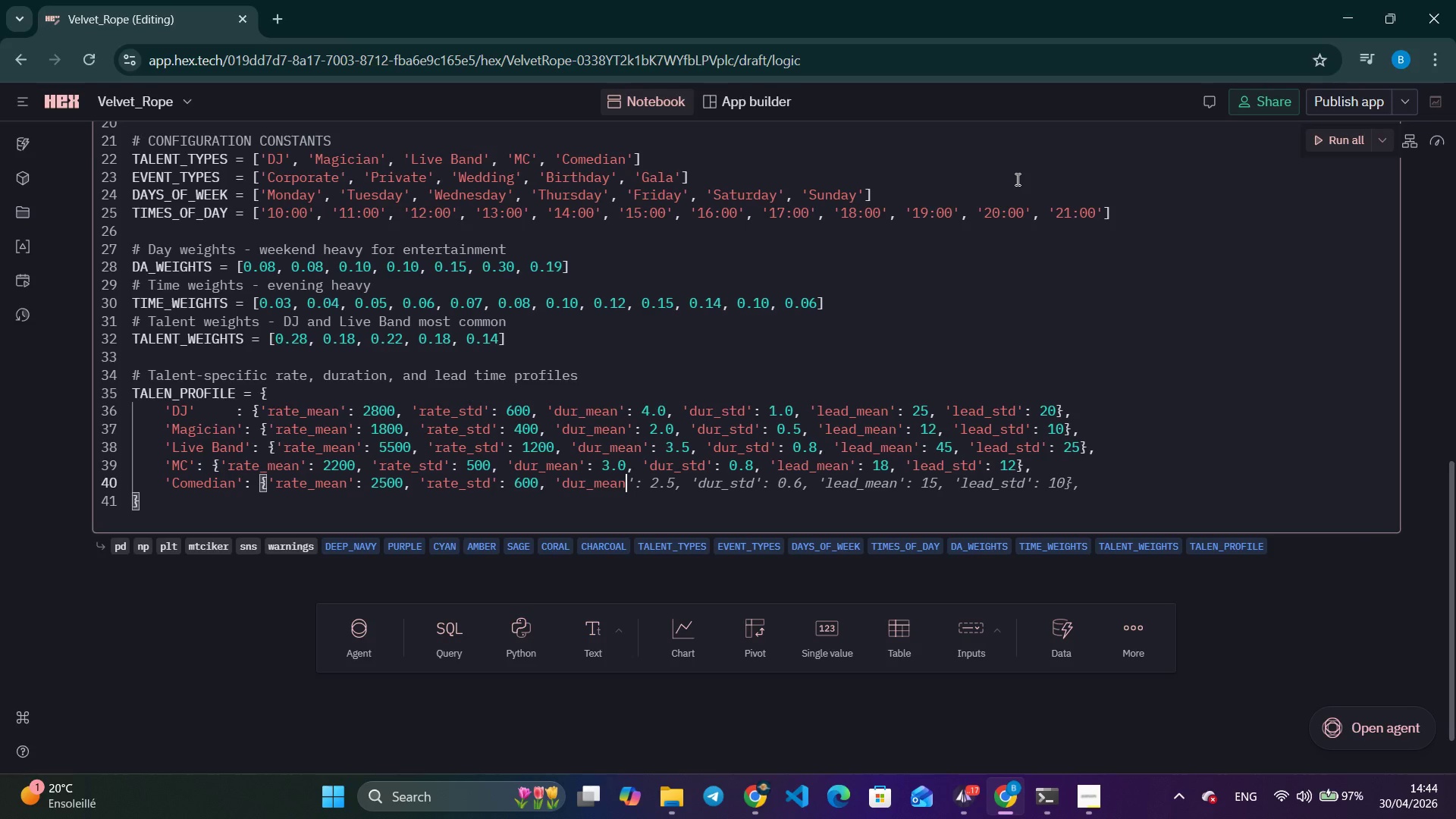 
key(Control+ArrowRight)
 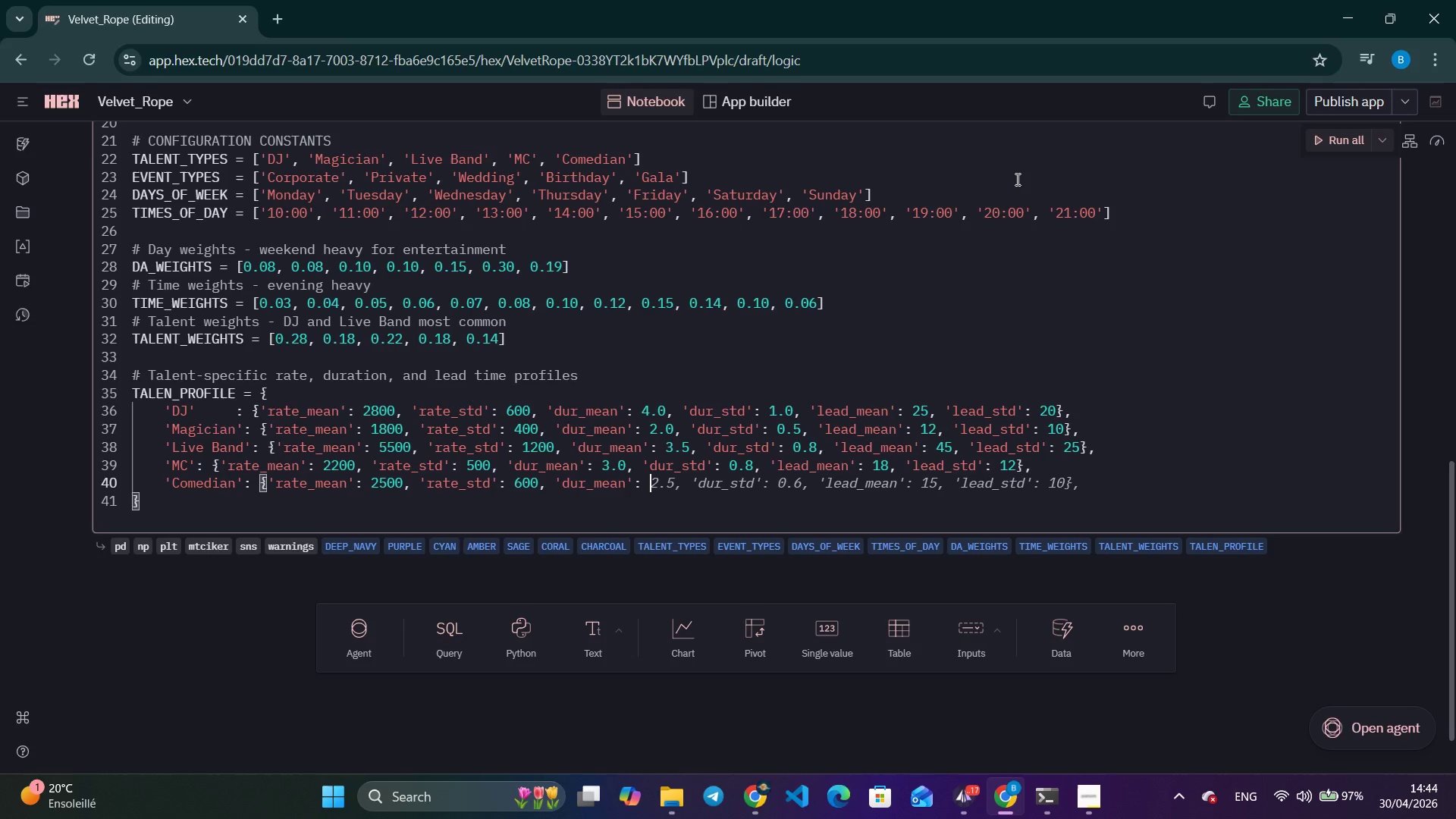 
key(Control+ArrowRight)
 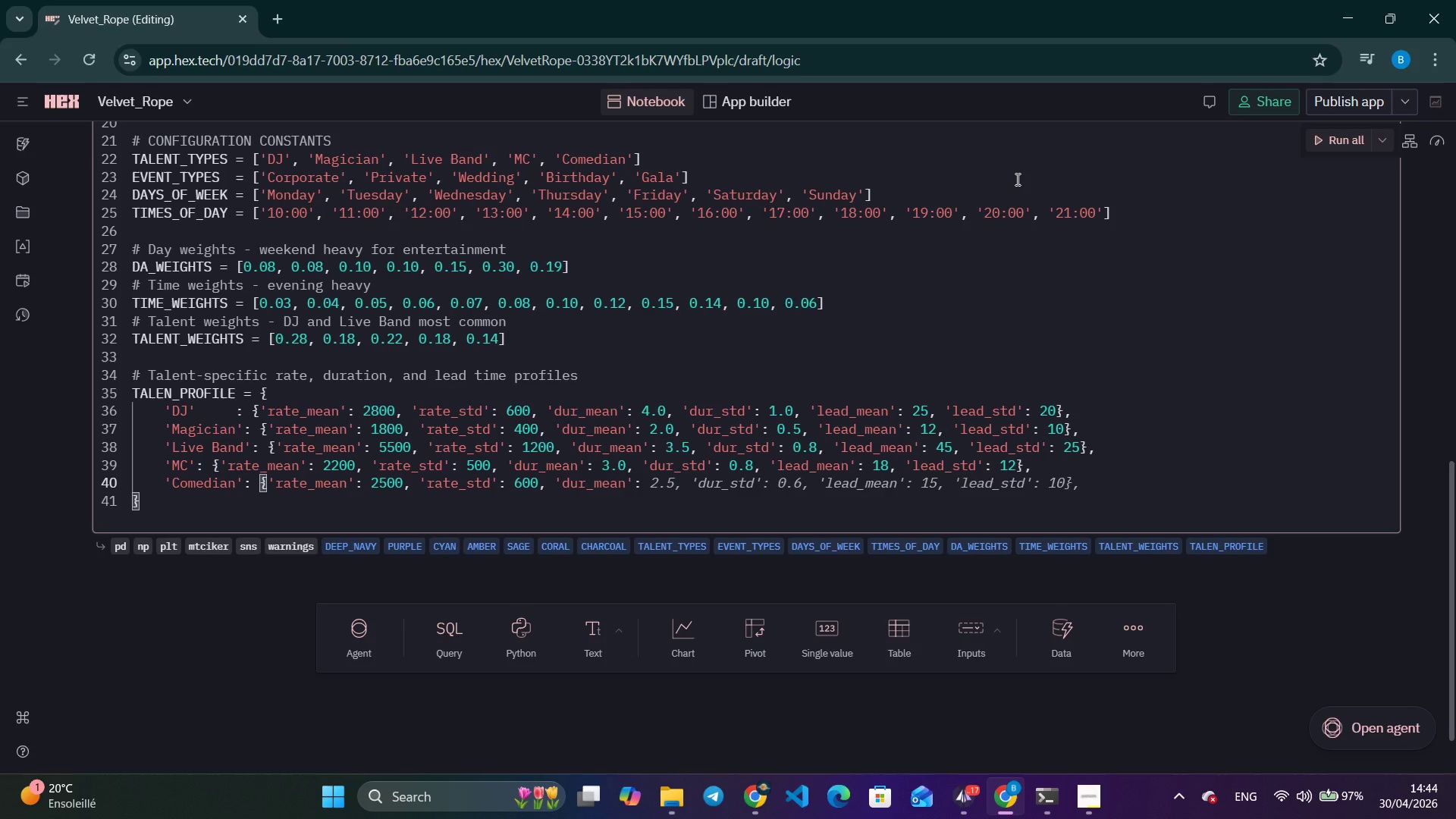 
key(1)
 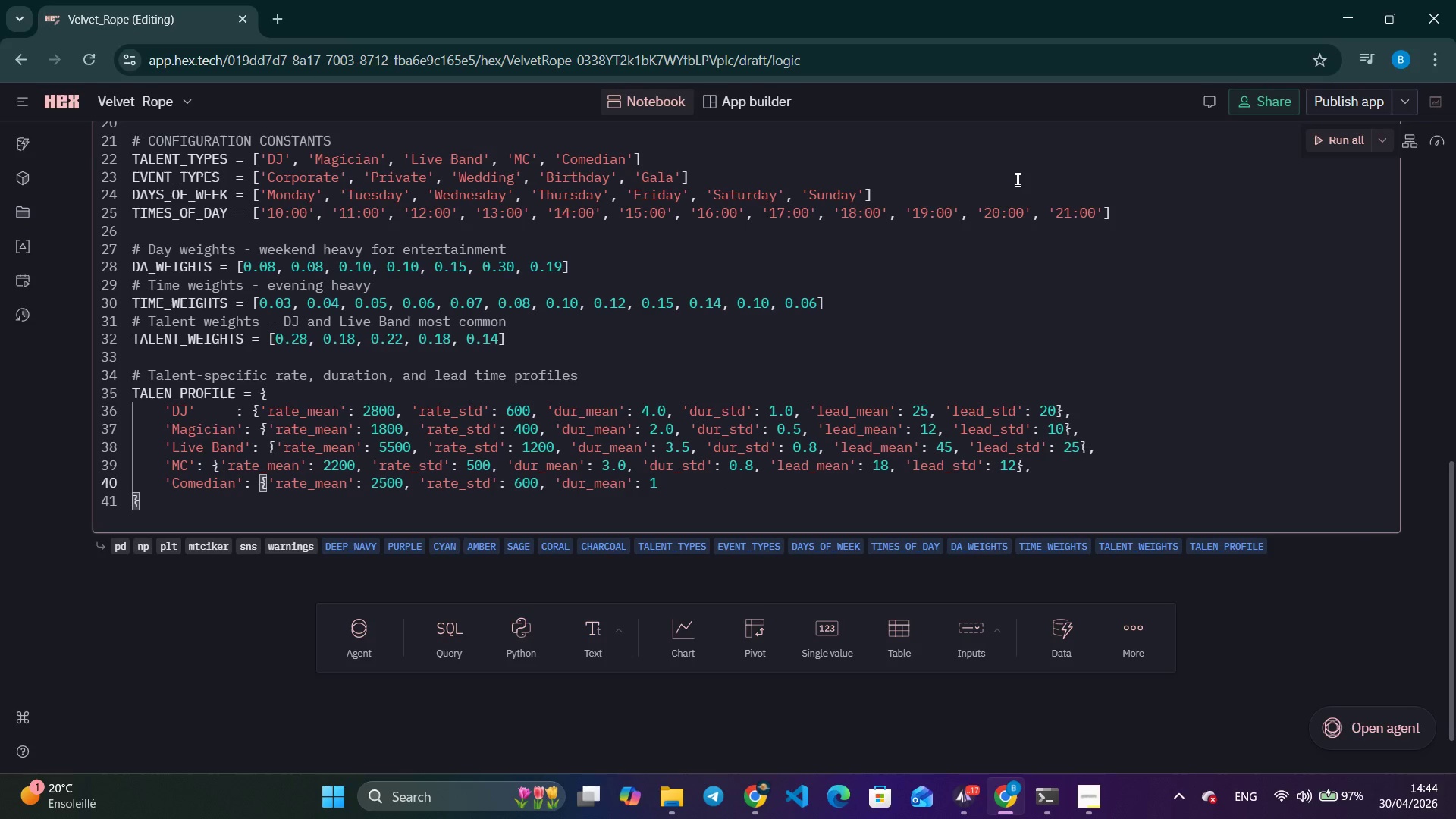 
key(Period)
 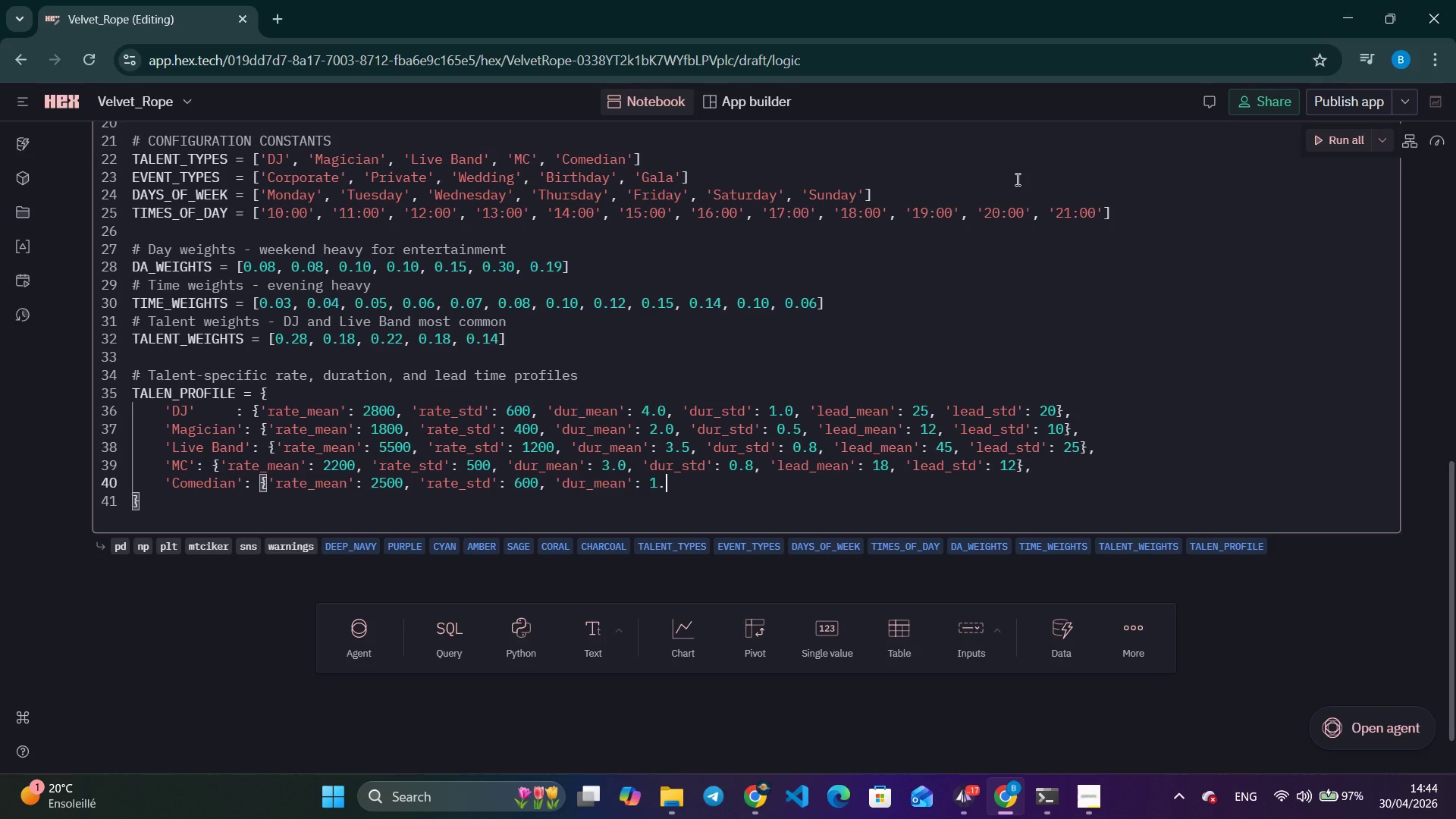 
key(5)
 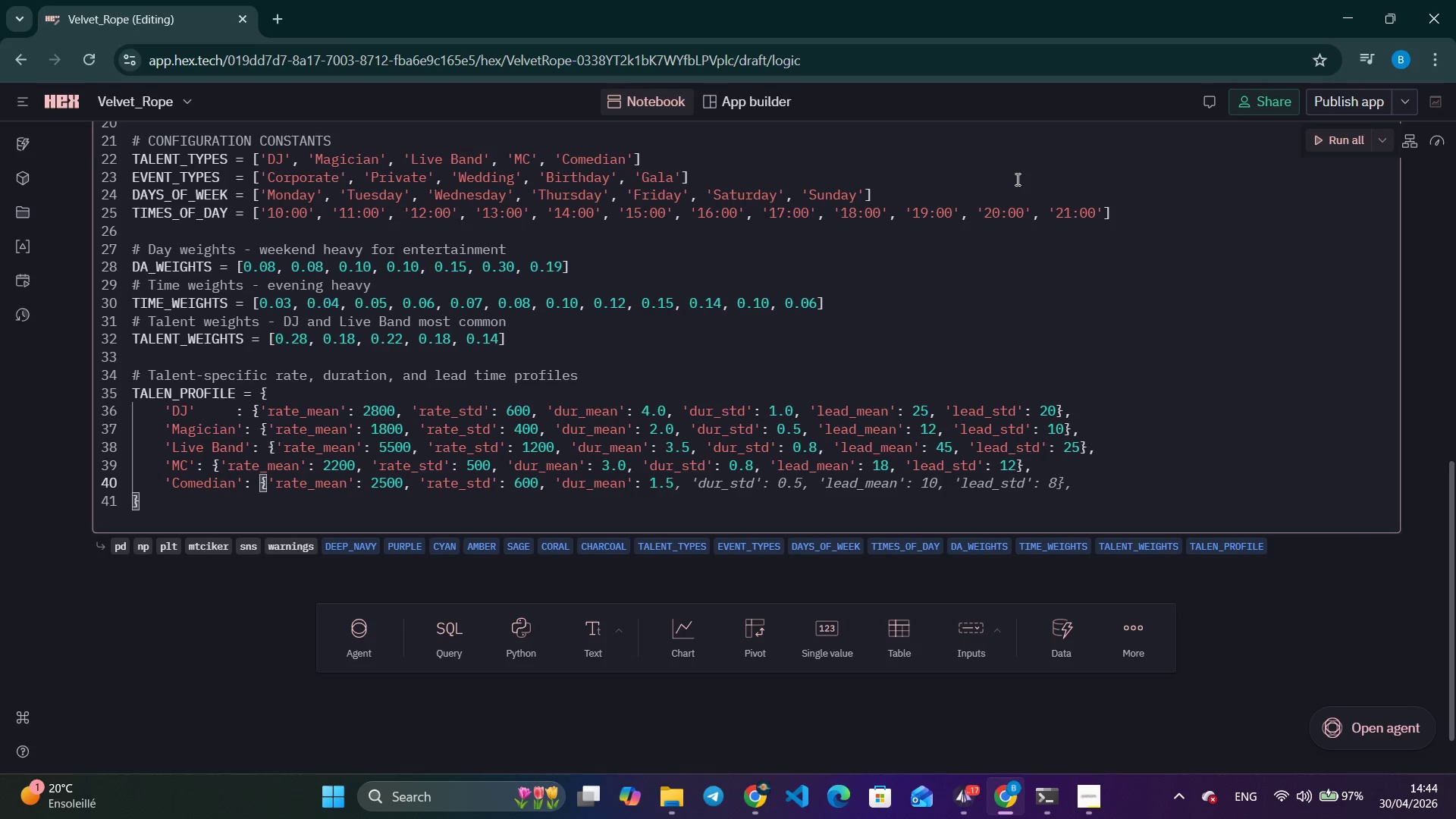 
key(Control+ArrowRight)
 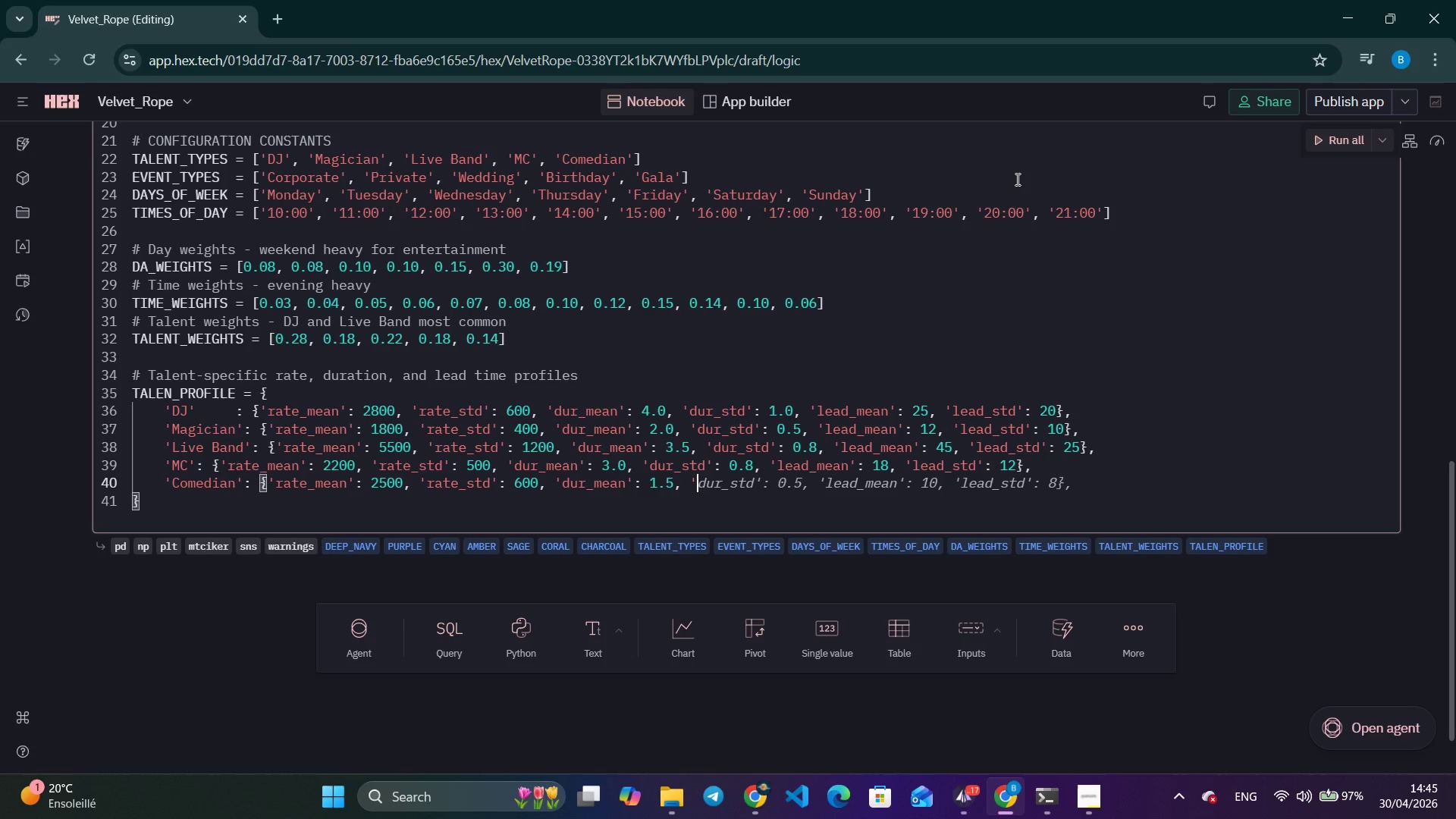 
key(Control+ArrowRight)
 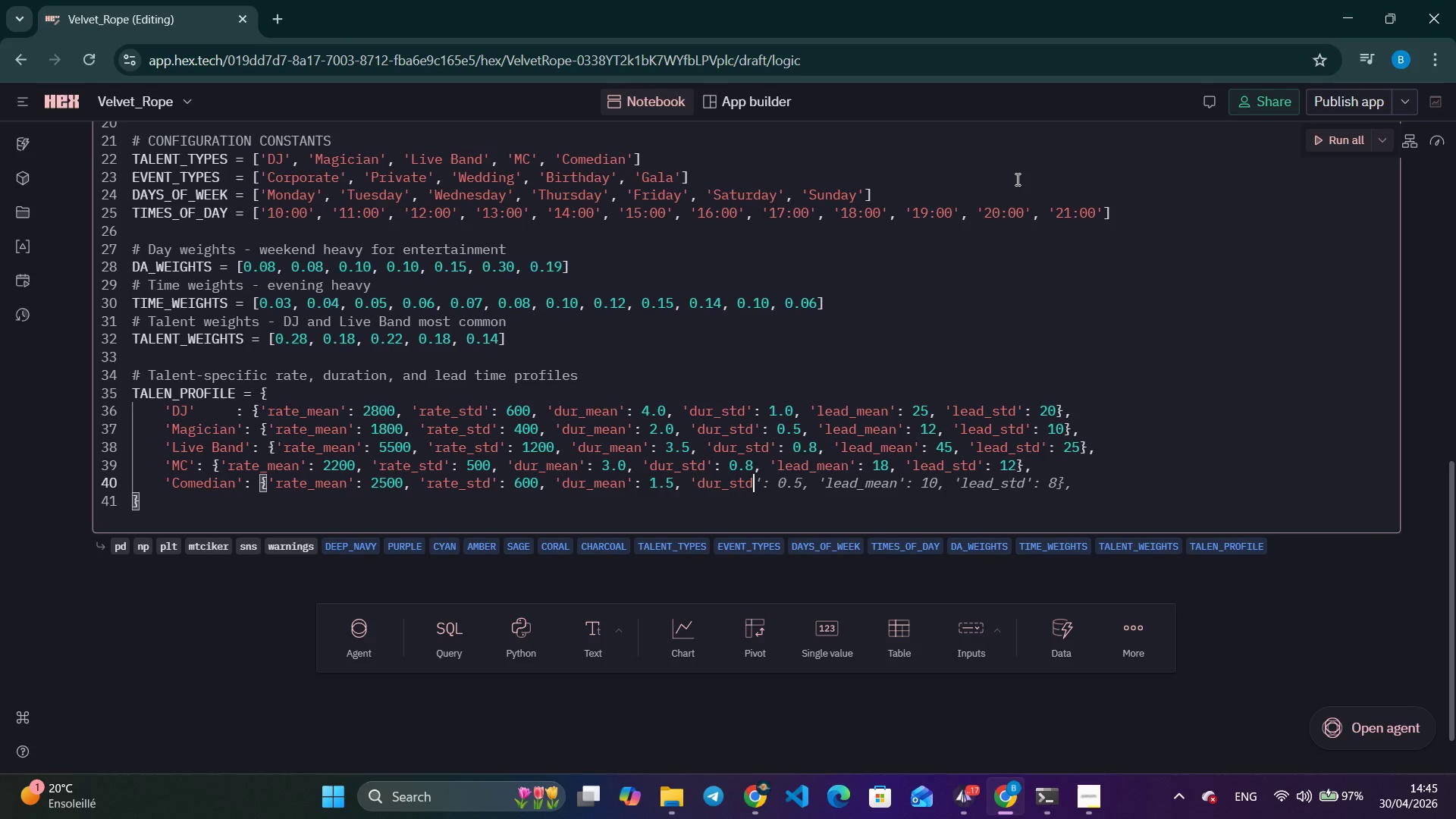 
key(Control+ArrowRight)
 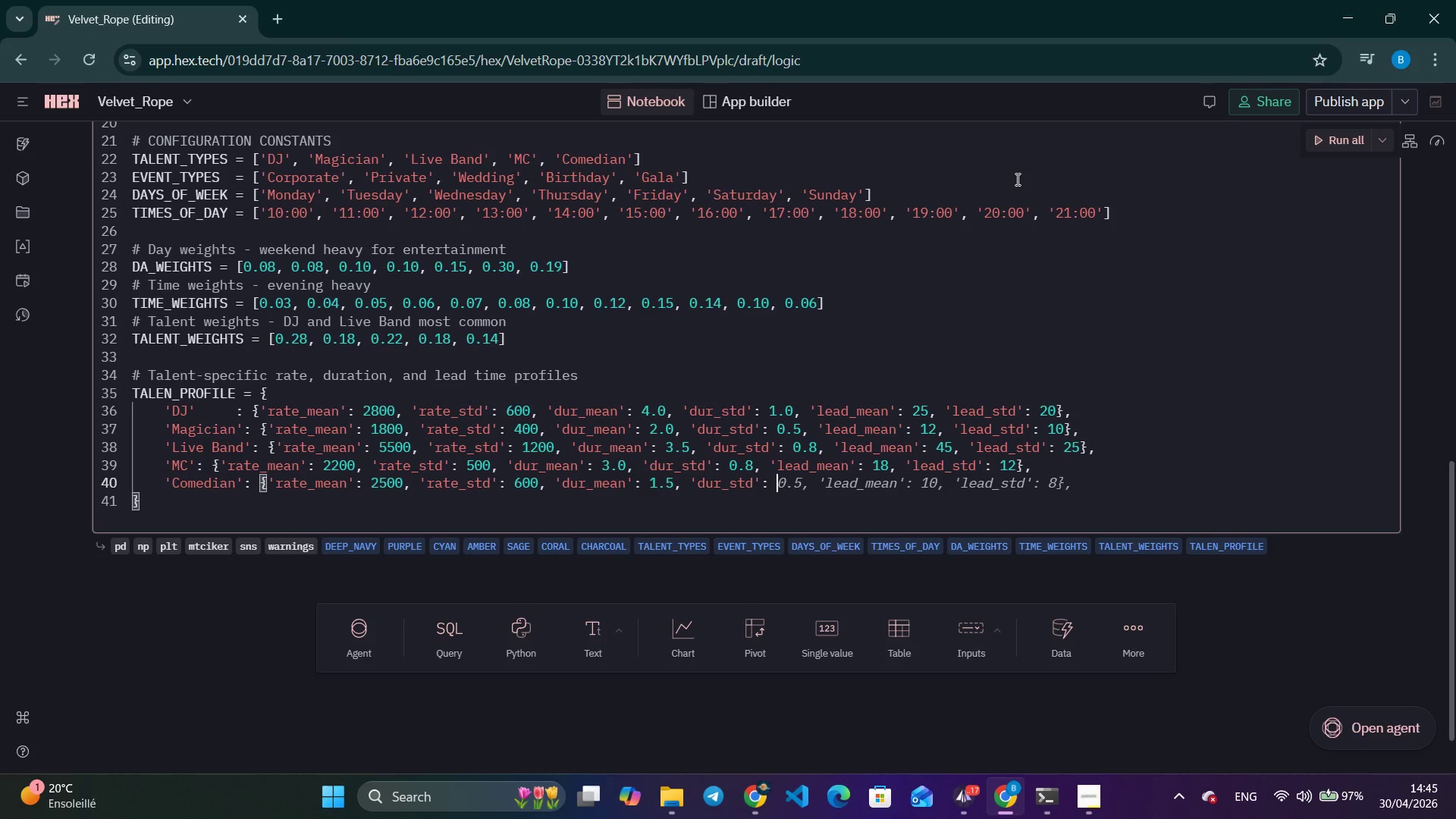 
key(Control+ArrowRight)
 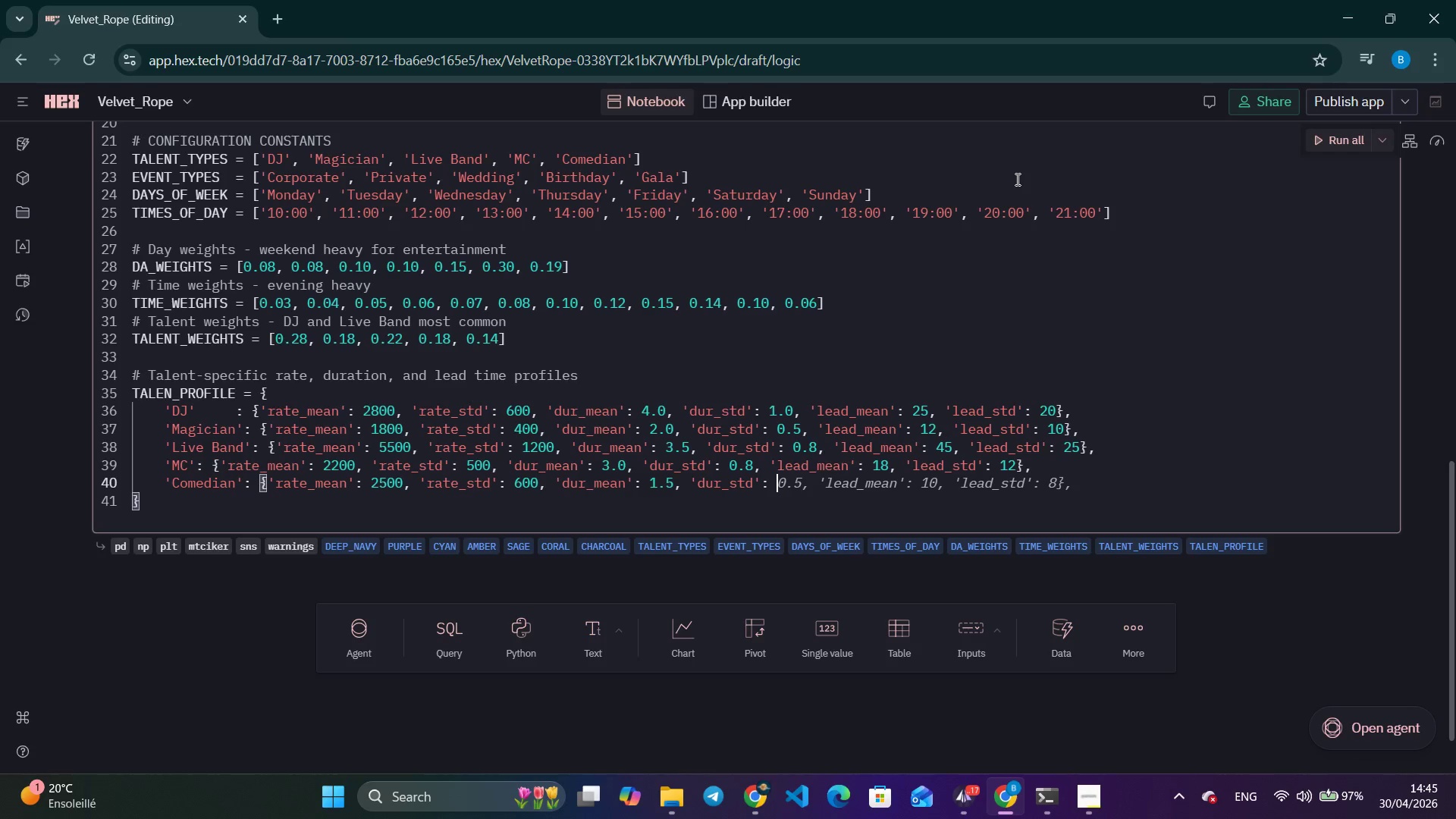 
key(Control+ArrowRight)
 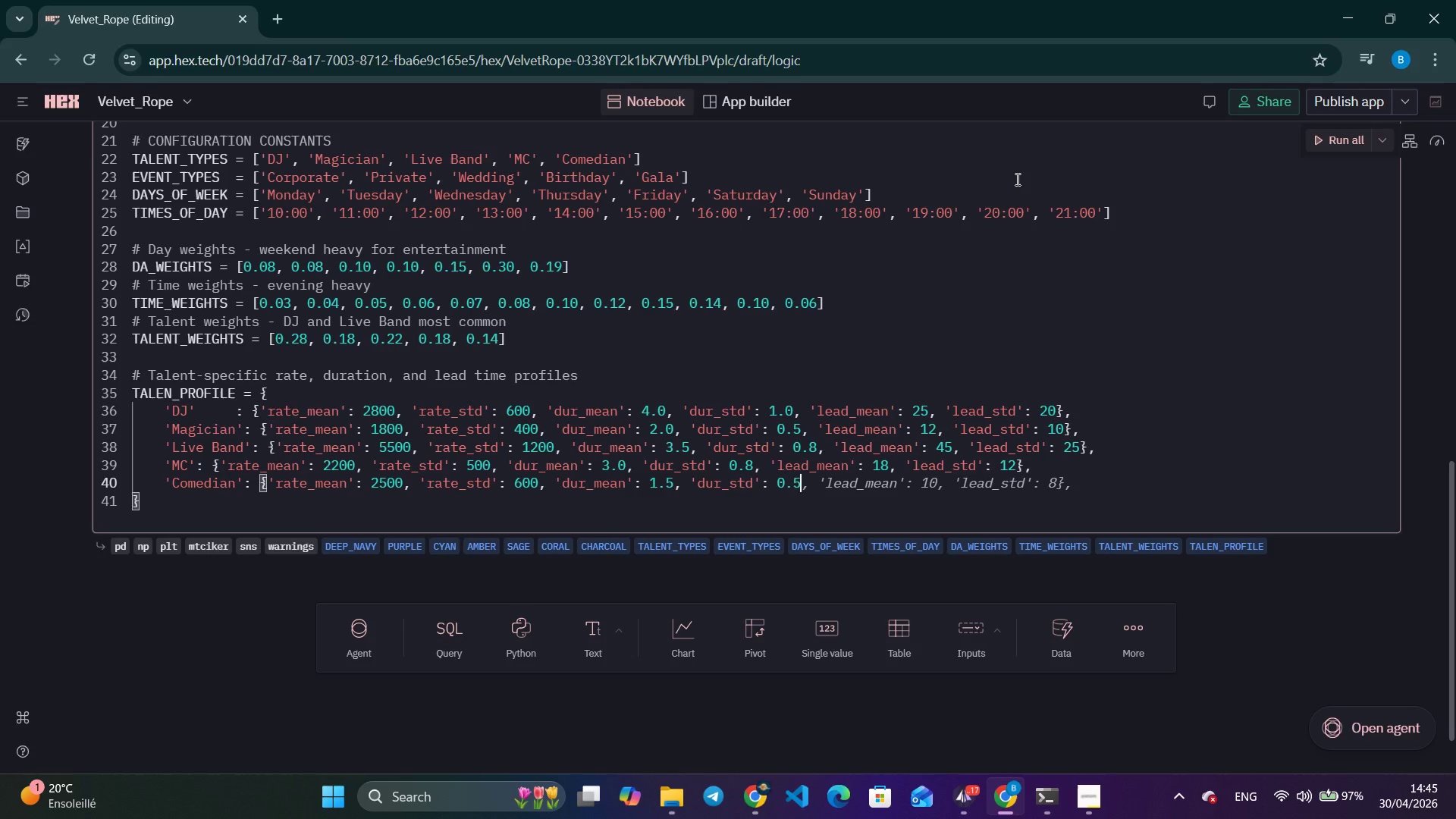 
key(Control+ArrowRight)
 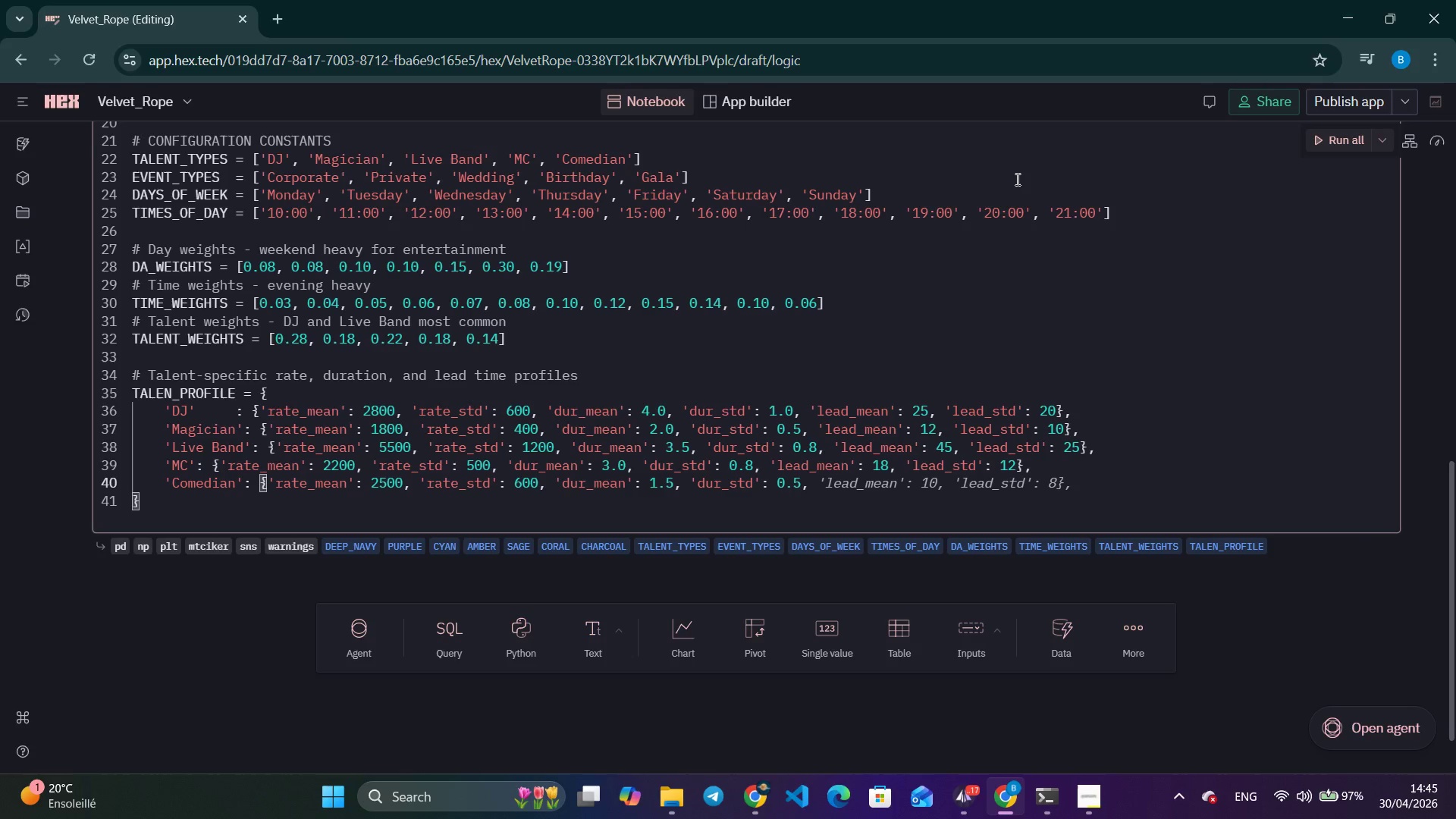 
key(Control+ArrowRight)
 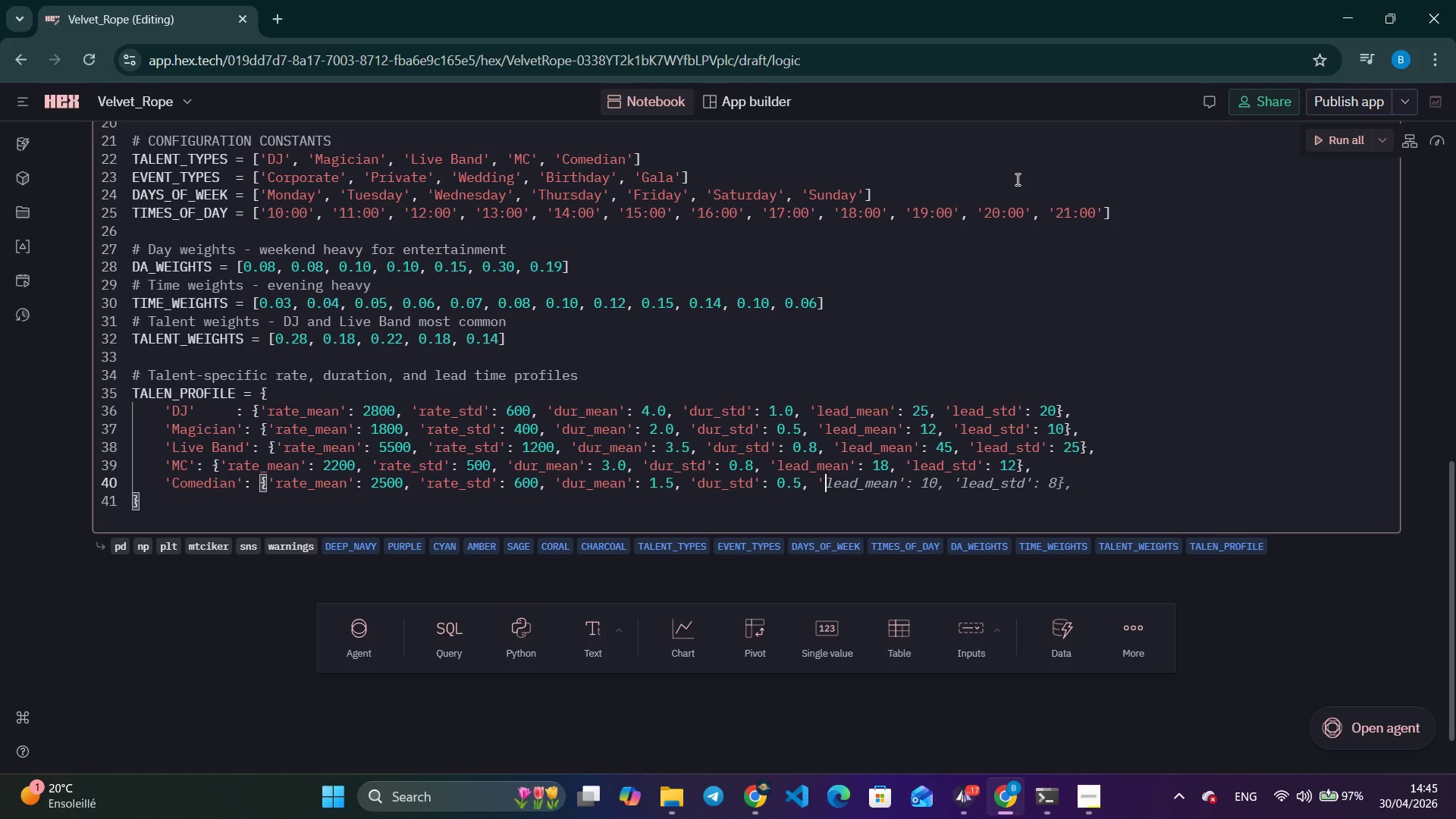 
key(Control+ArrowRight)
 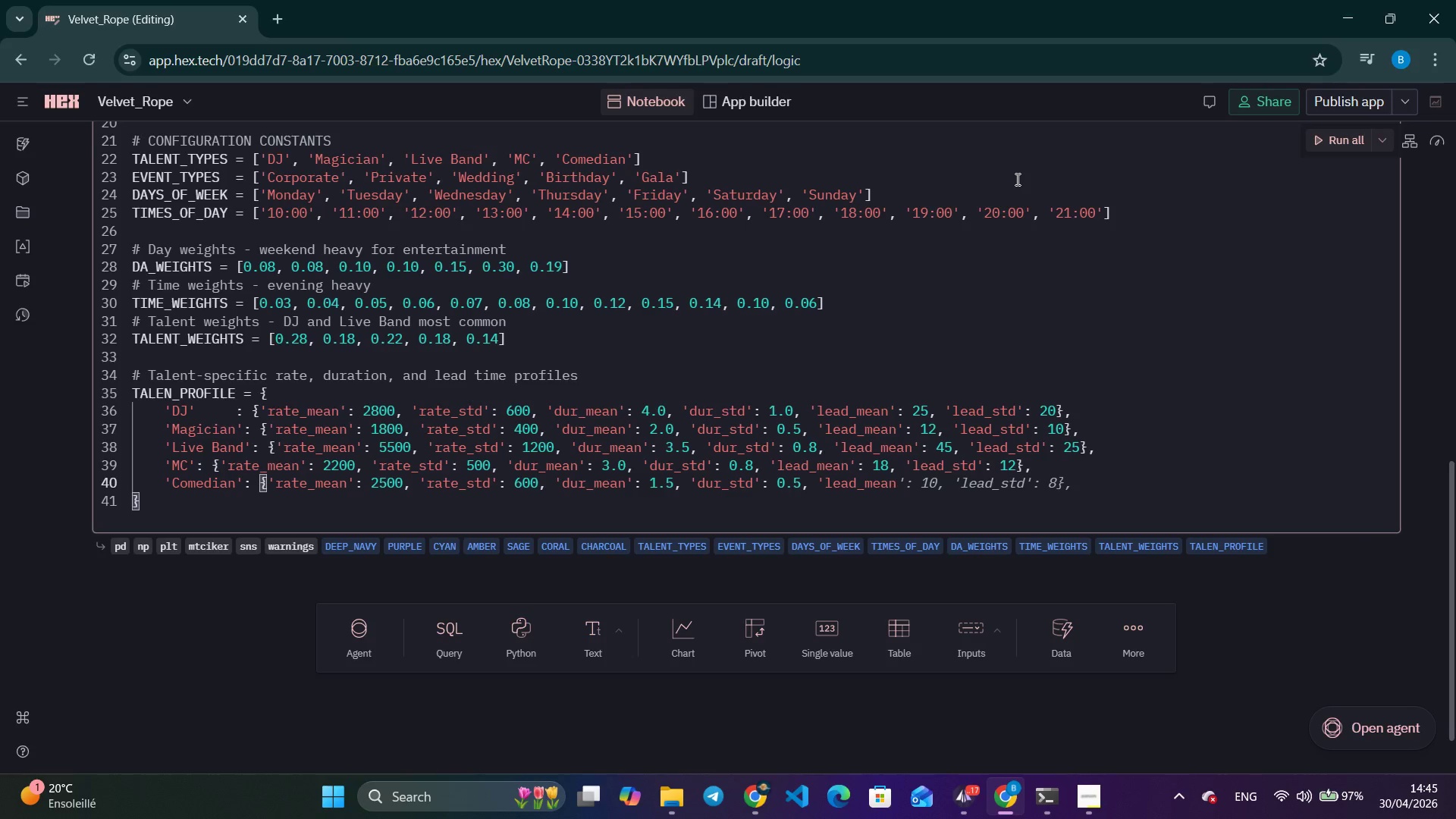 
key(Control+ArrowRight)
 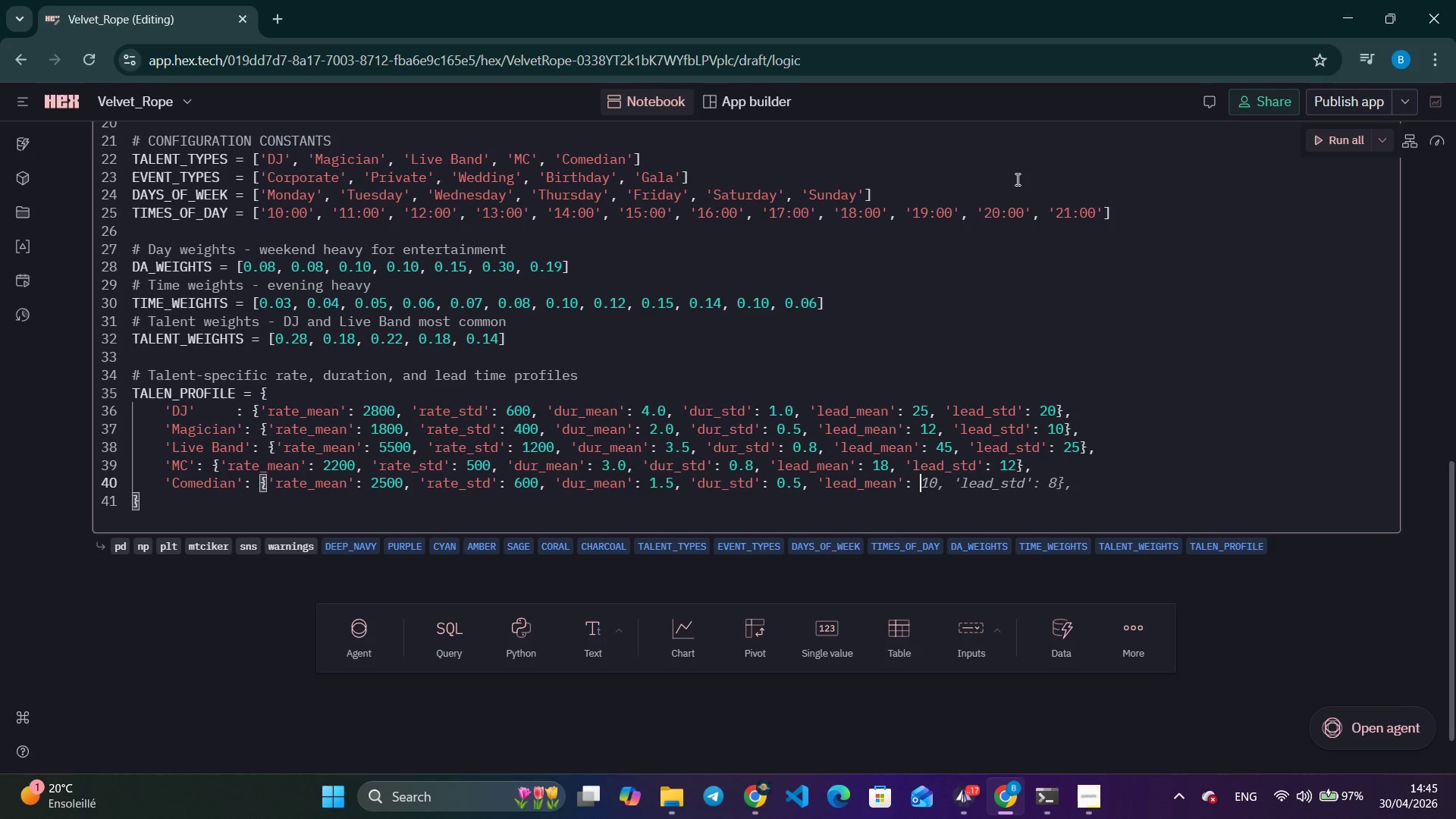 
type(20)
 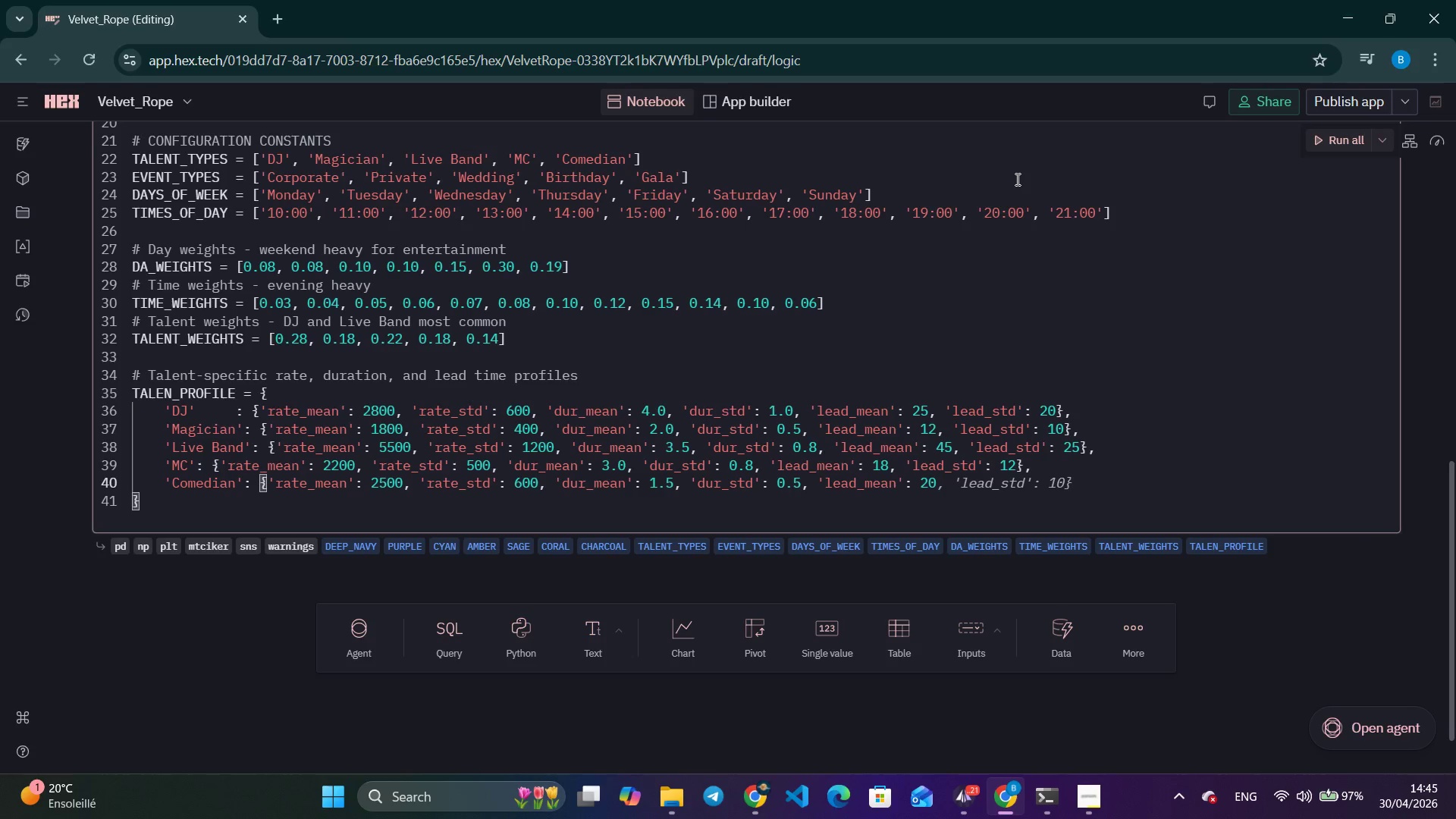 
wait(6.16)
 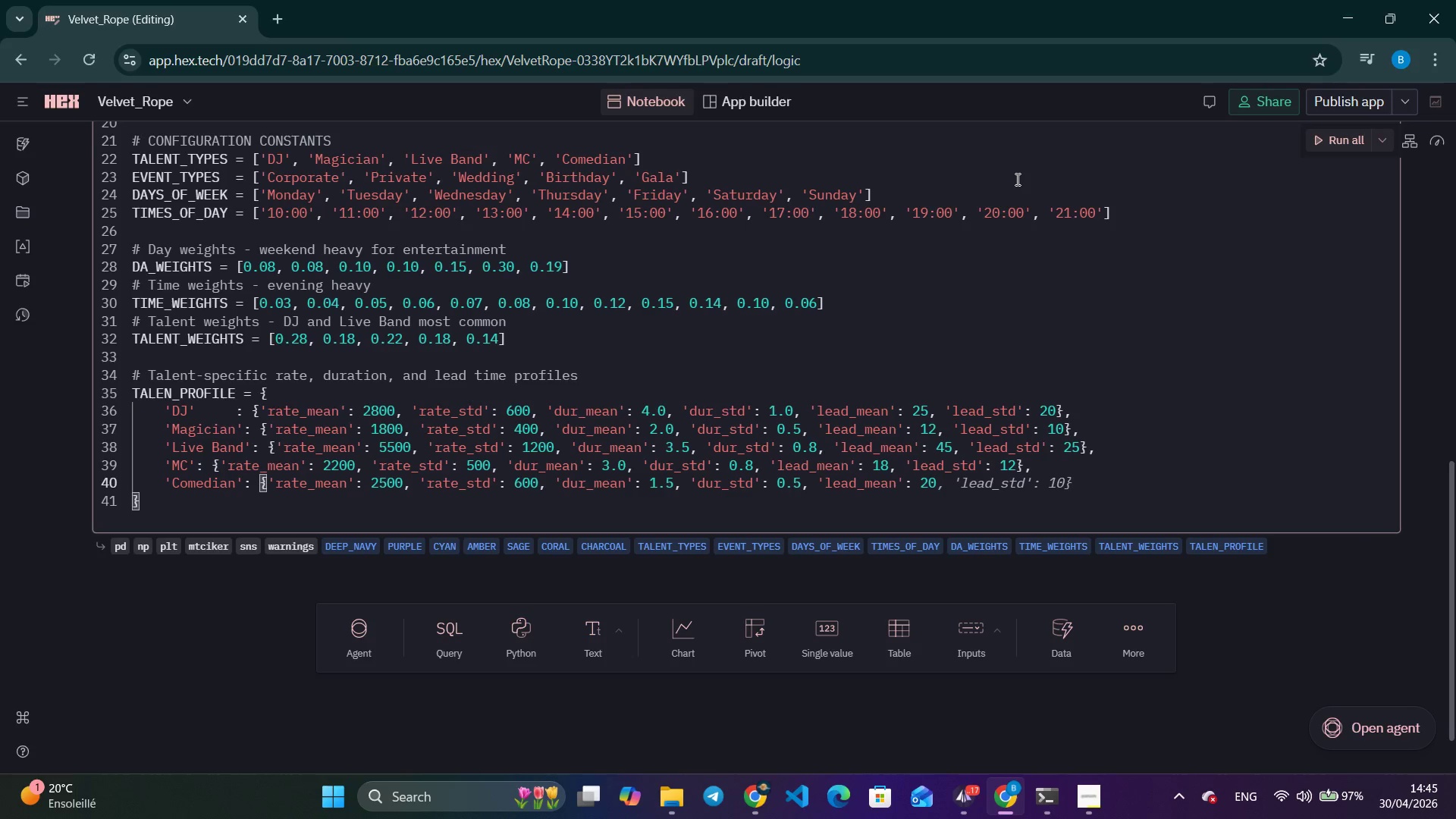 
key(Control+ArrowRight)
 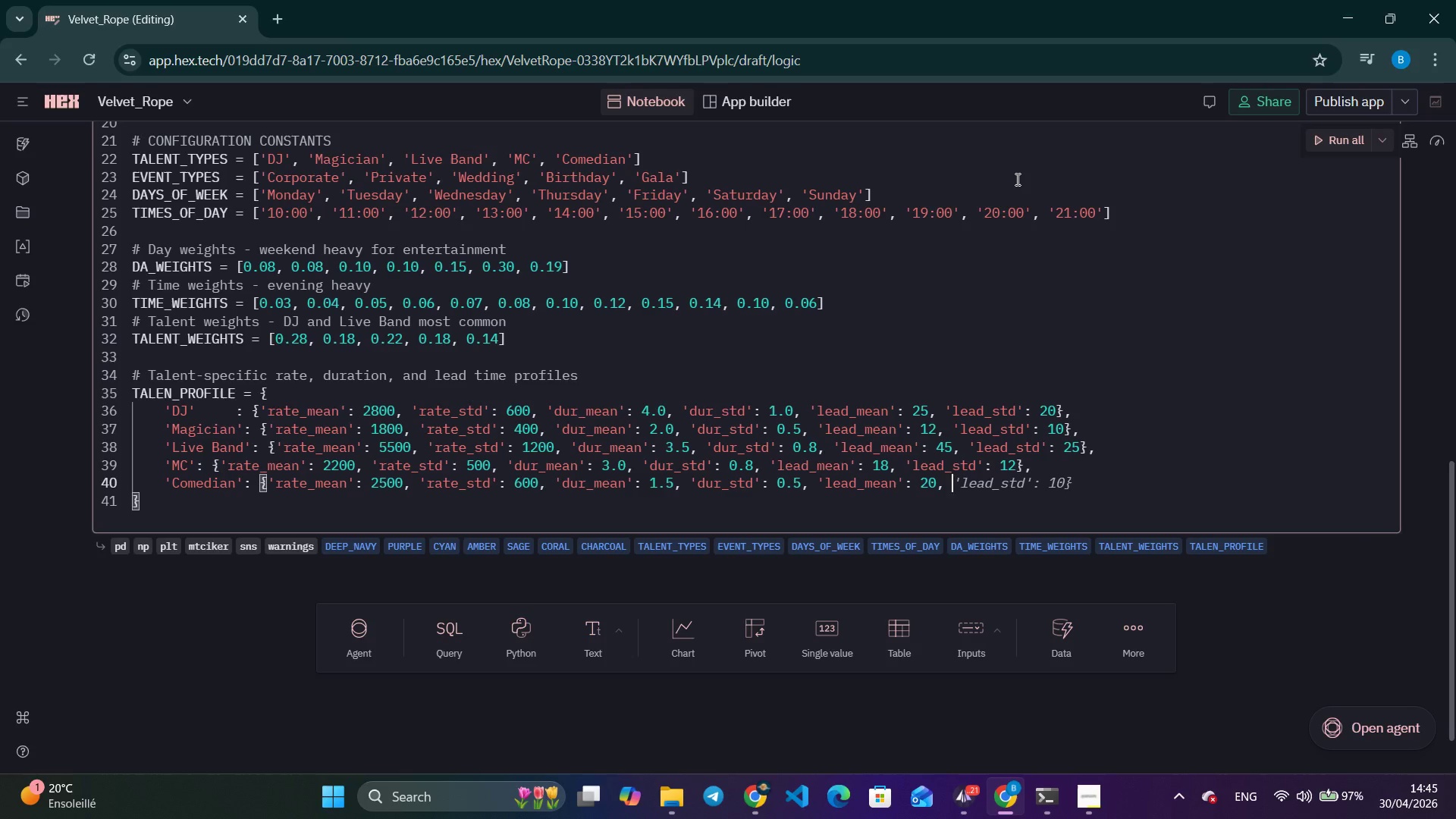 
key(Control+ArrowRight)
 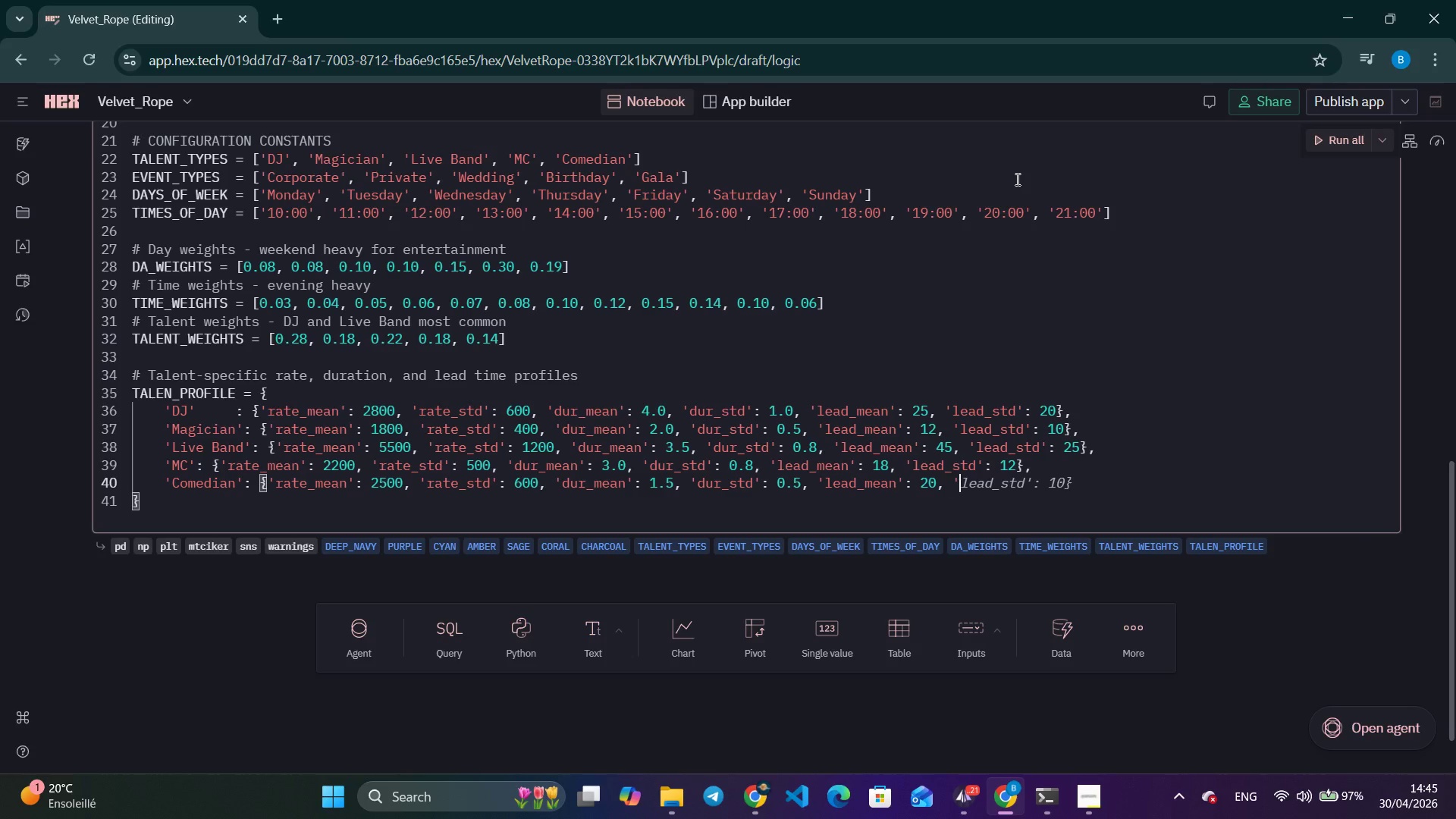 
key(Control+ArrowRight)
 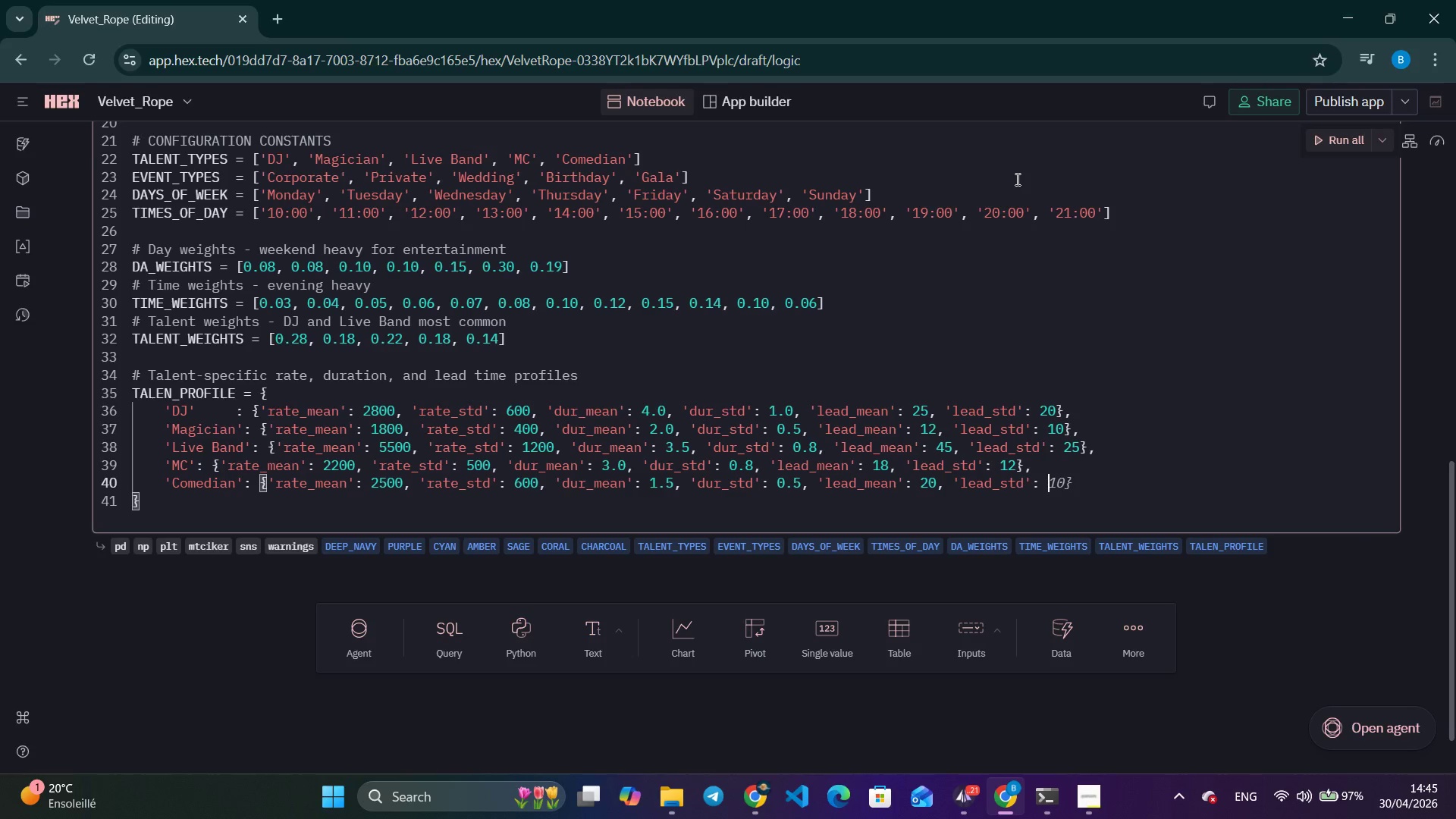 
key(Control+ArrowRight)
 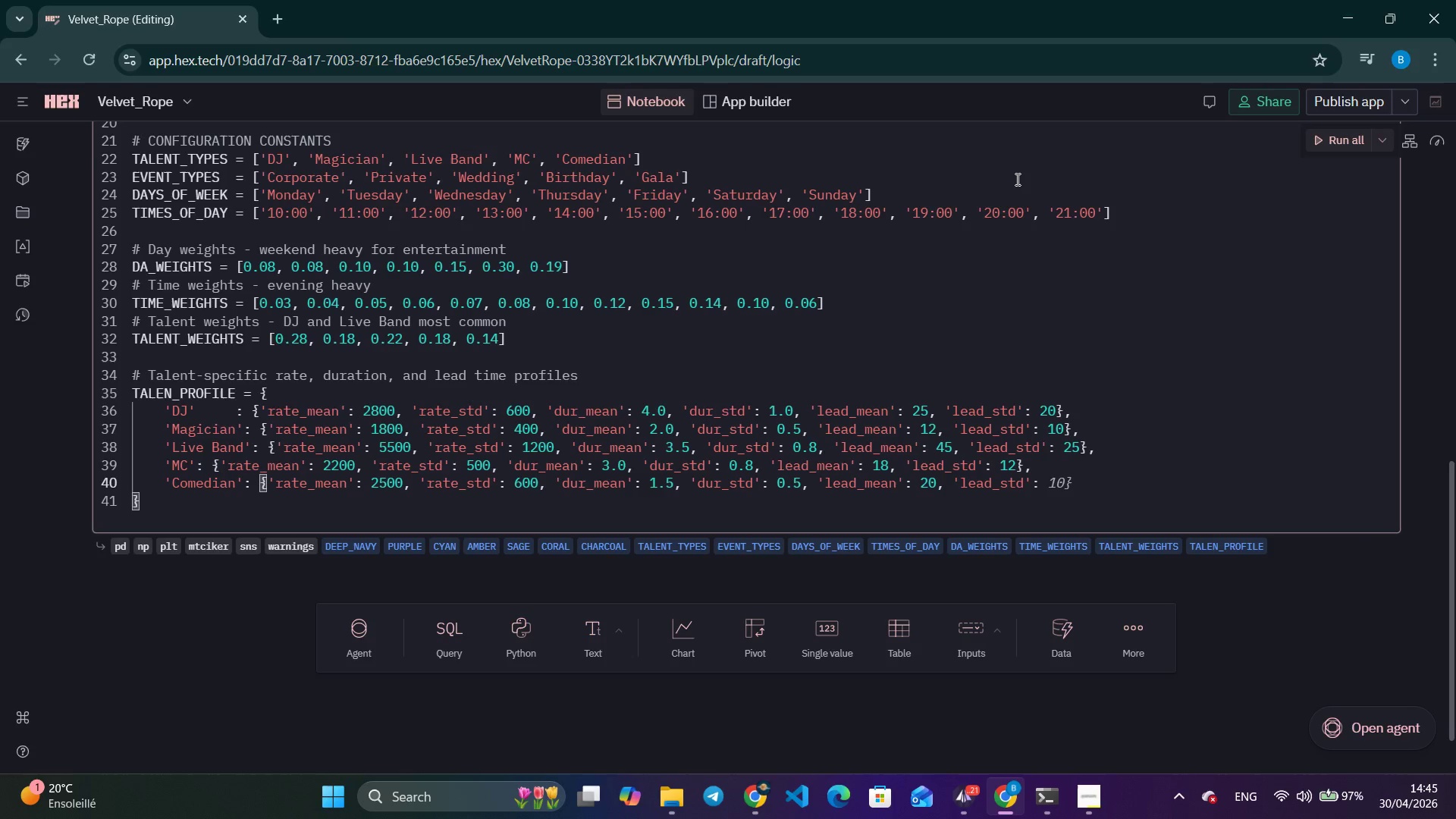 
type(15)
 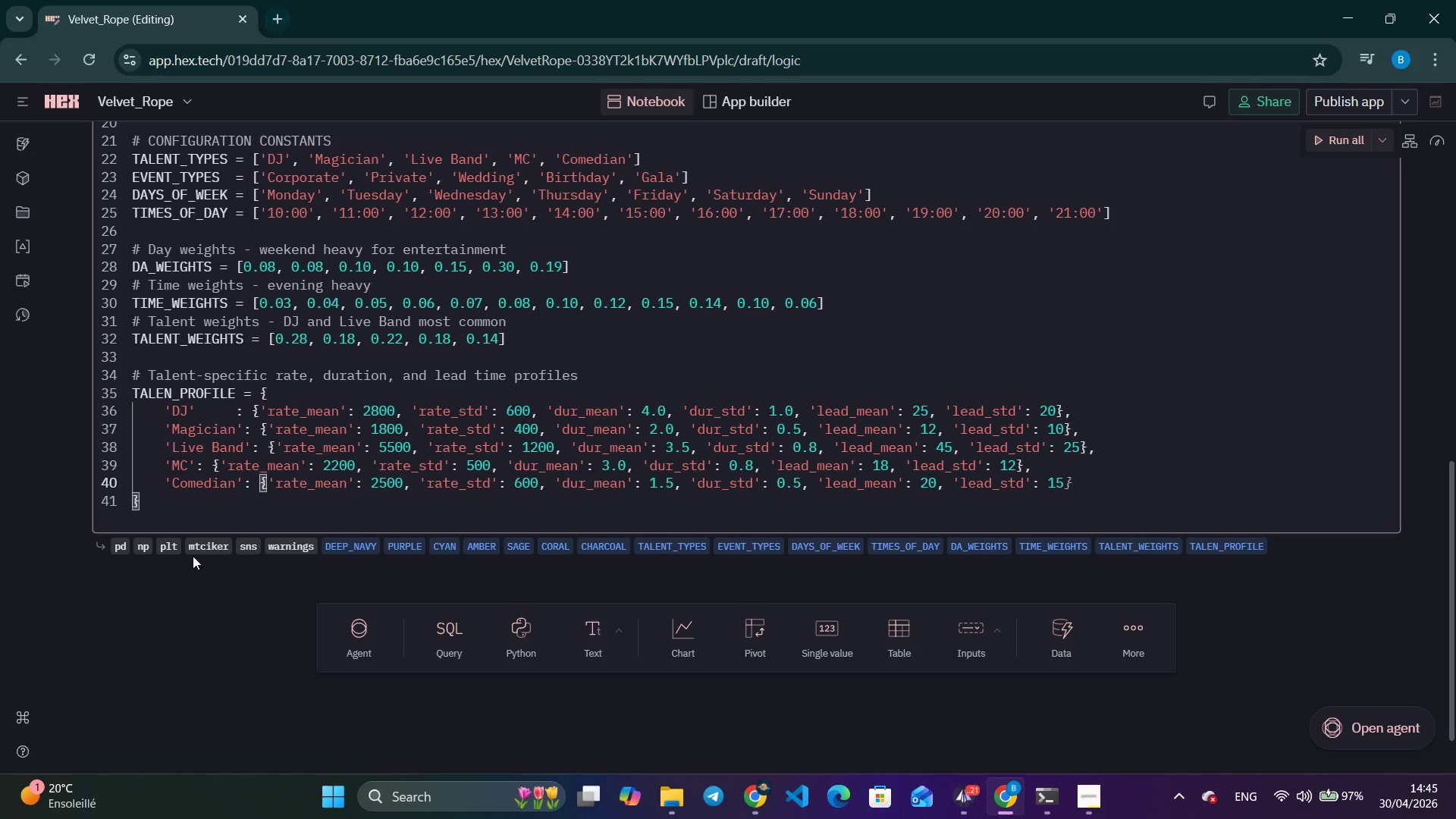 
left_click([198, 468])
 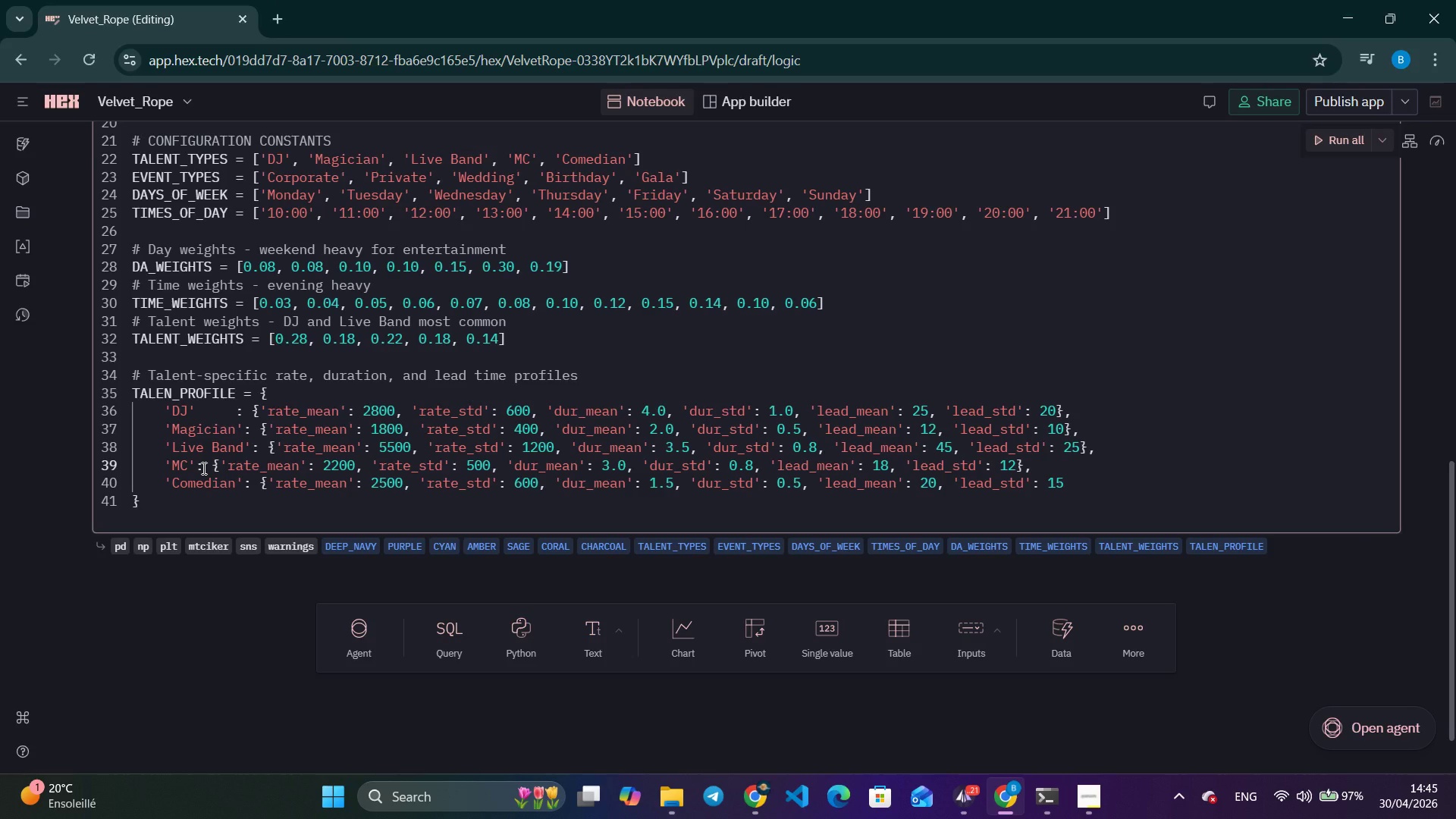 
key(Space)
 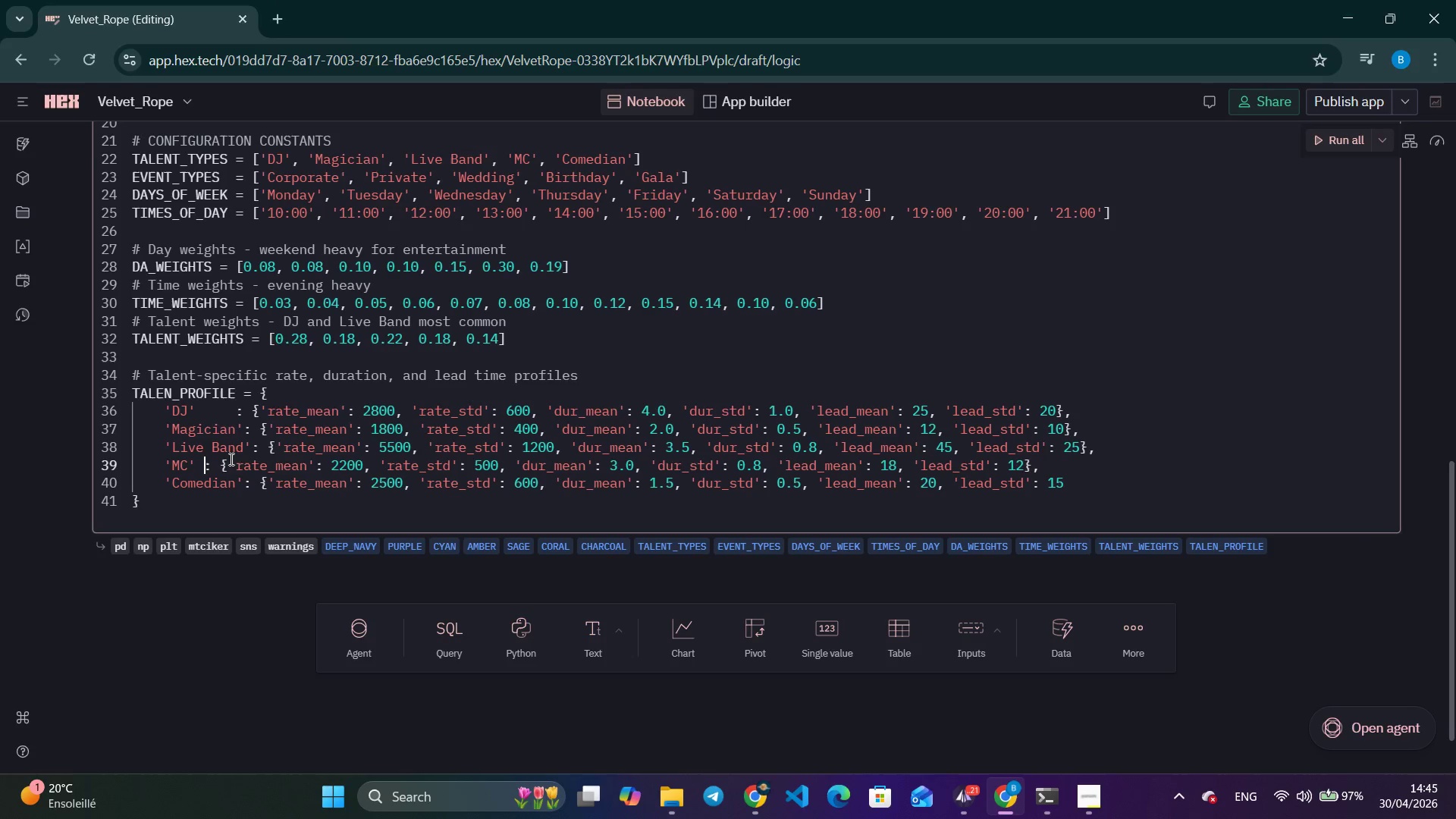 
key(Space)
 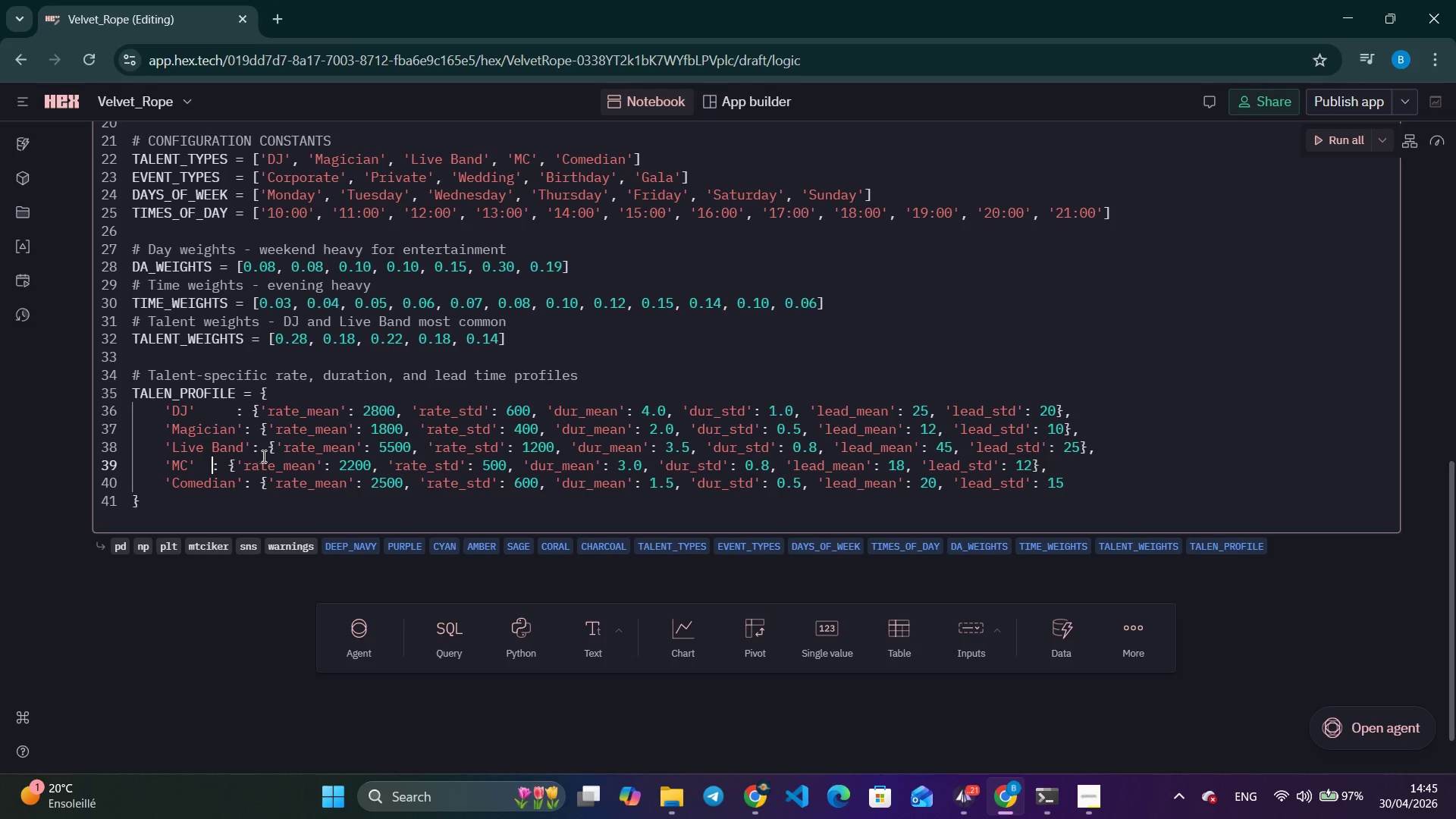 
key(Space)
 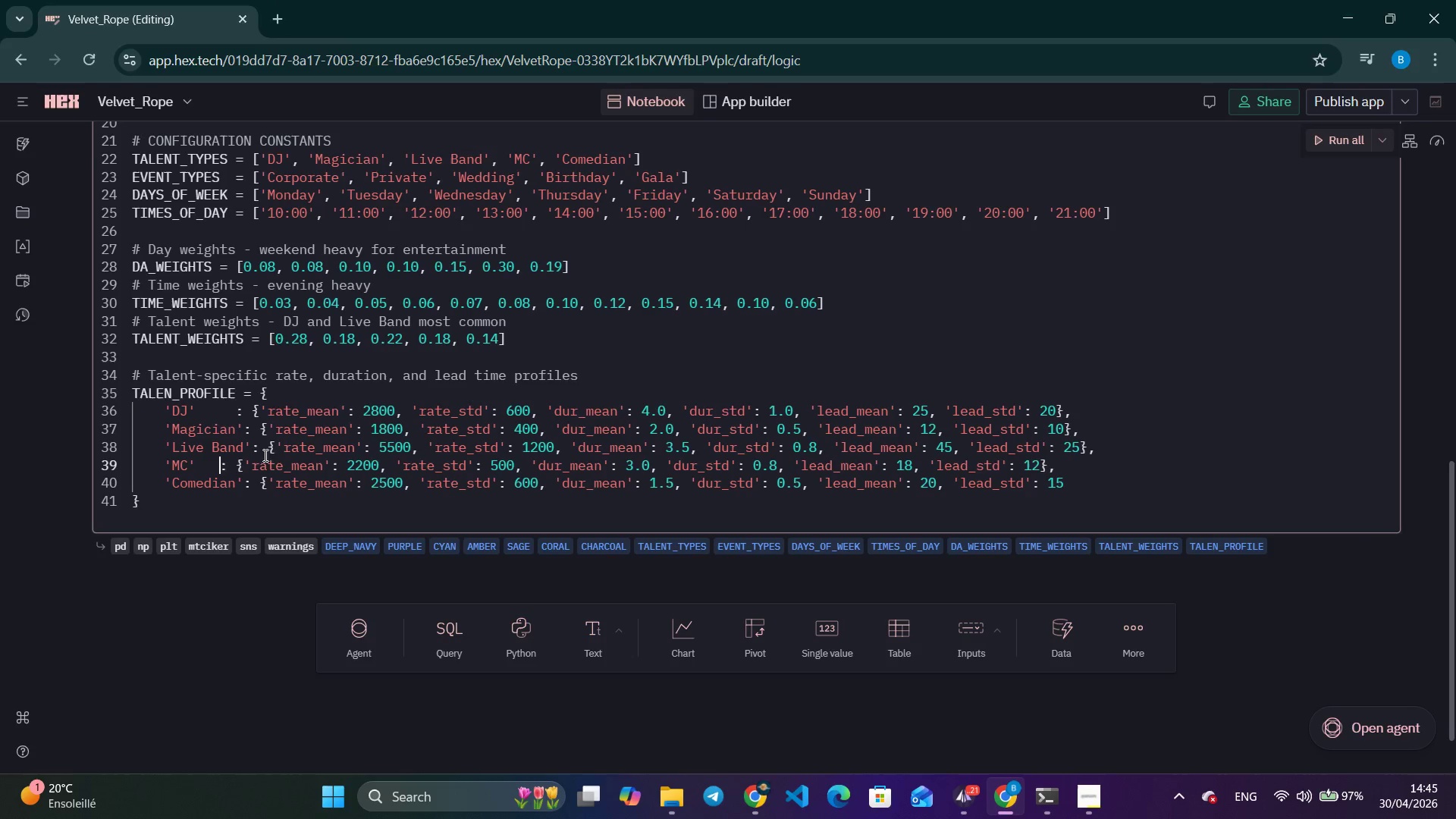 
key(Space)
 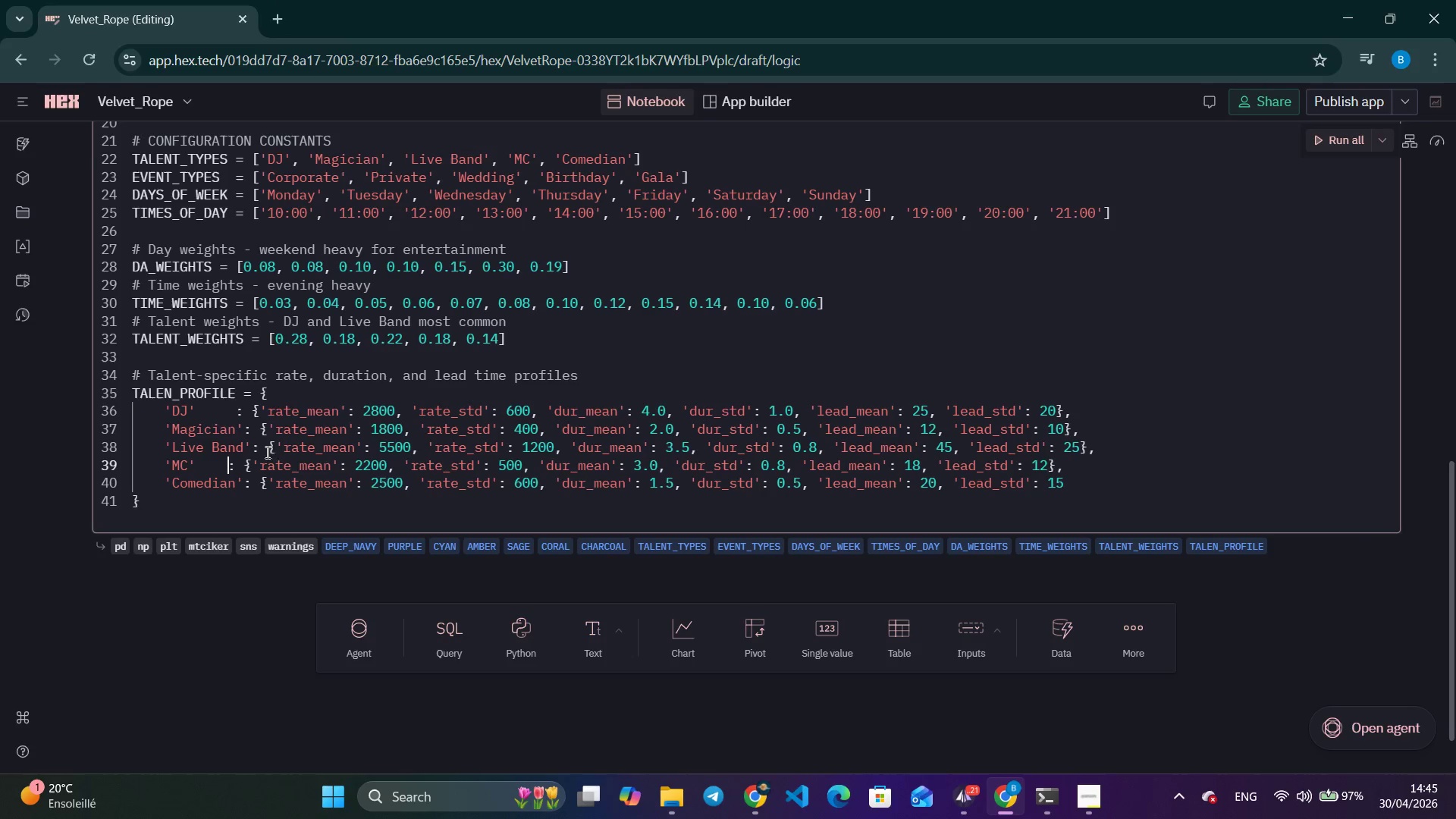 
key(Space)
 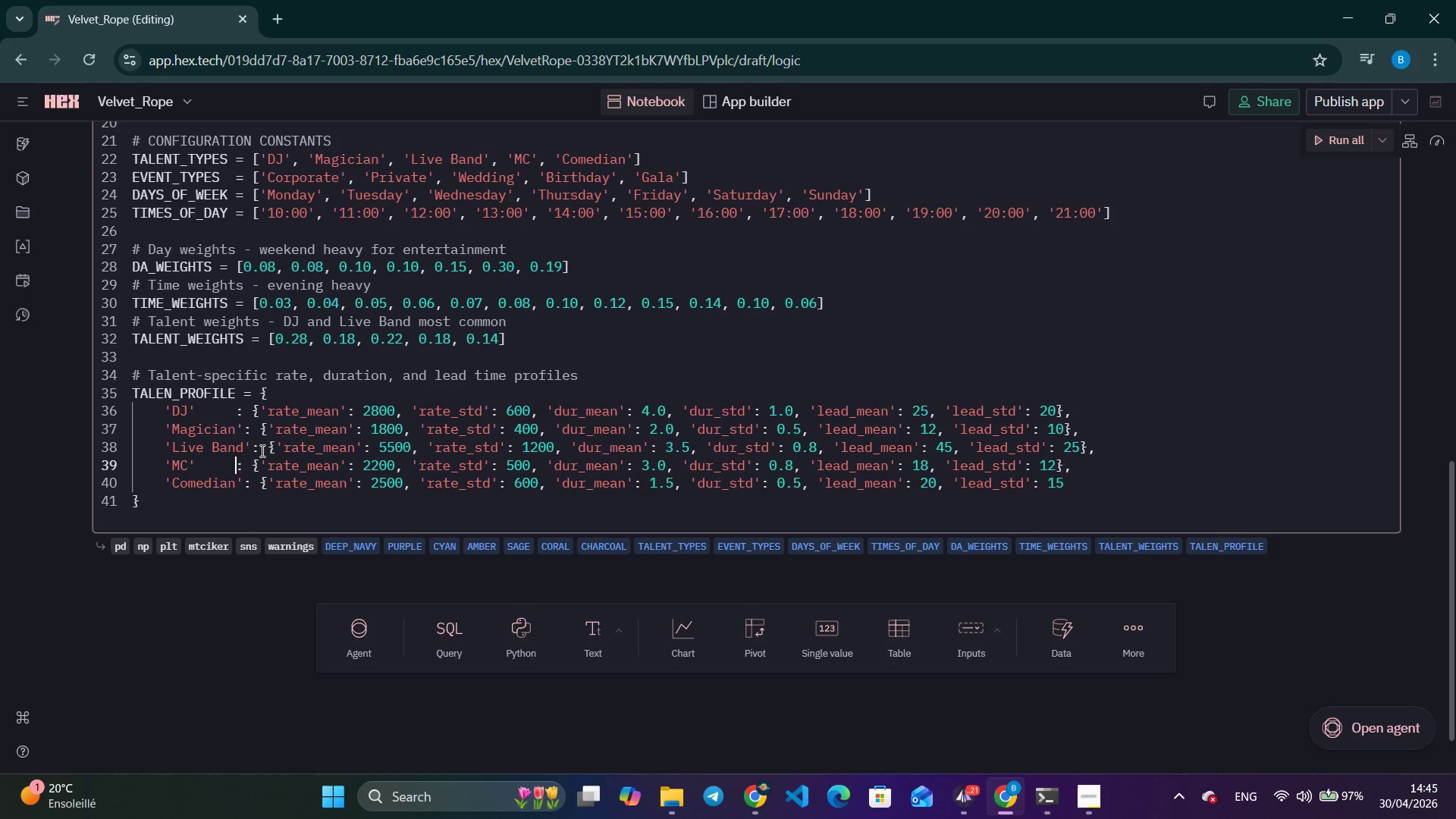 
key(Space)
 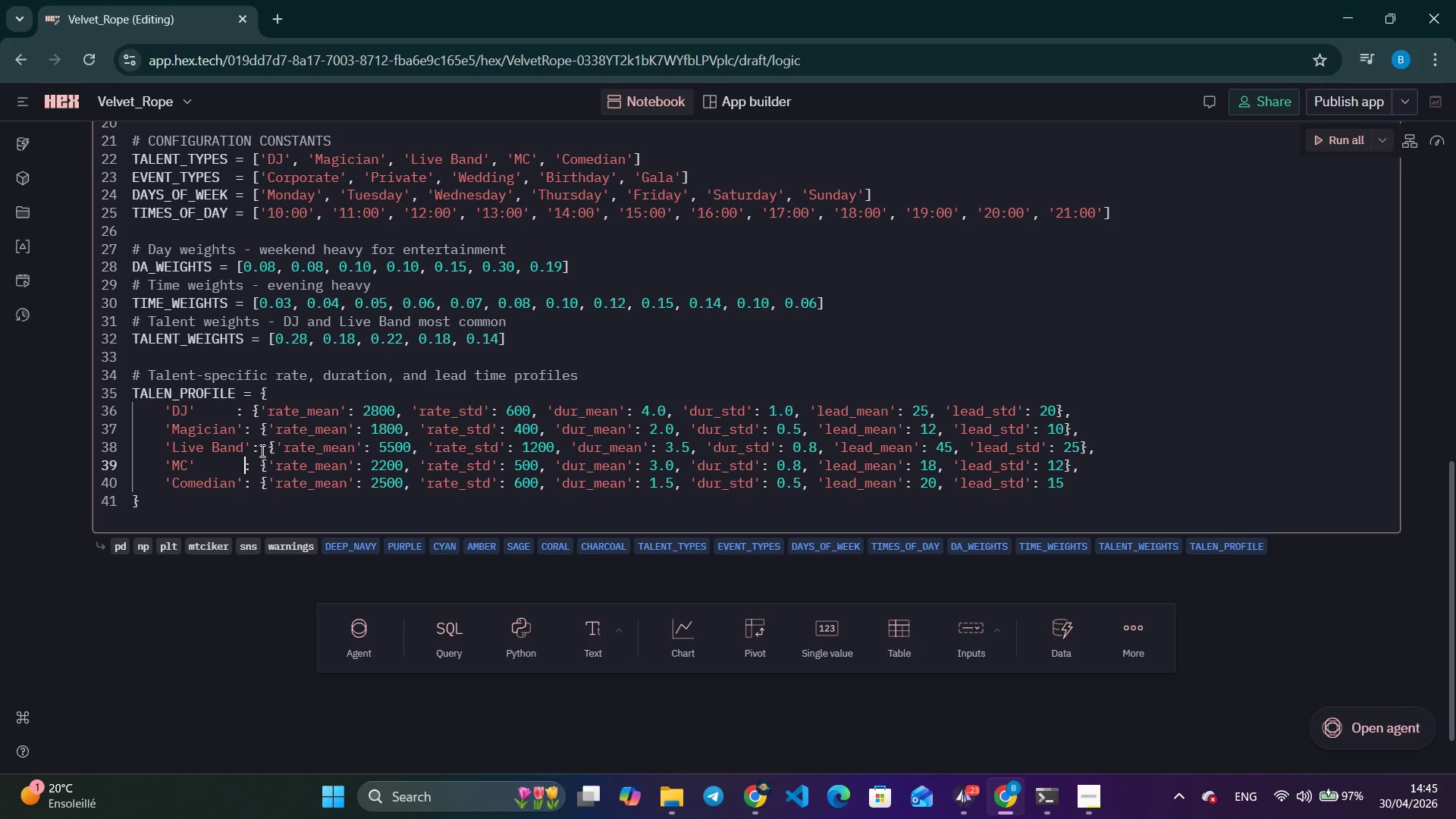 
key(Space)
 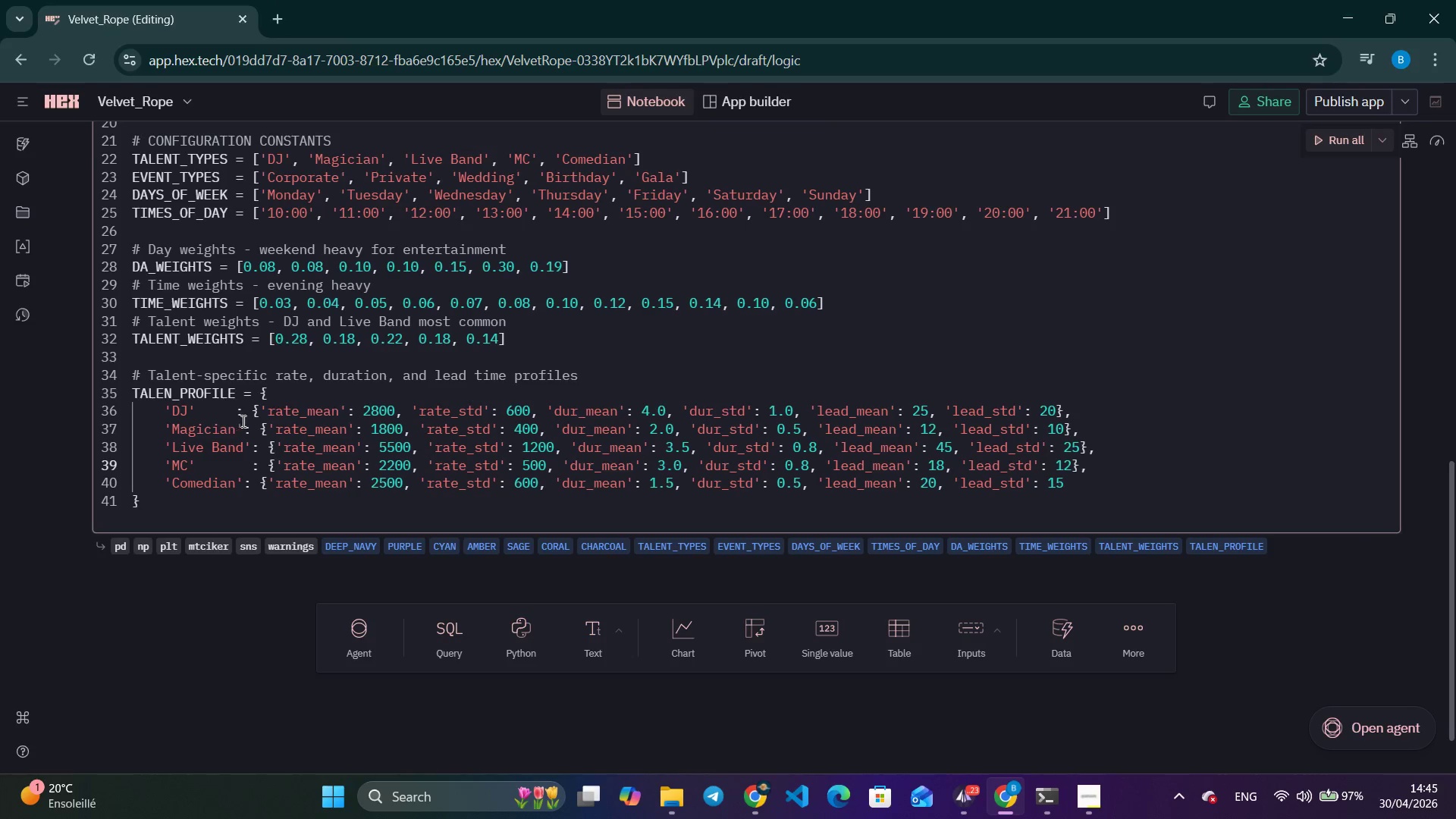 
left_click([243, 425])
 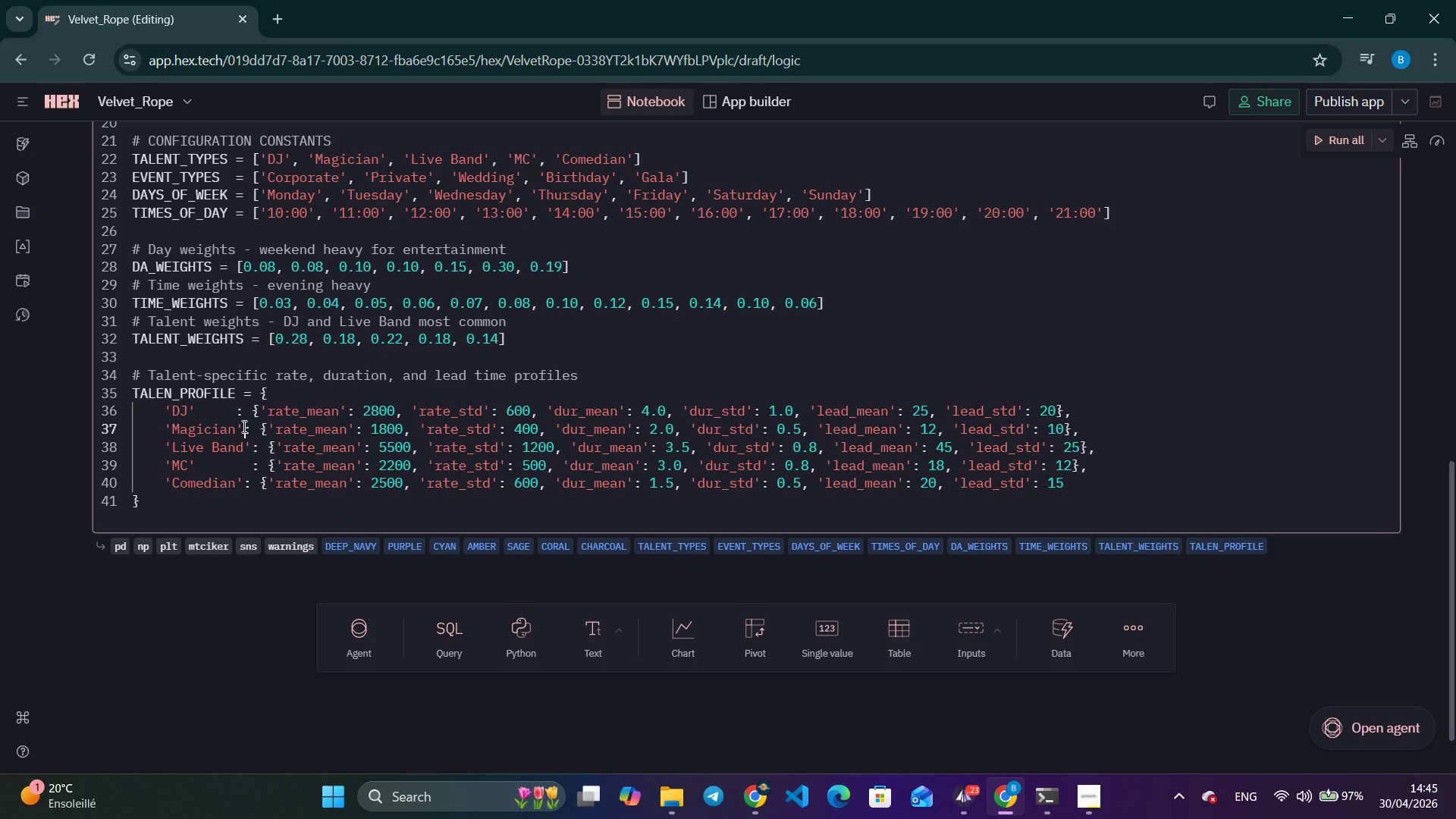 
key(Space)
 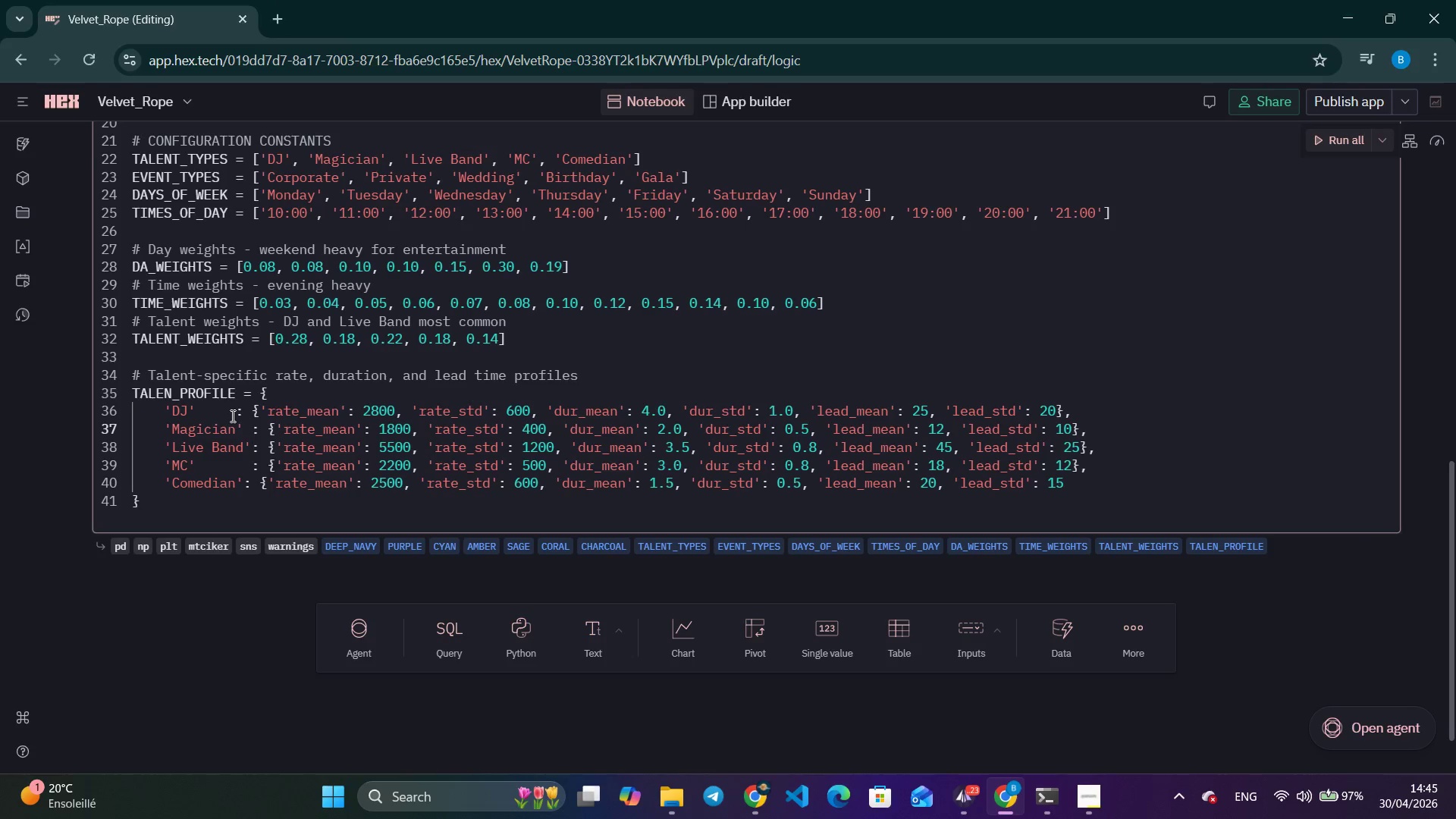 
left_click([231, 416])
 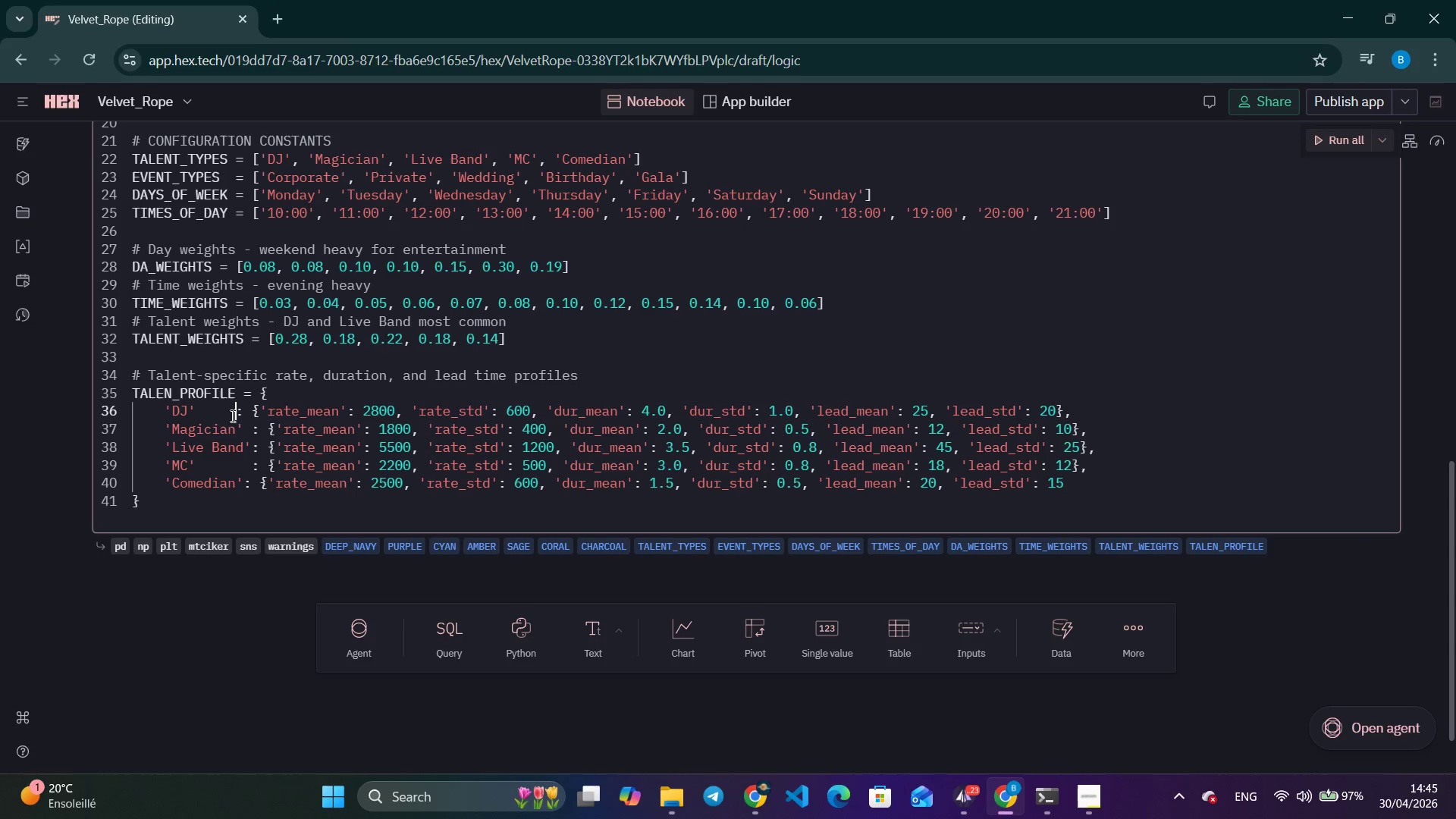 
key(Space)
 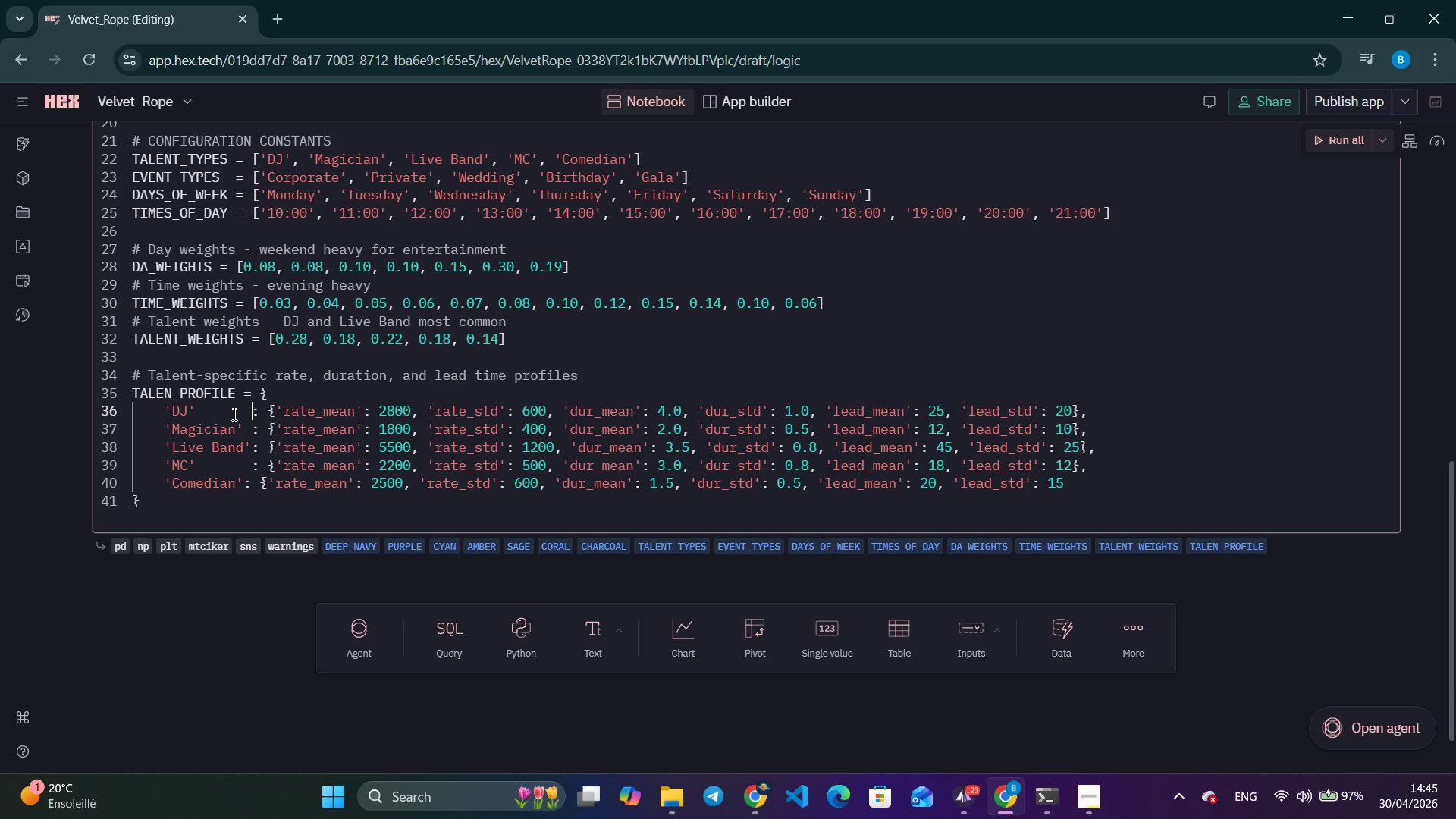 
key(Space)
 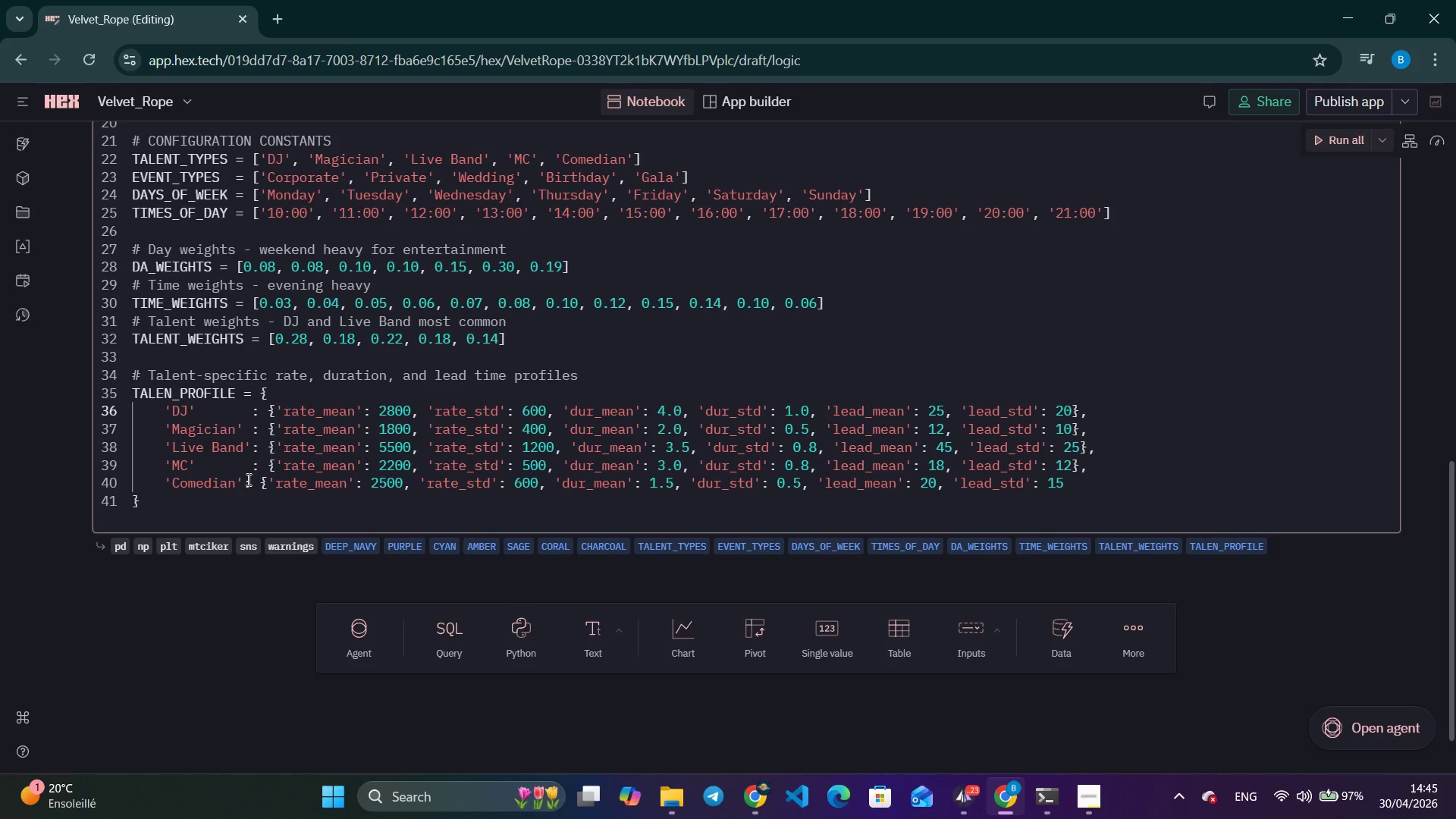 
left_click([246, 482])
 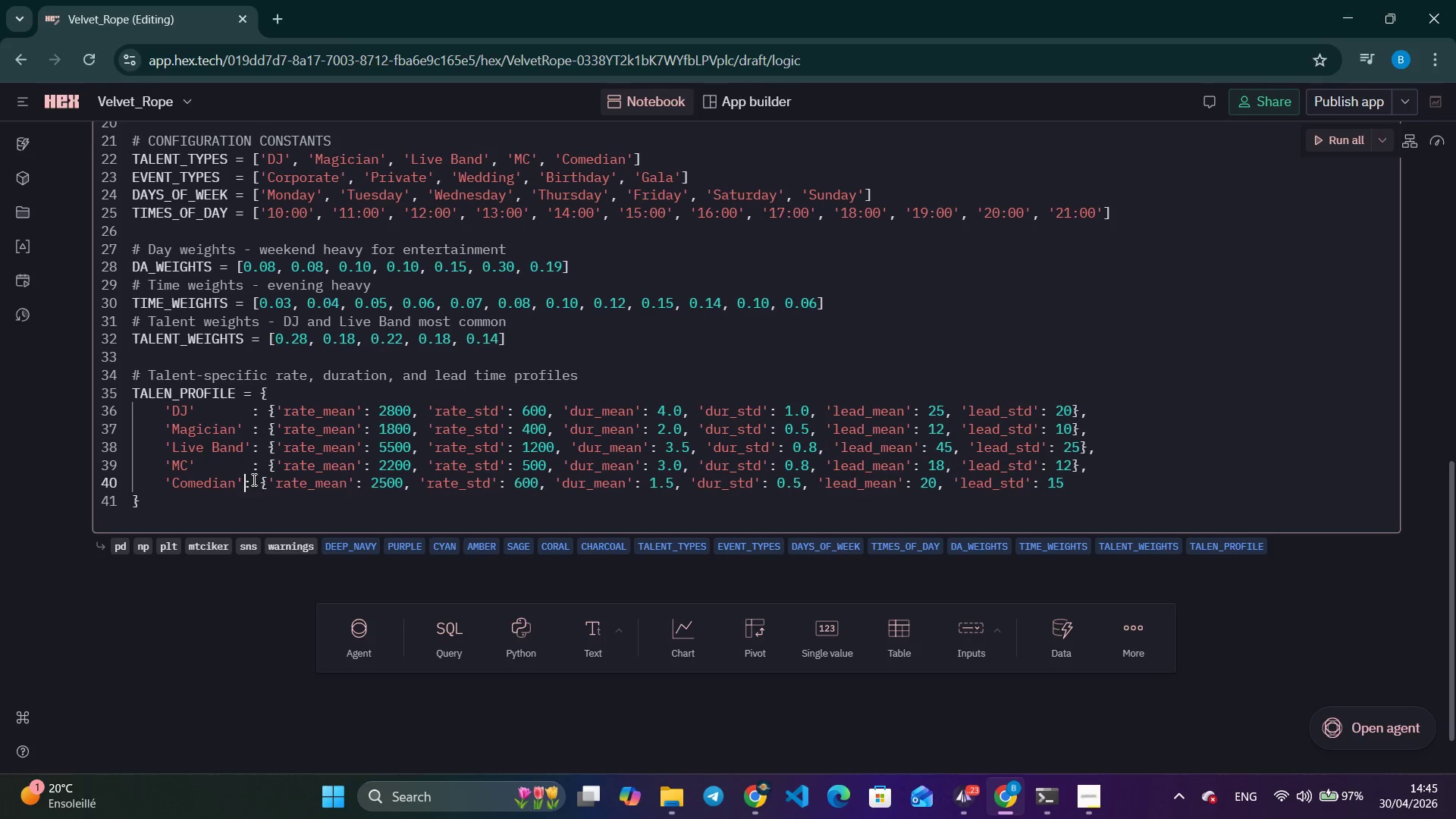 
key(Space)
 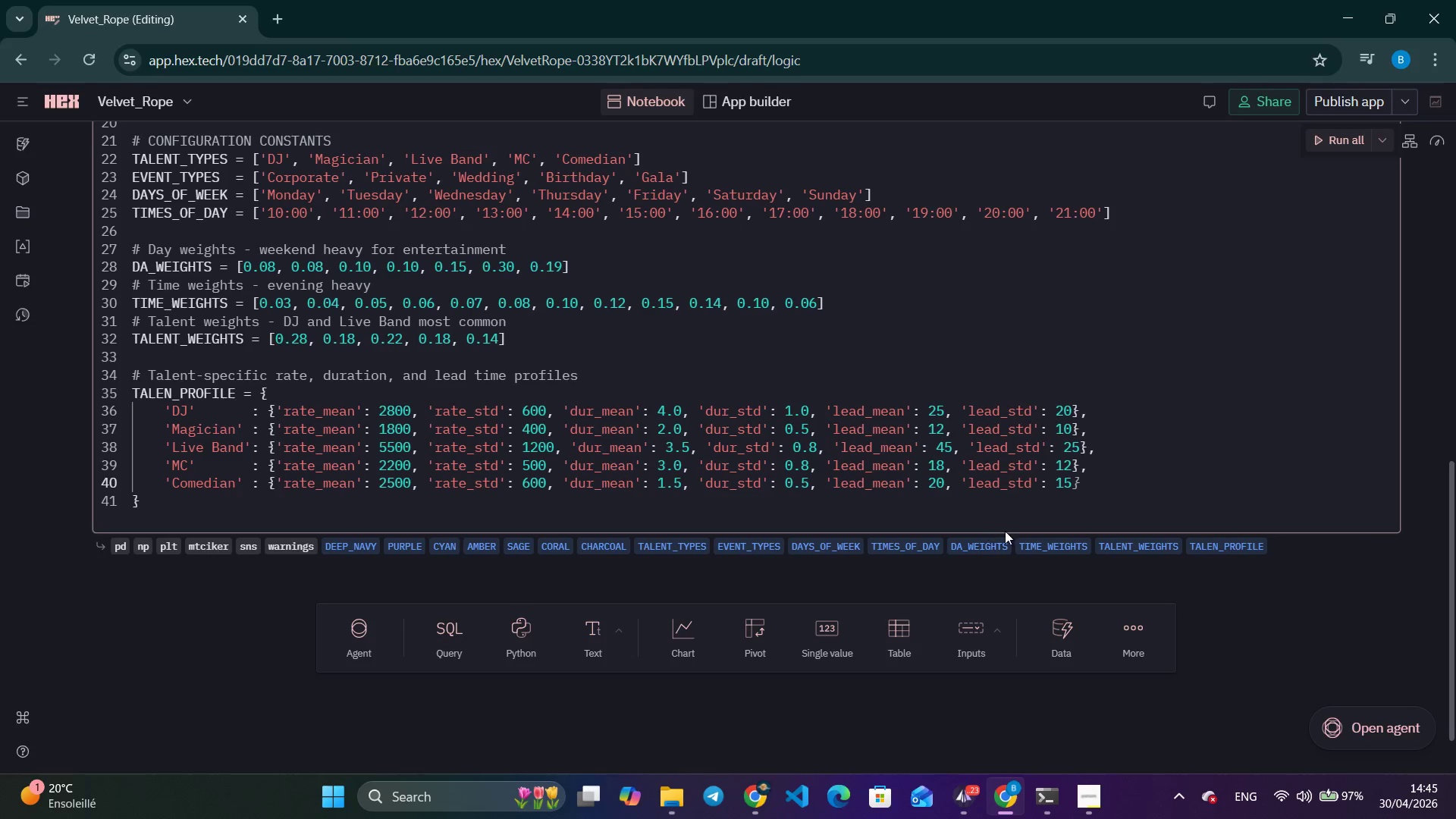 
left_click([1086, 482])
 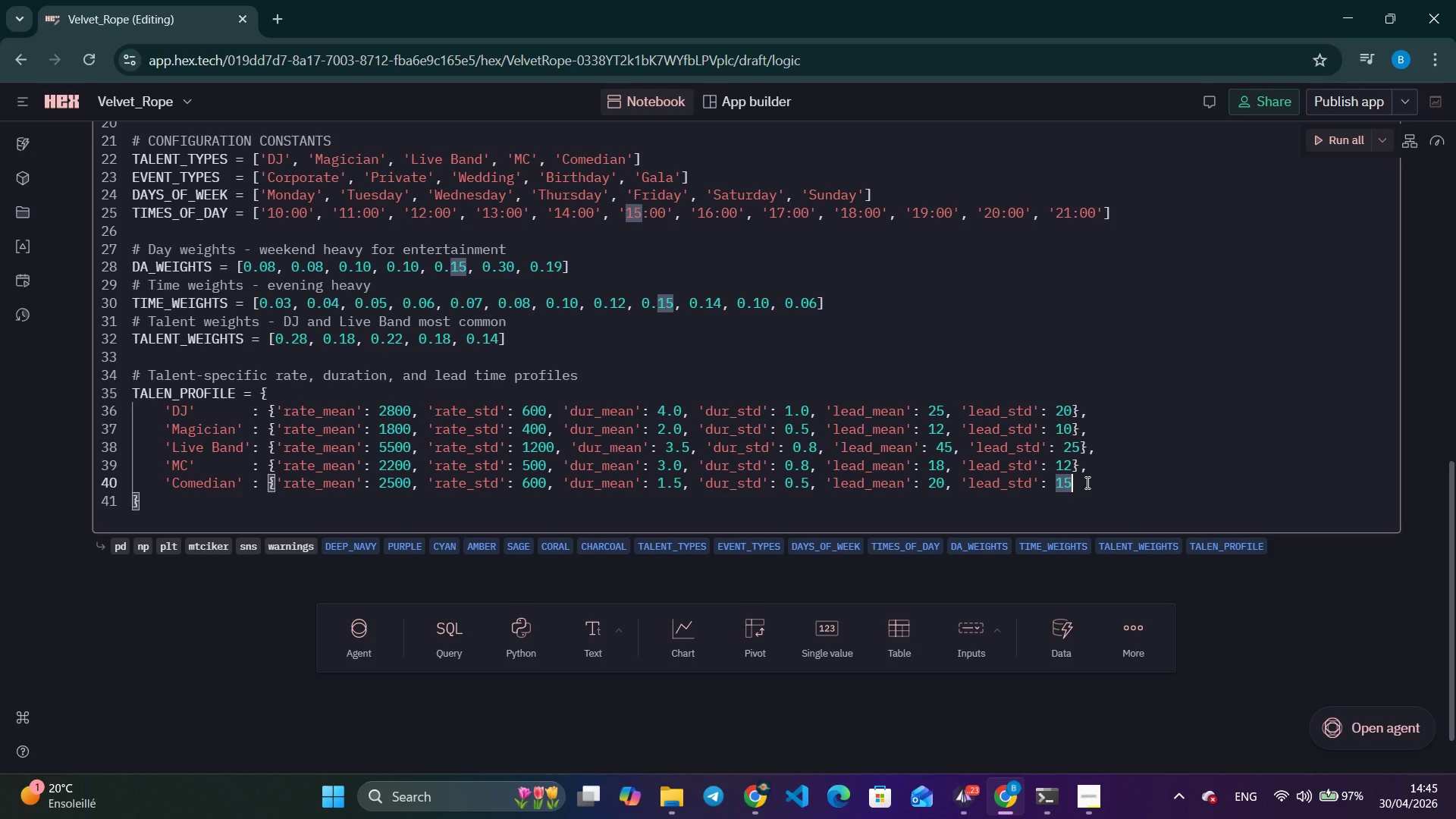 
key(Shift+ShiftRight)
 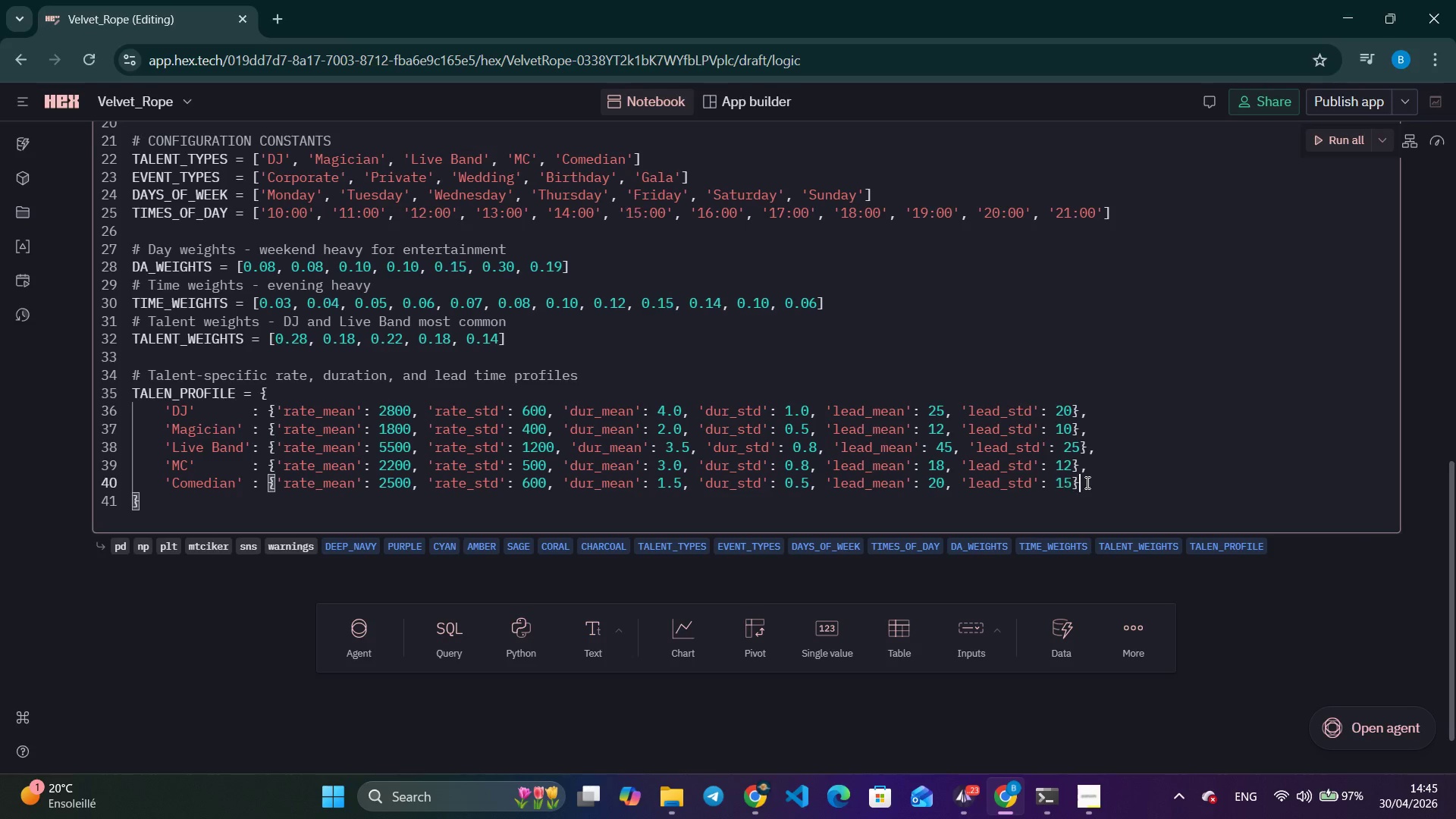 
key(Shift+BracketRight)
 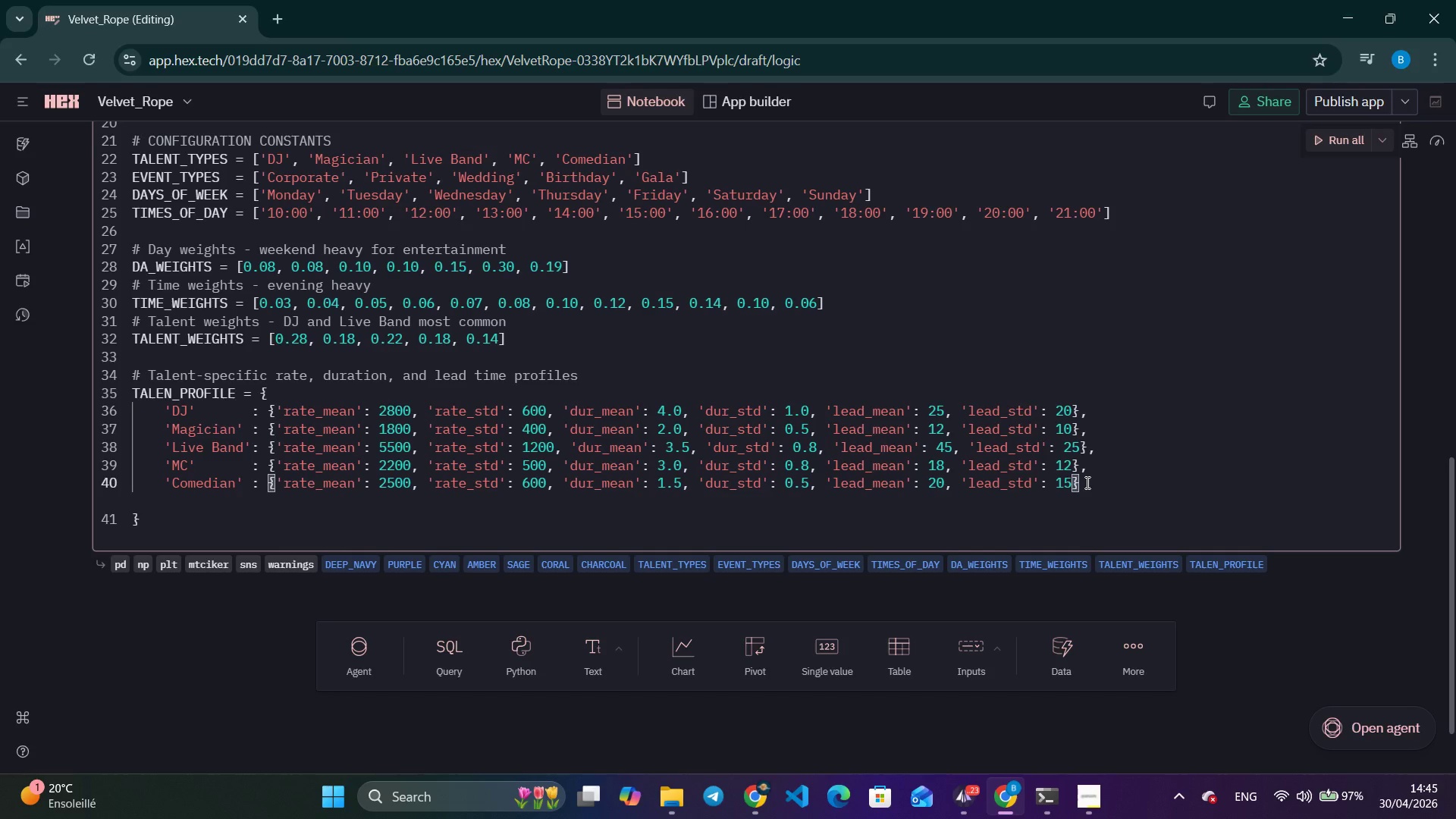 
key(Comma)
 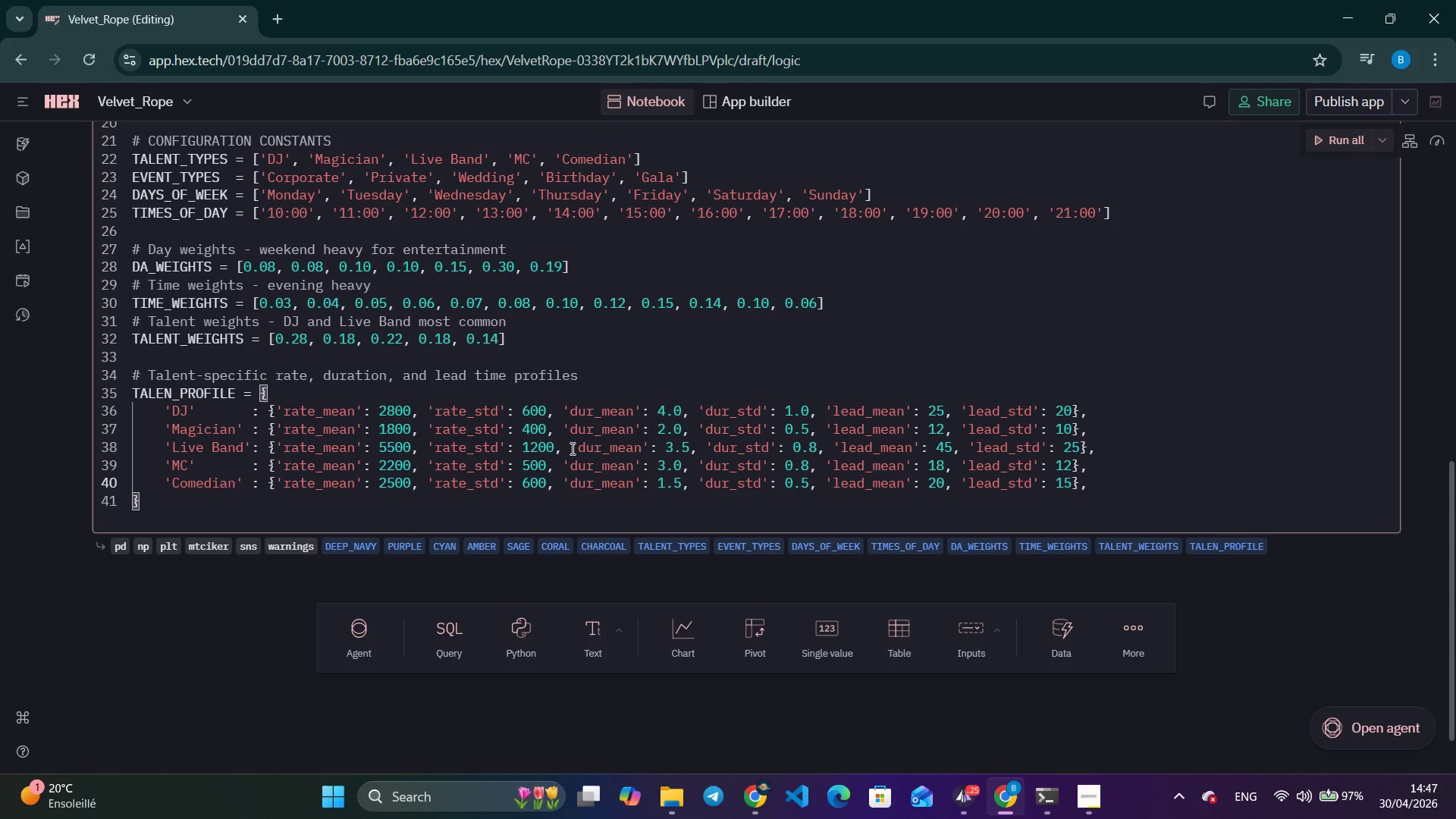 
wait(101.39)
 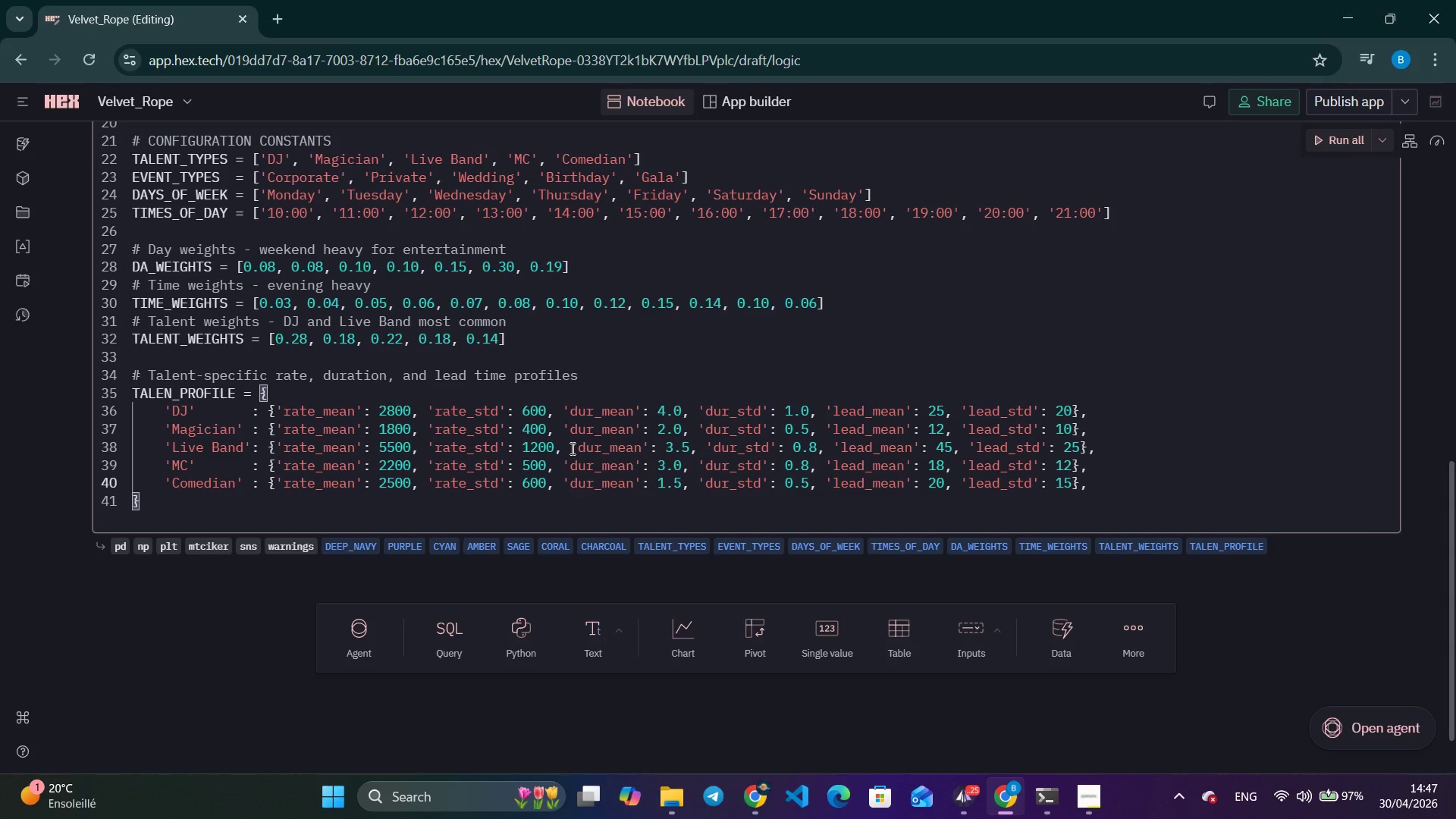 
key(Enter)
 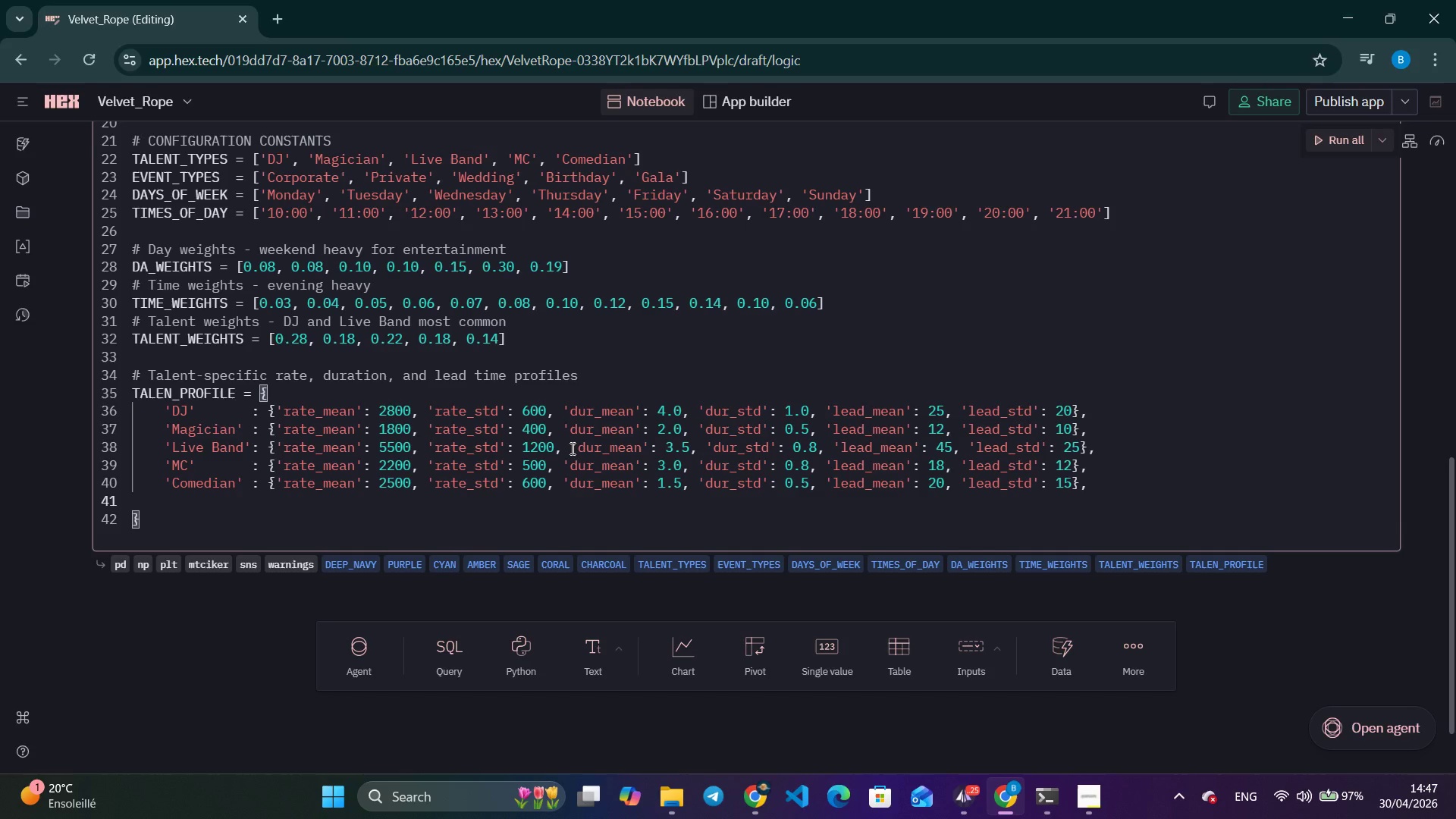 
key(Backspace)
 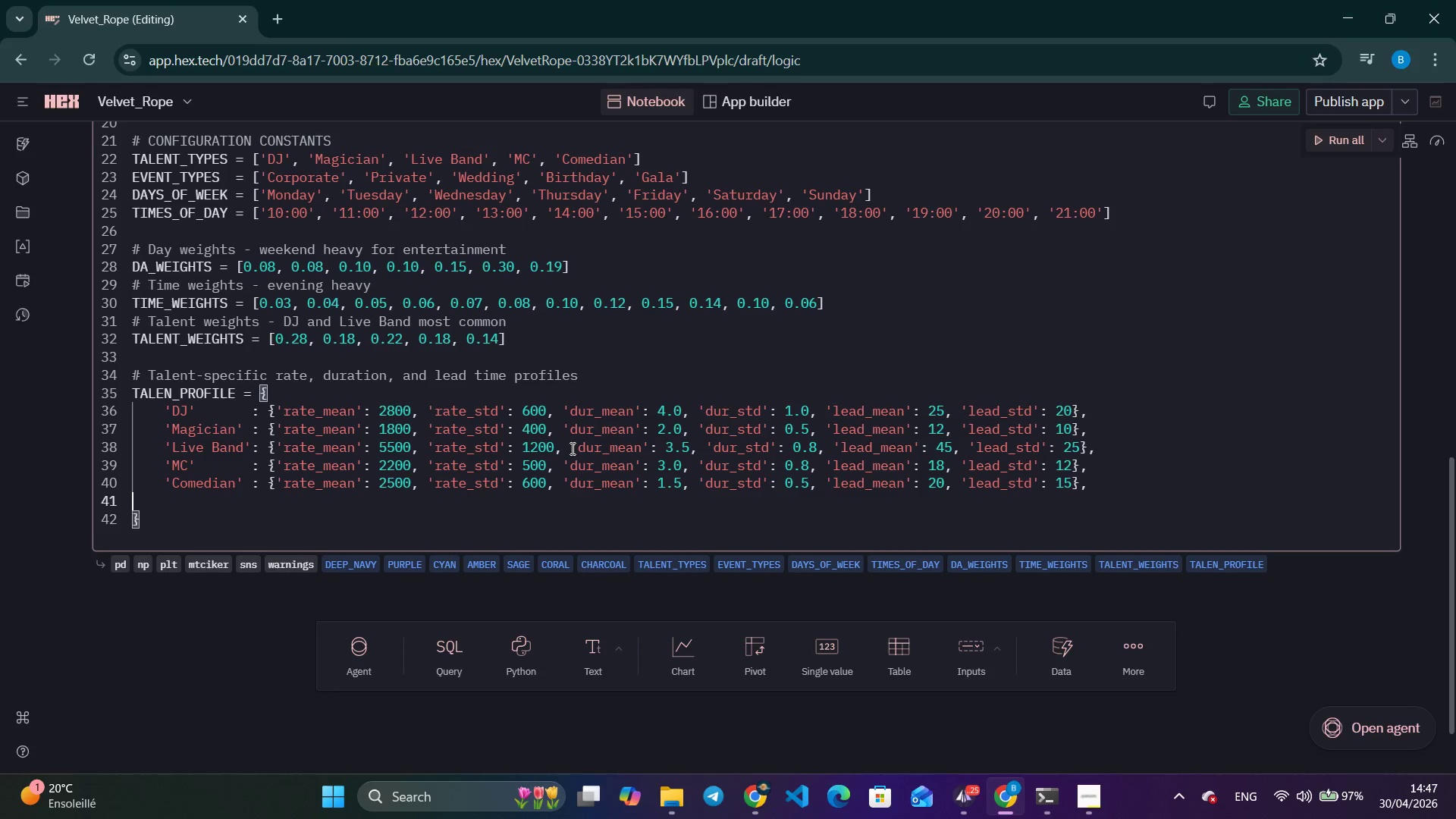 
key(Backspace)
 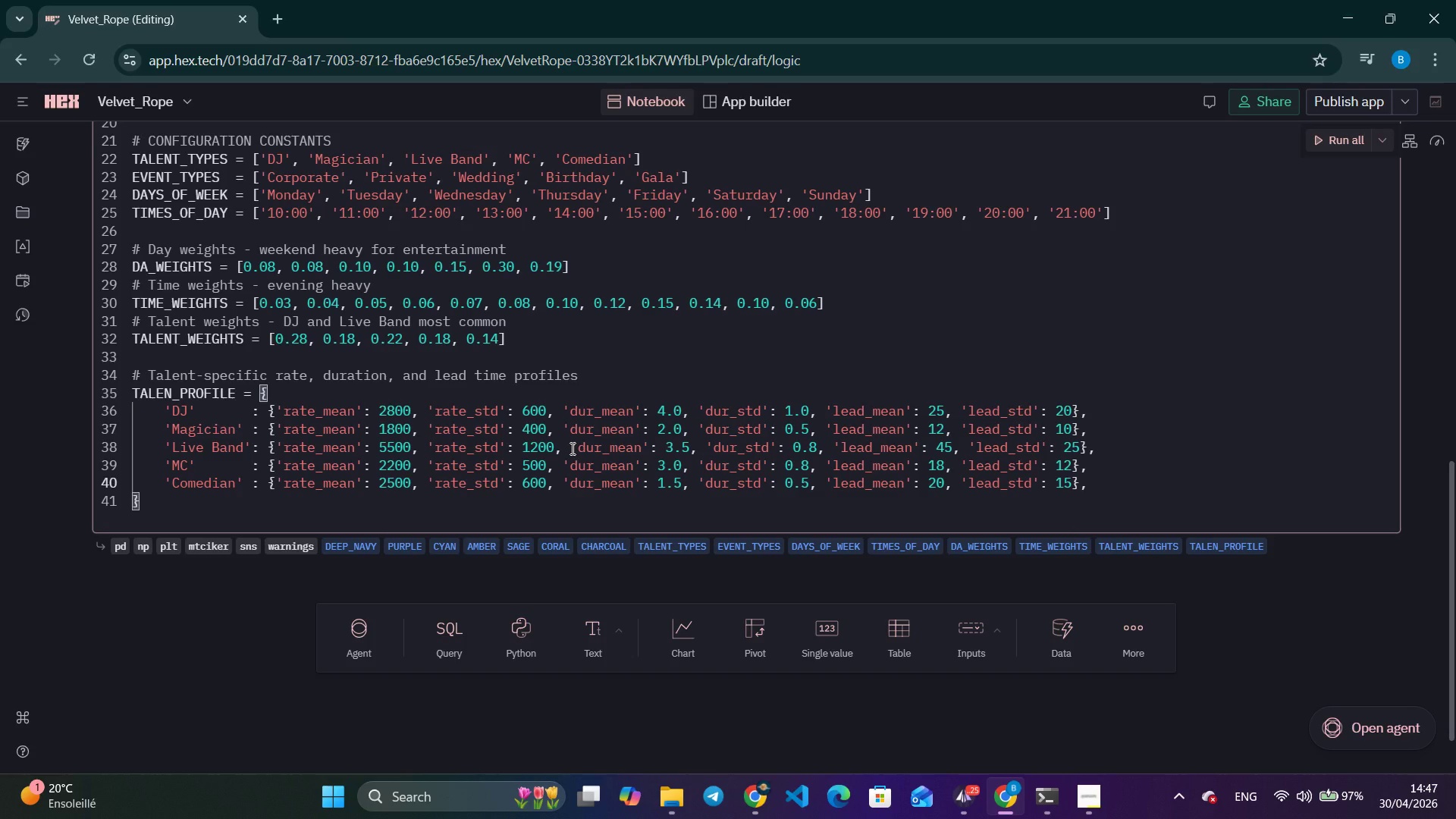 
key(ArrowDown)
 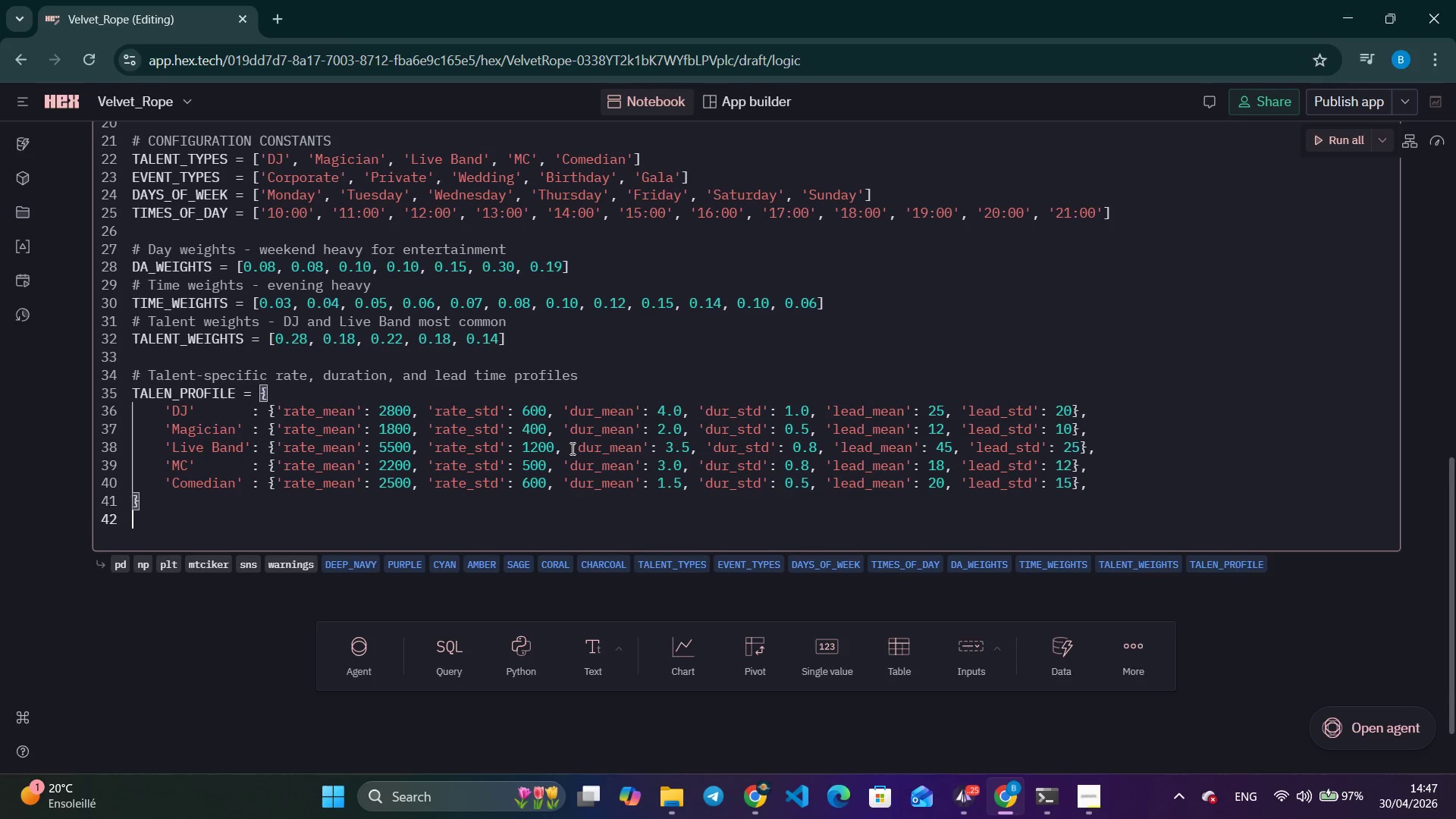 
key(Enter)
 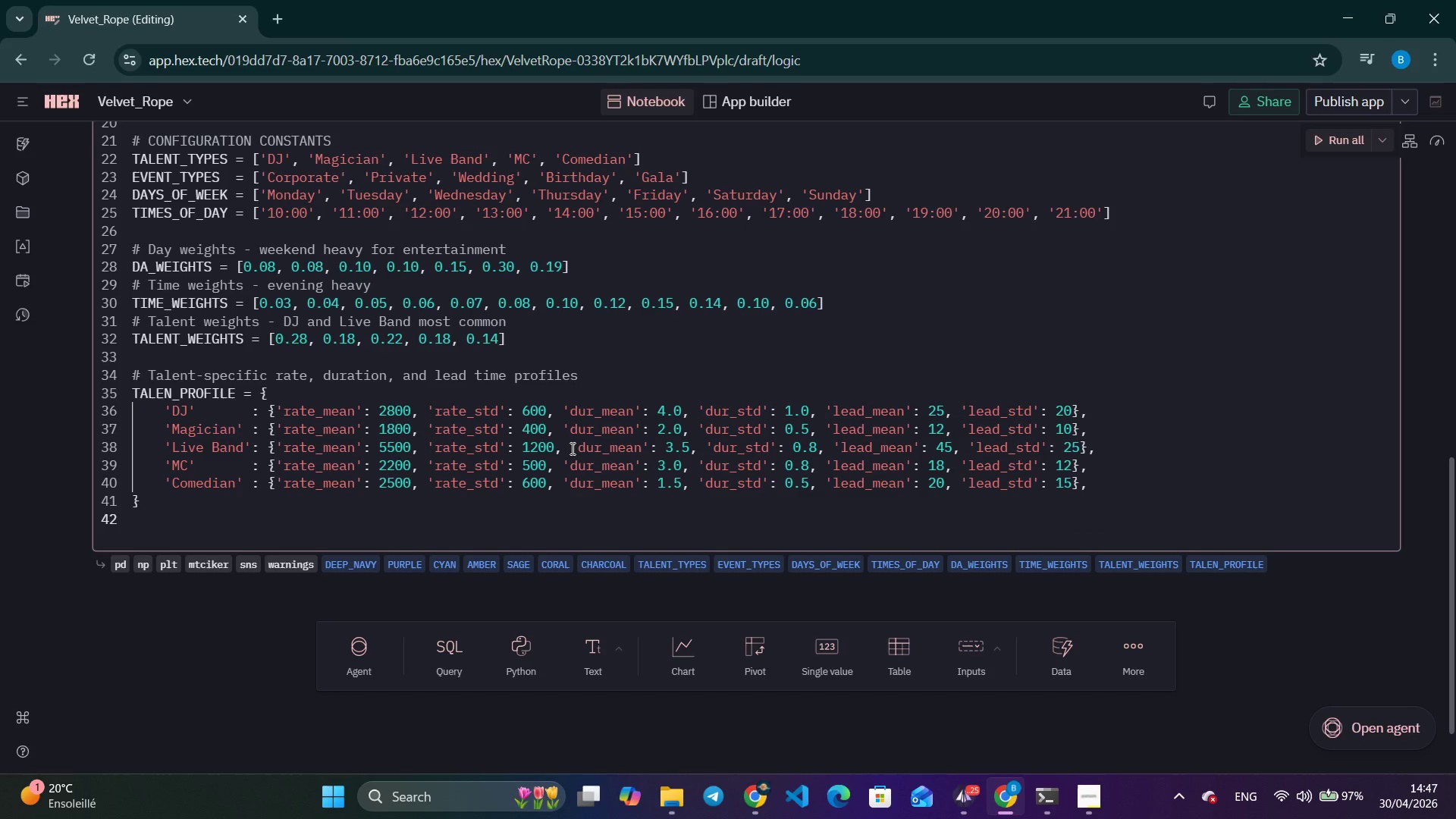 
type(# Seasonal revenue multipliers by month - Q4 is peak season)
 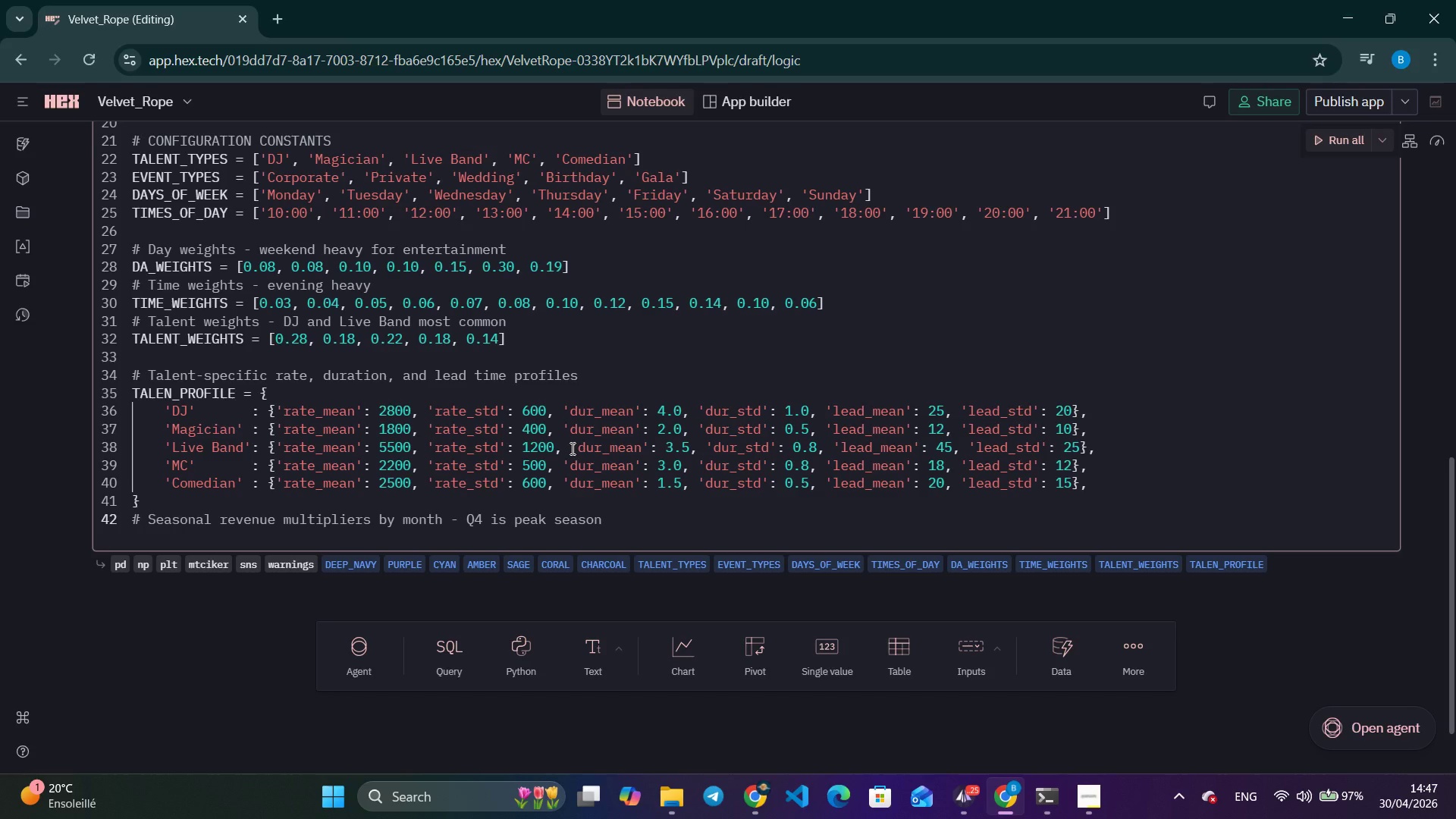 
key(Enter)
 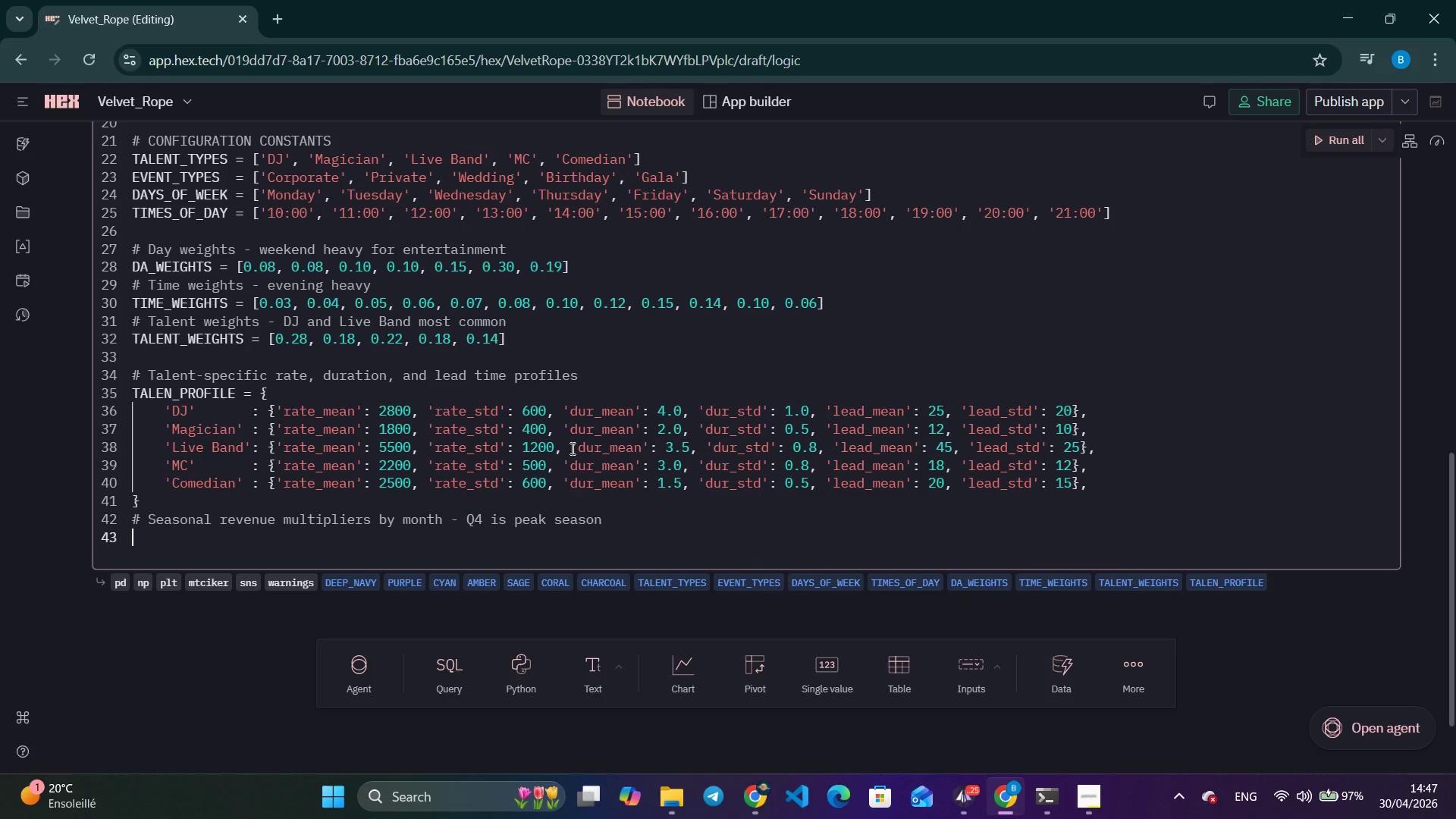 
type(MONTHLY_MULTIPLIER = {)
 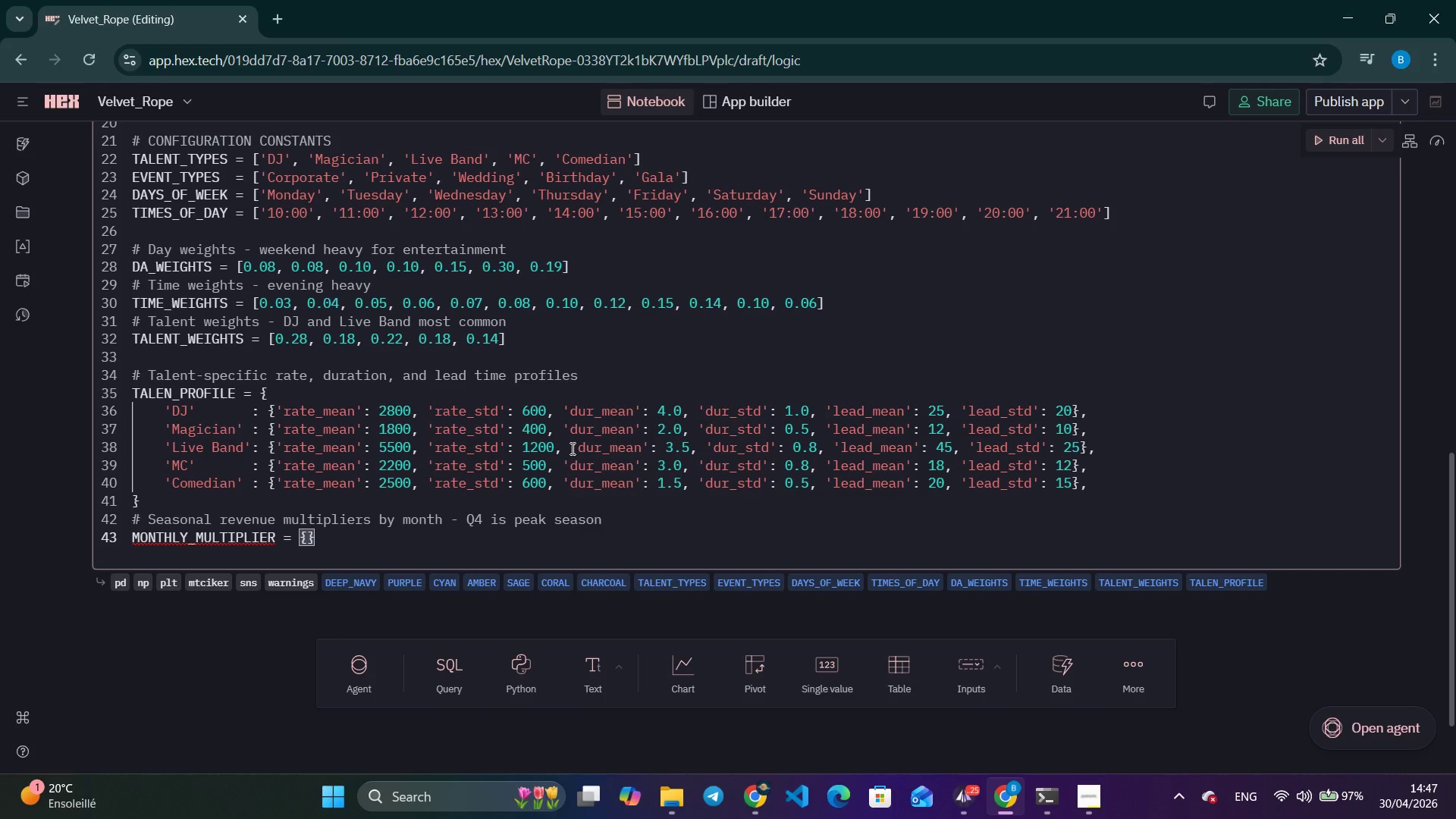 
key(Enter)
 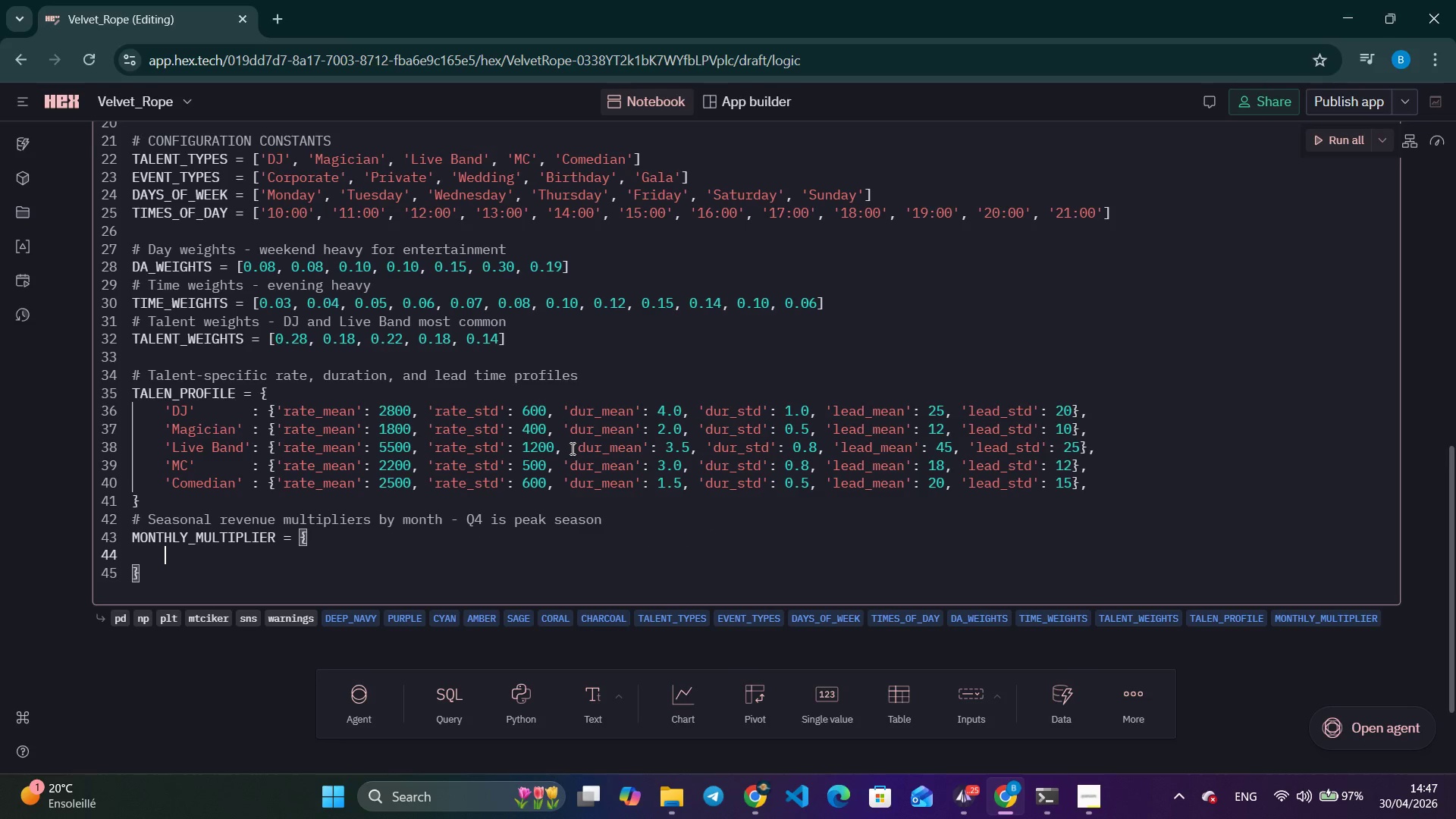 
type(1: 0.85, 2: 0.80)
 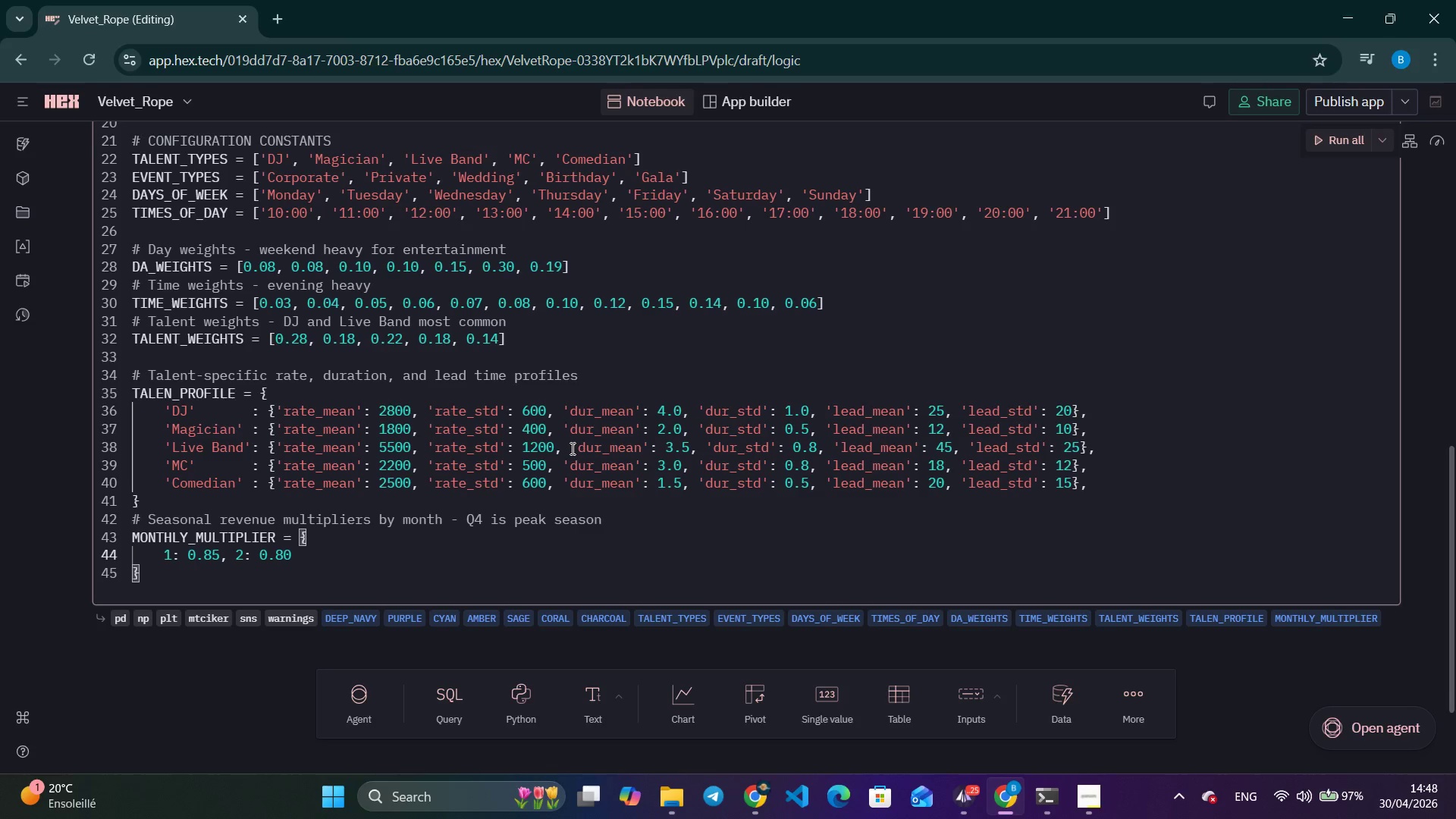 
wait(5.97)
 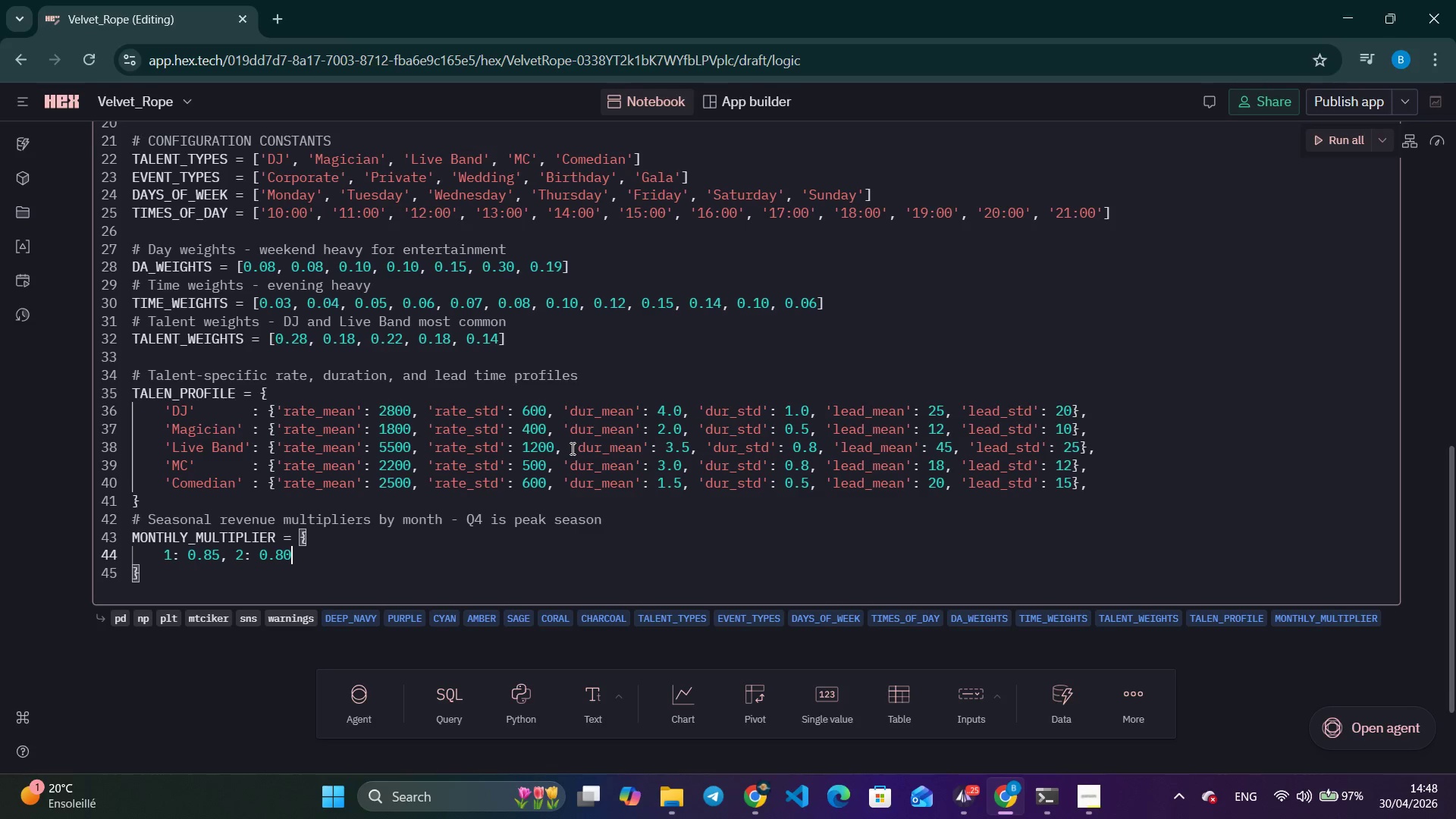 
type(, 3: 0.90, 4: 0.95, )
 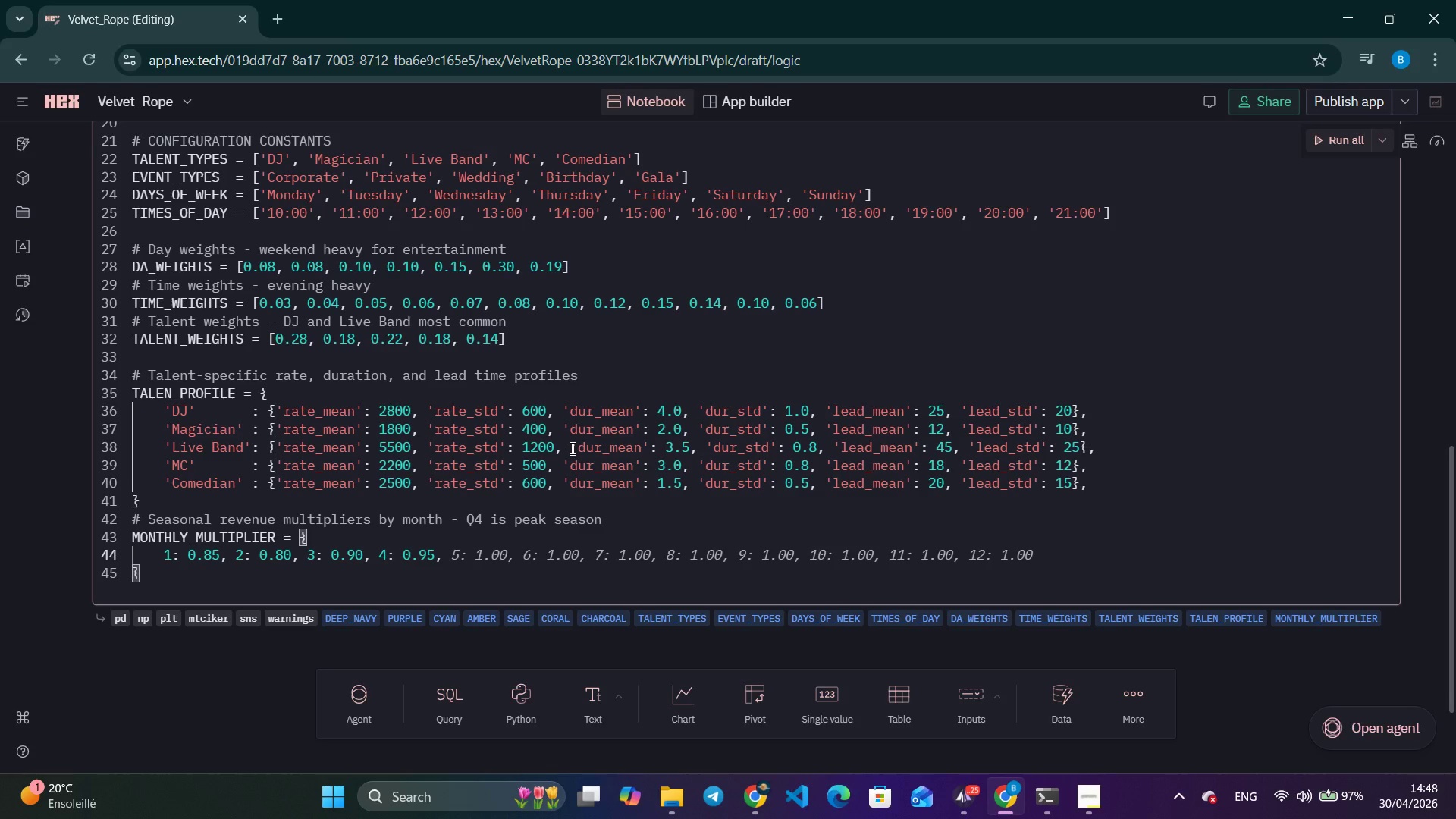 
key(Control+ArrowRight)
 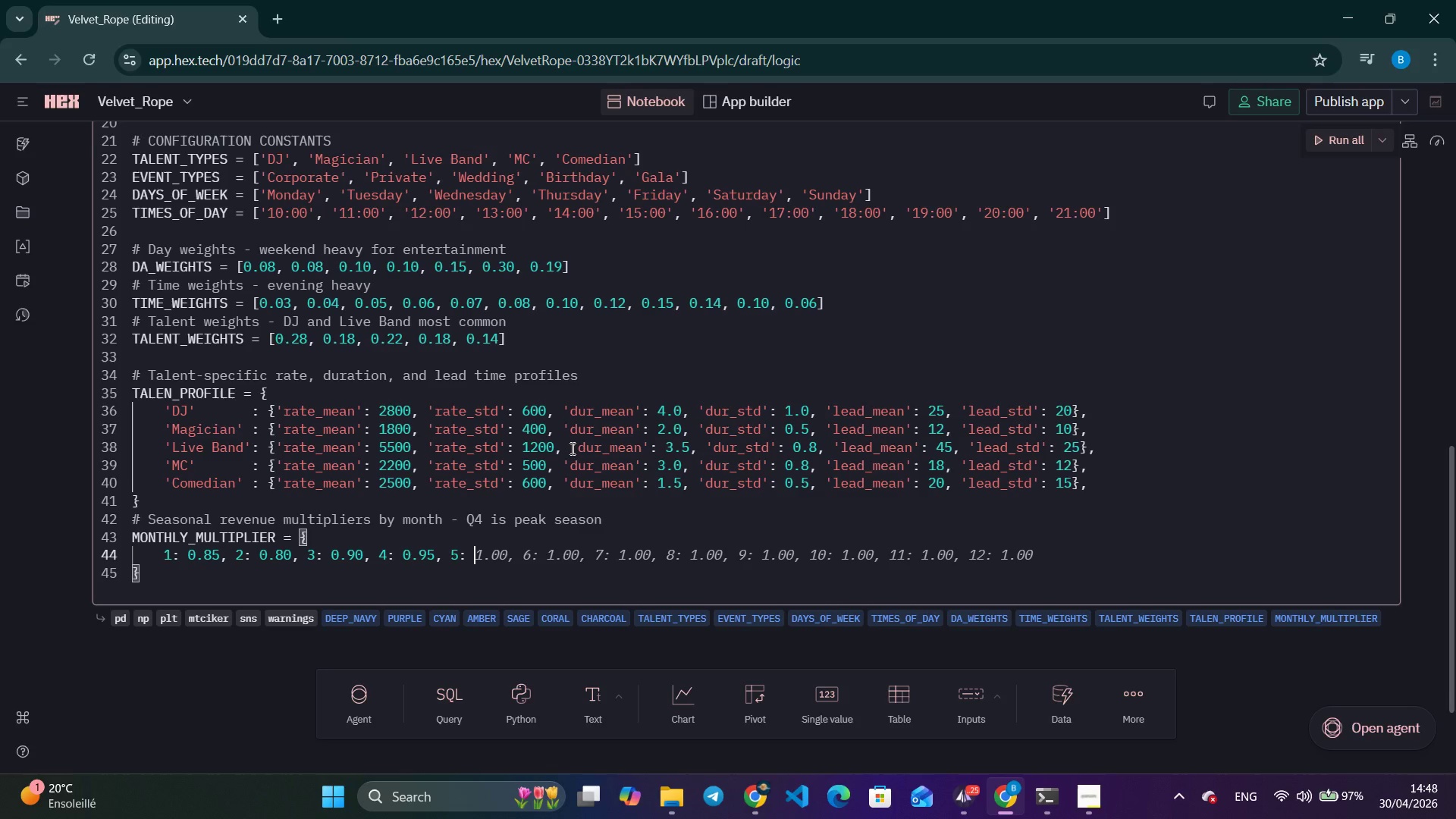 
key(Control+ArrowRight)
 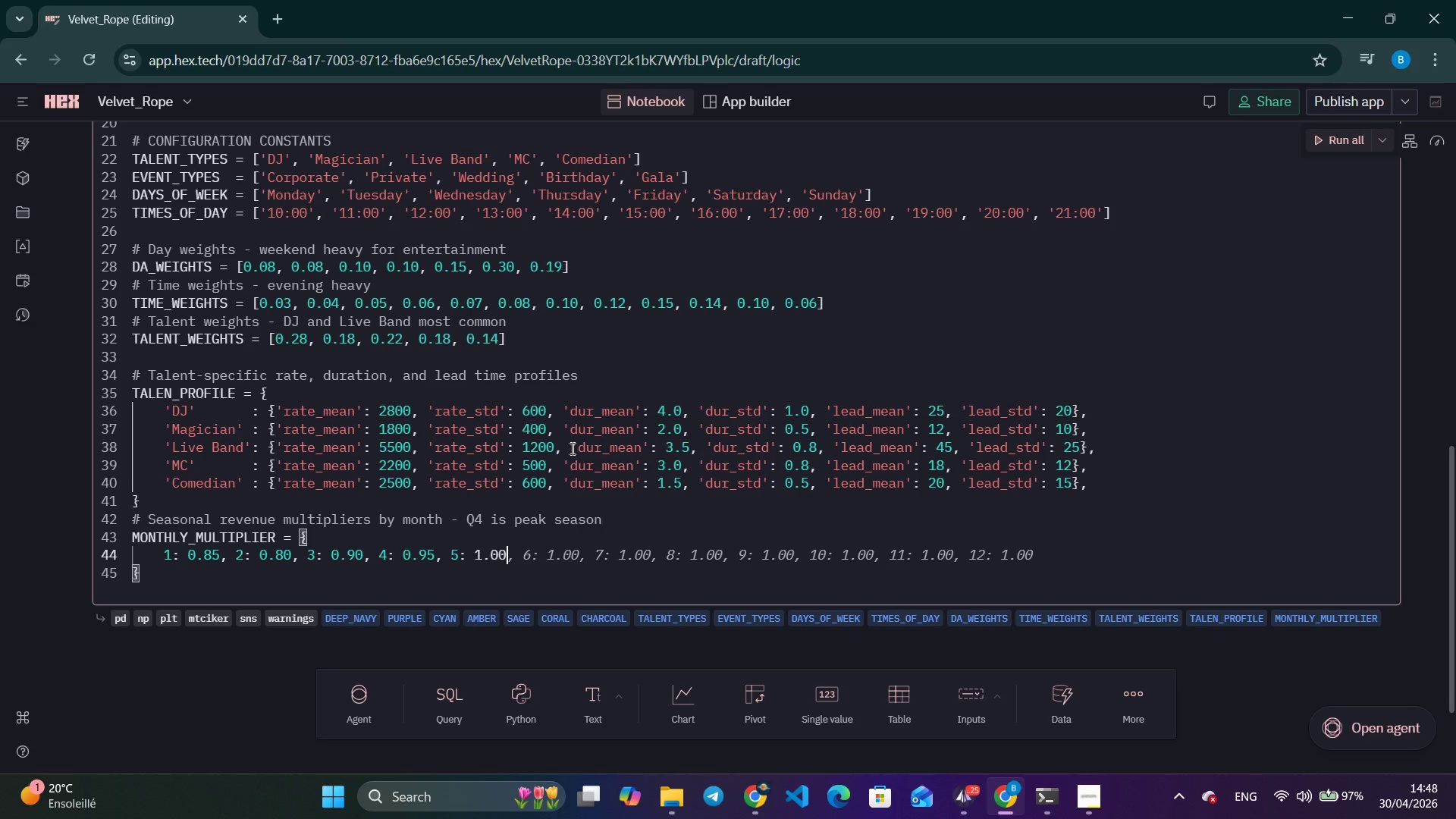 
key(Control+ArrowRight)
 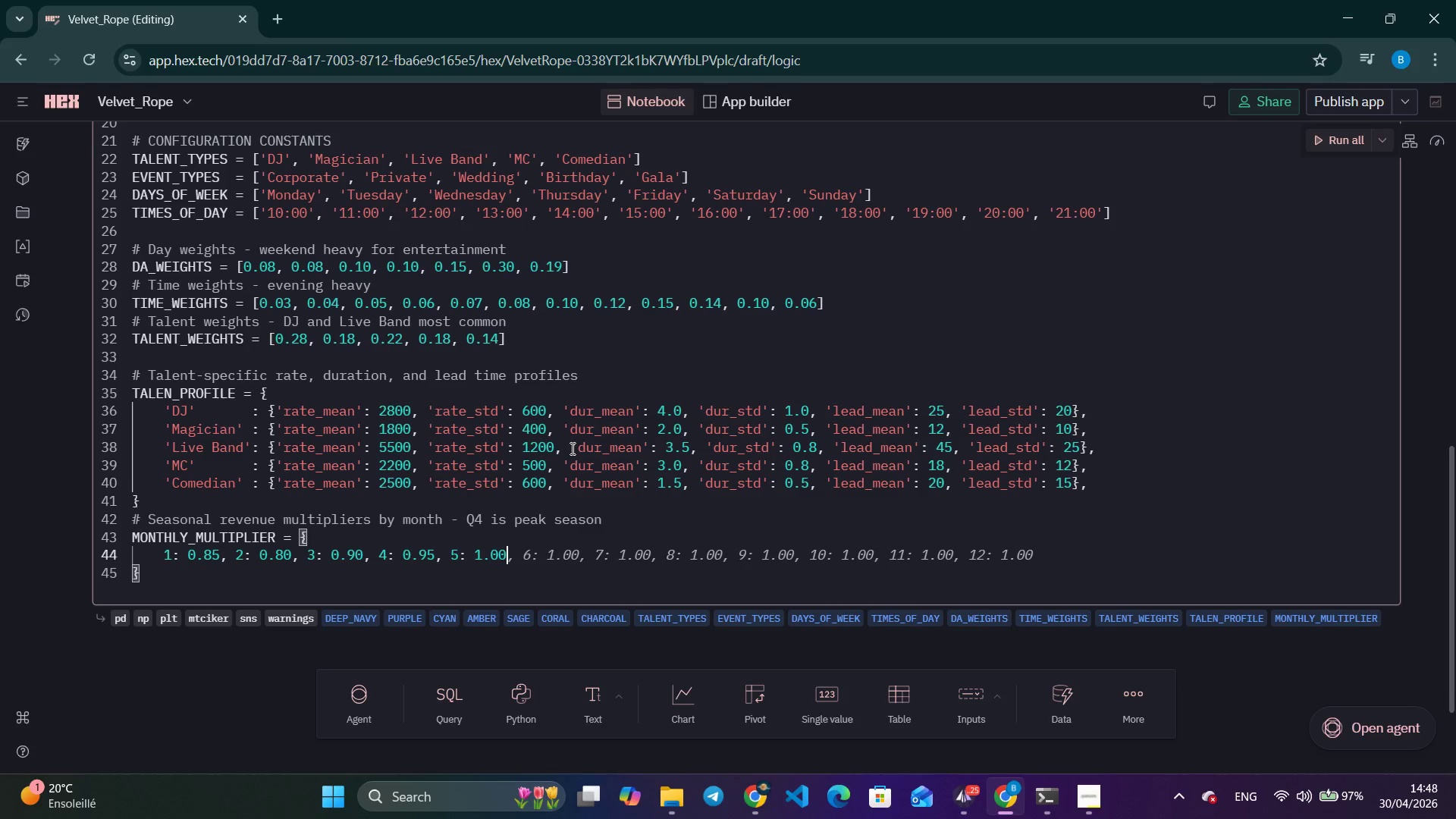 
key(Control+ArrowRight)
 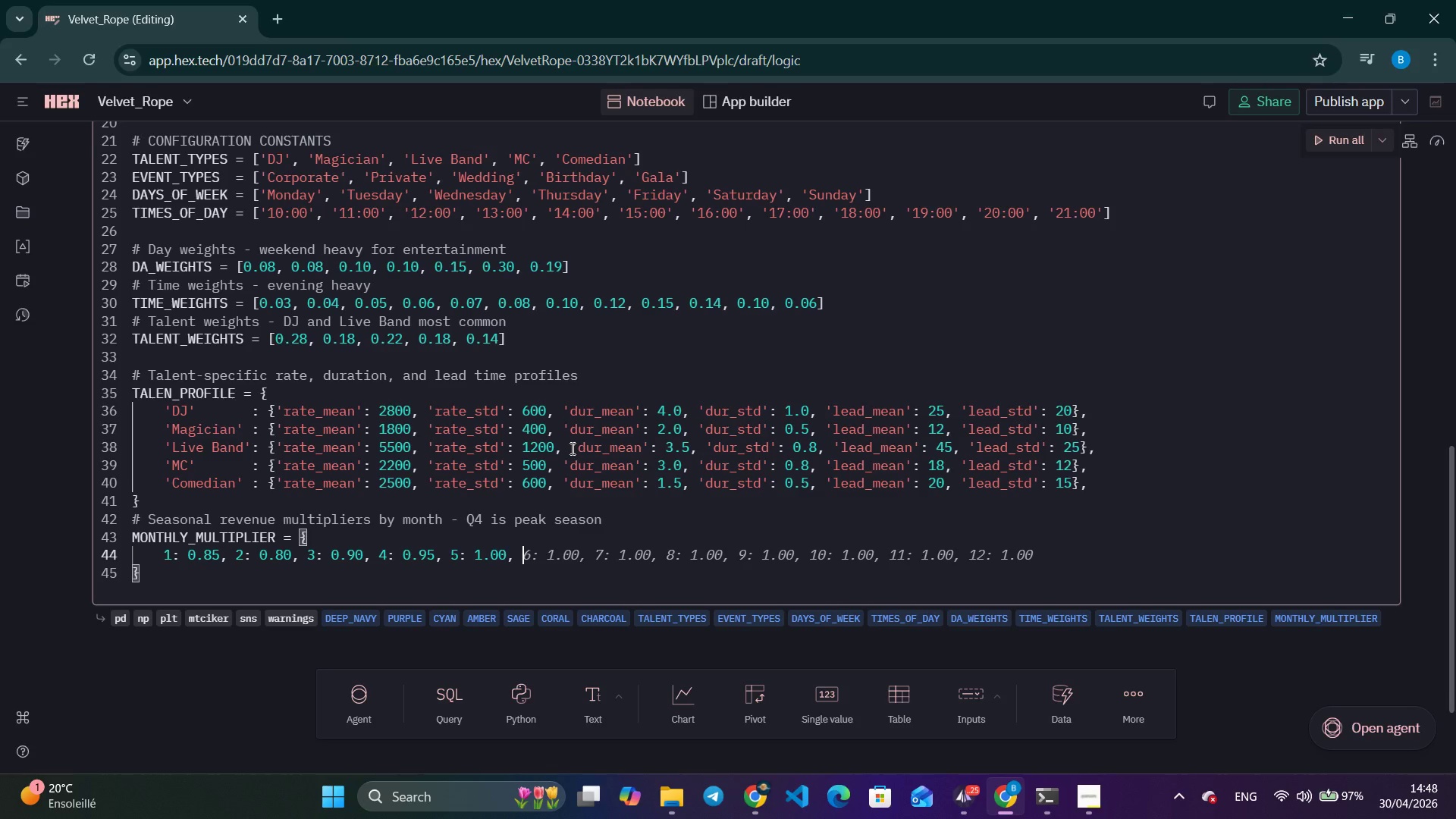 
key(Control+ArrowRight)
 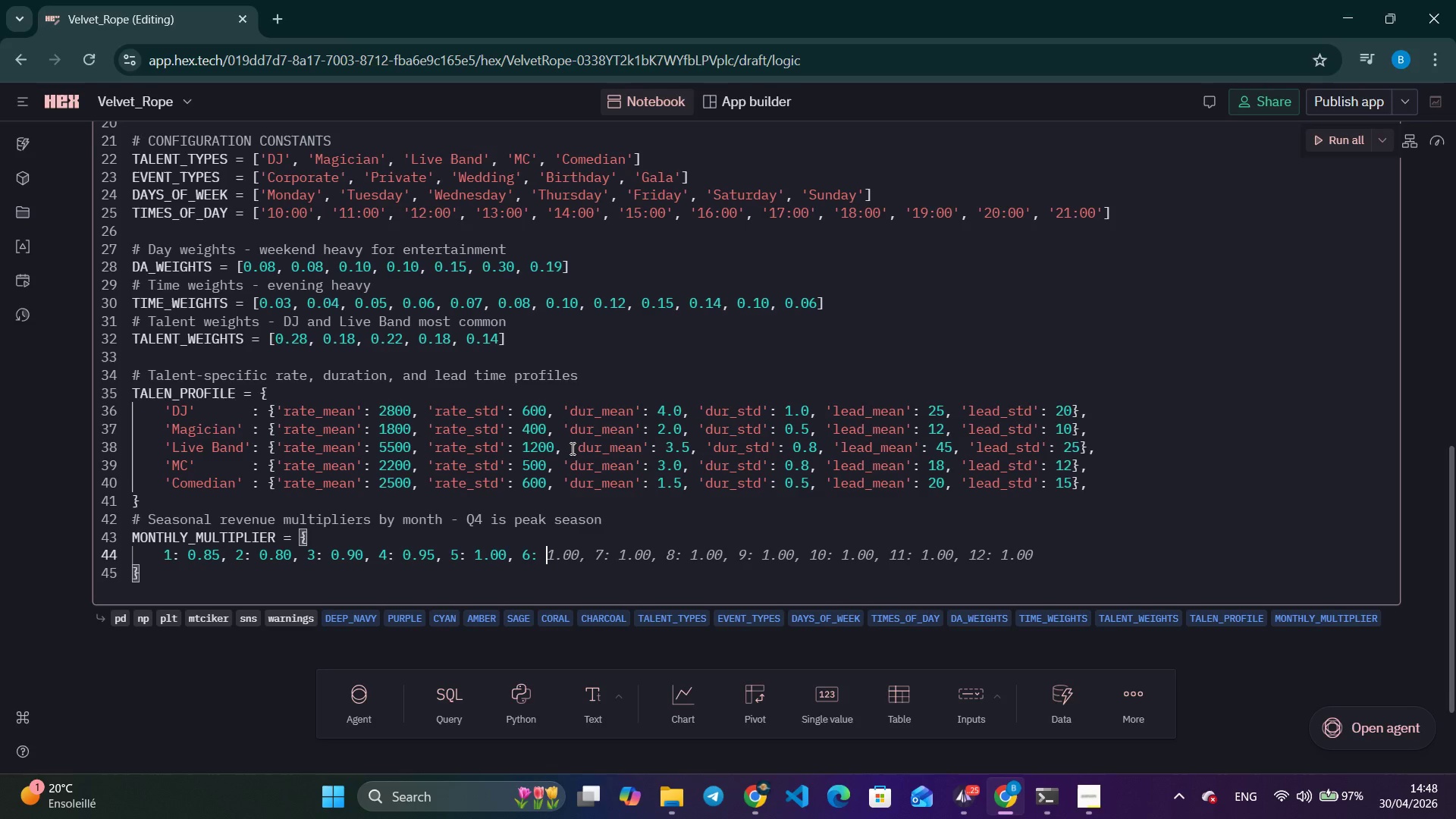 
key(Control+ArrowRight)
 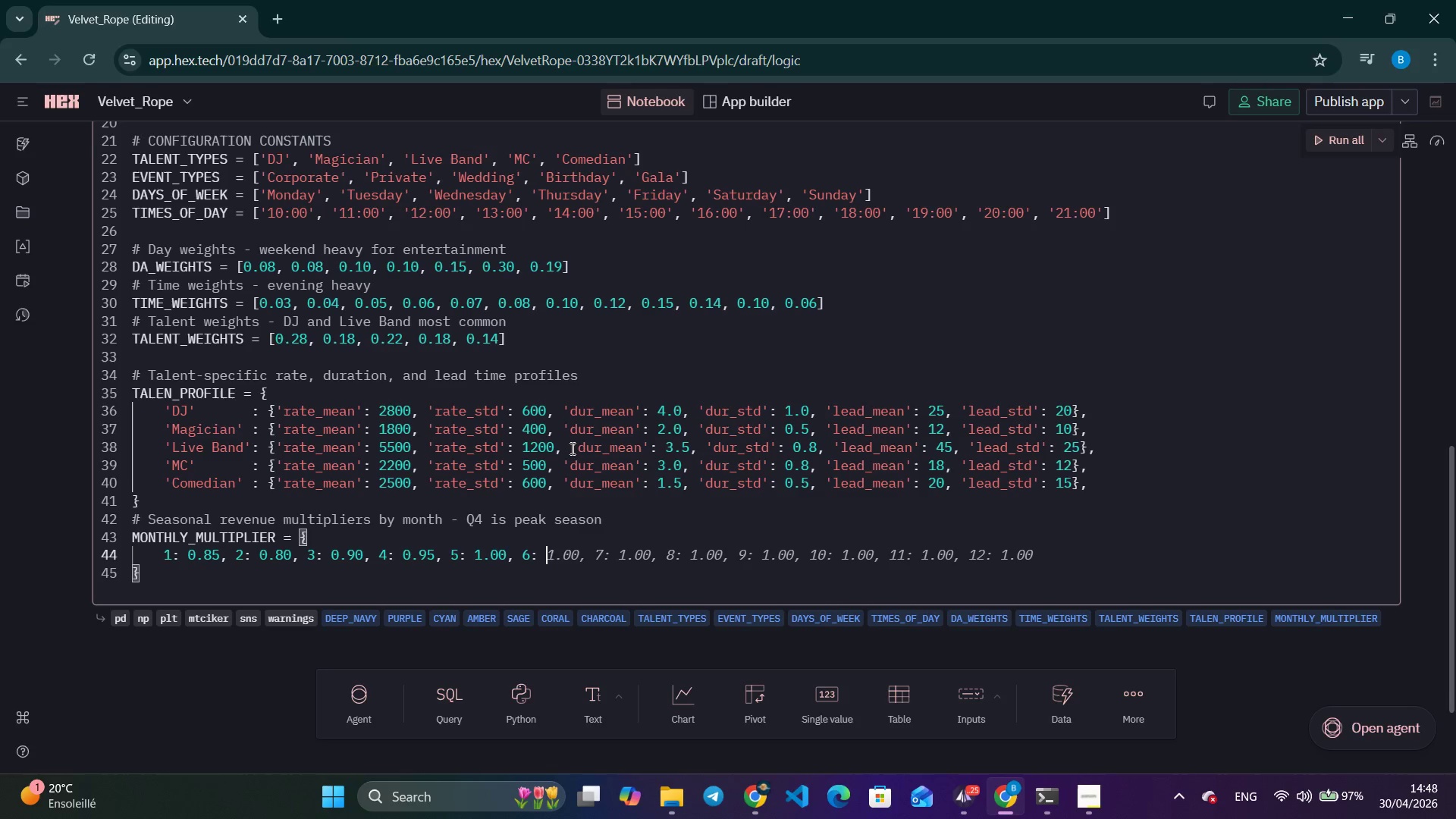 
key(Control+ArrowRight)
 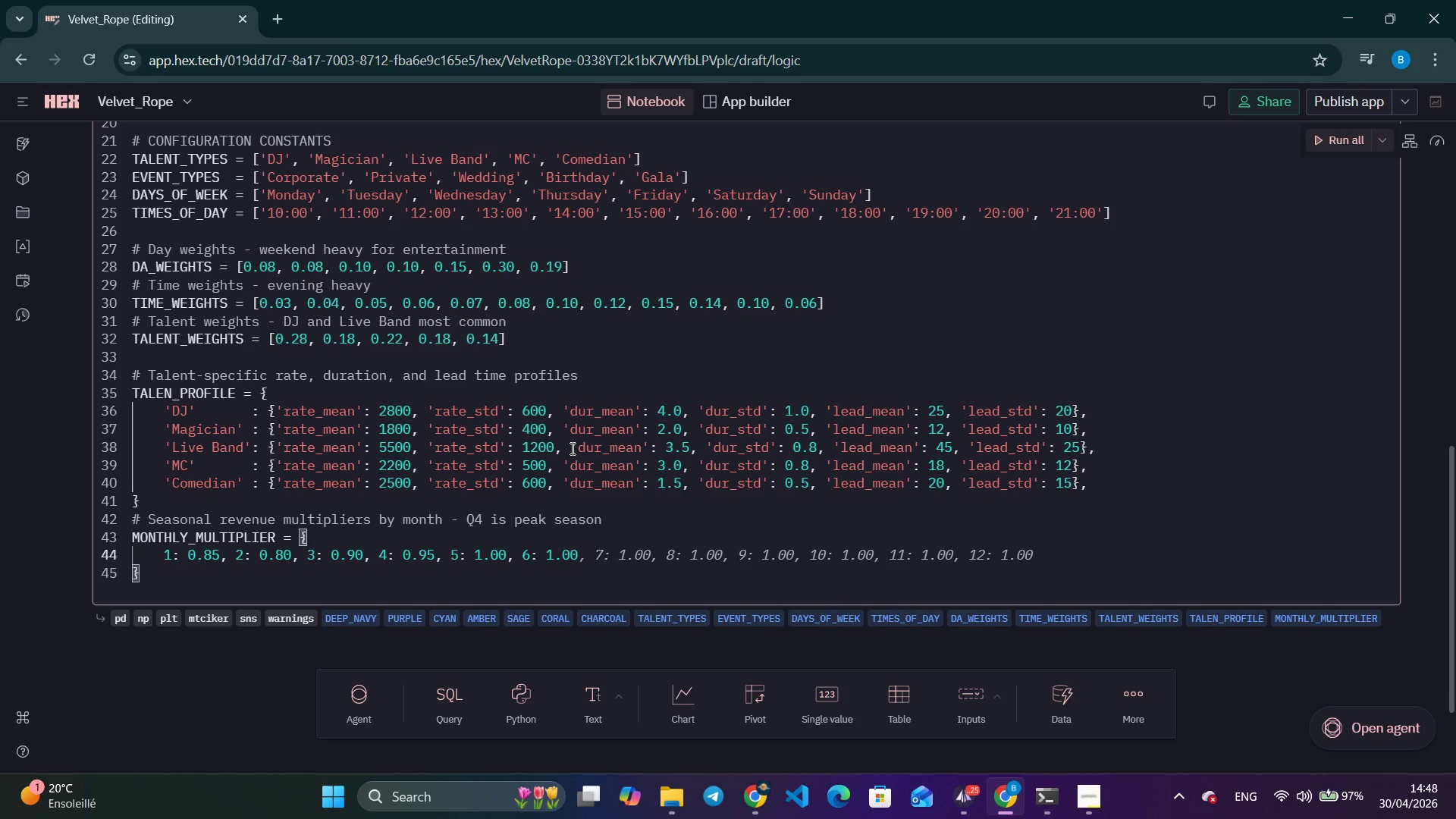 
key(Backspace)
key(Backspace)
type(10, )
 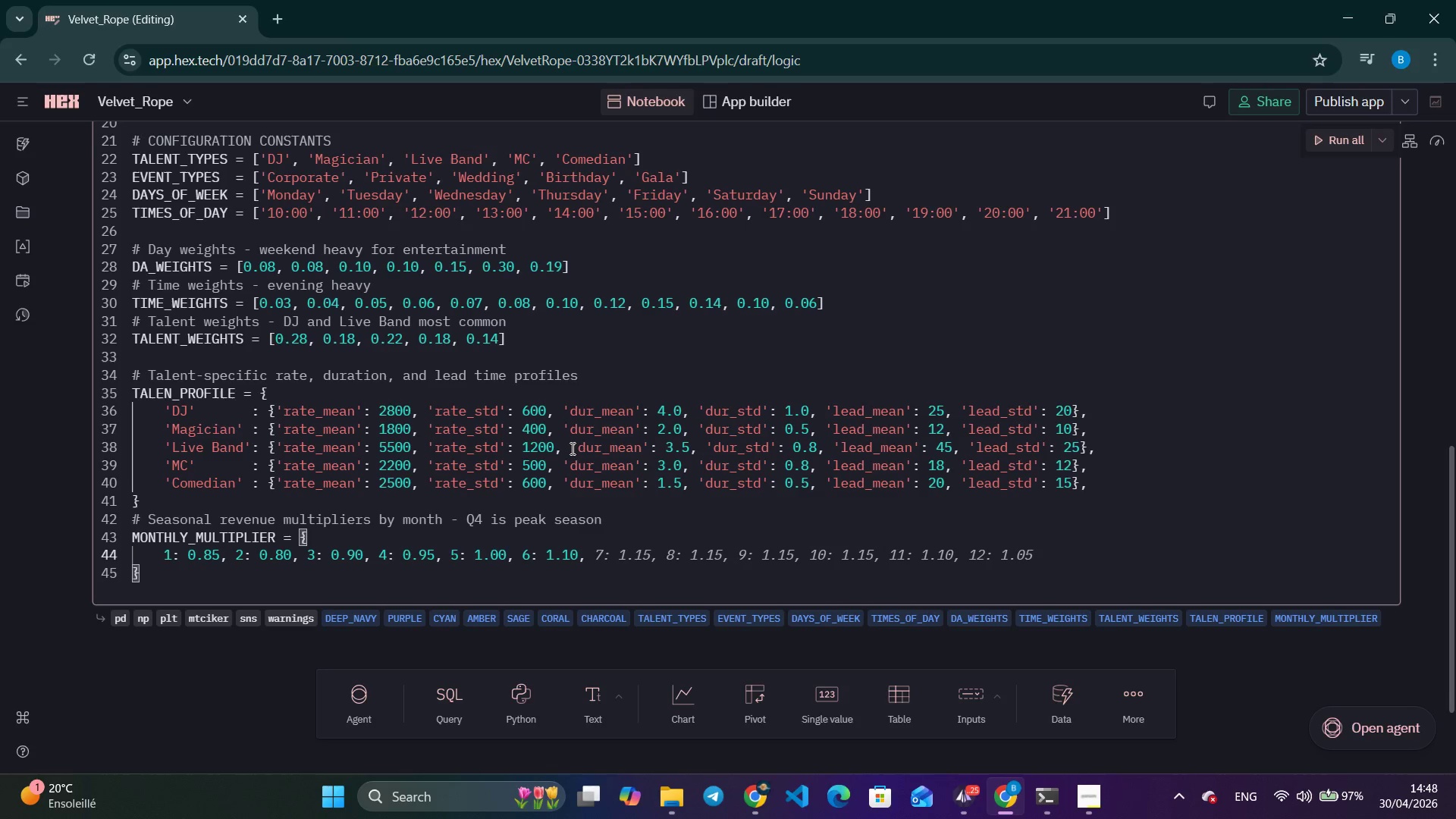 
type(7: 1.05, 8: 1.05, 9:)
 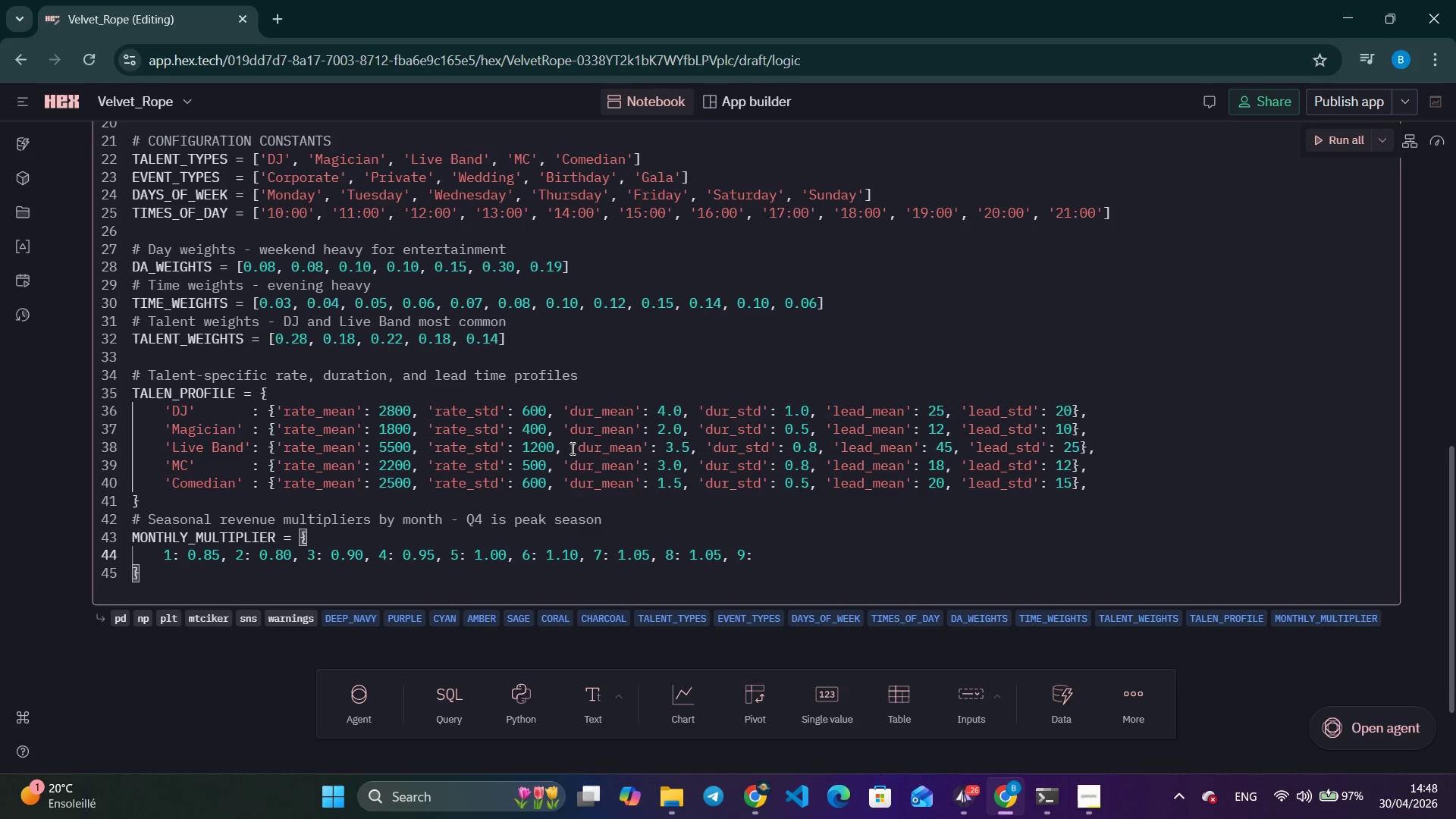 
key(Control+ArrowRight)
 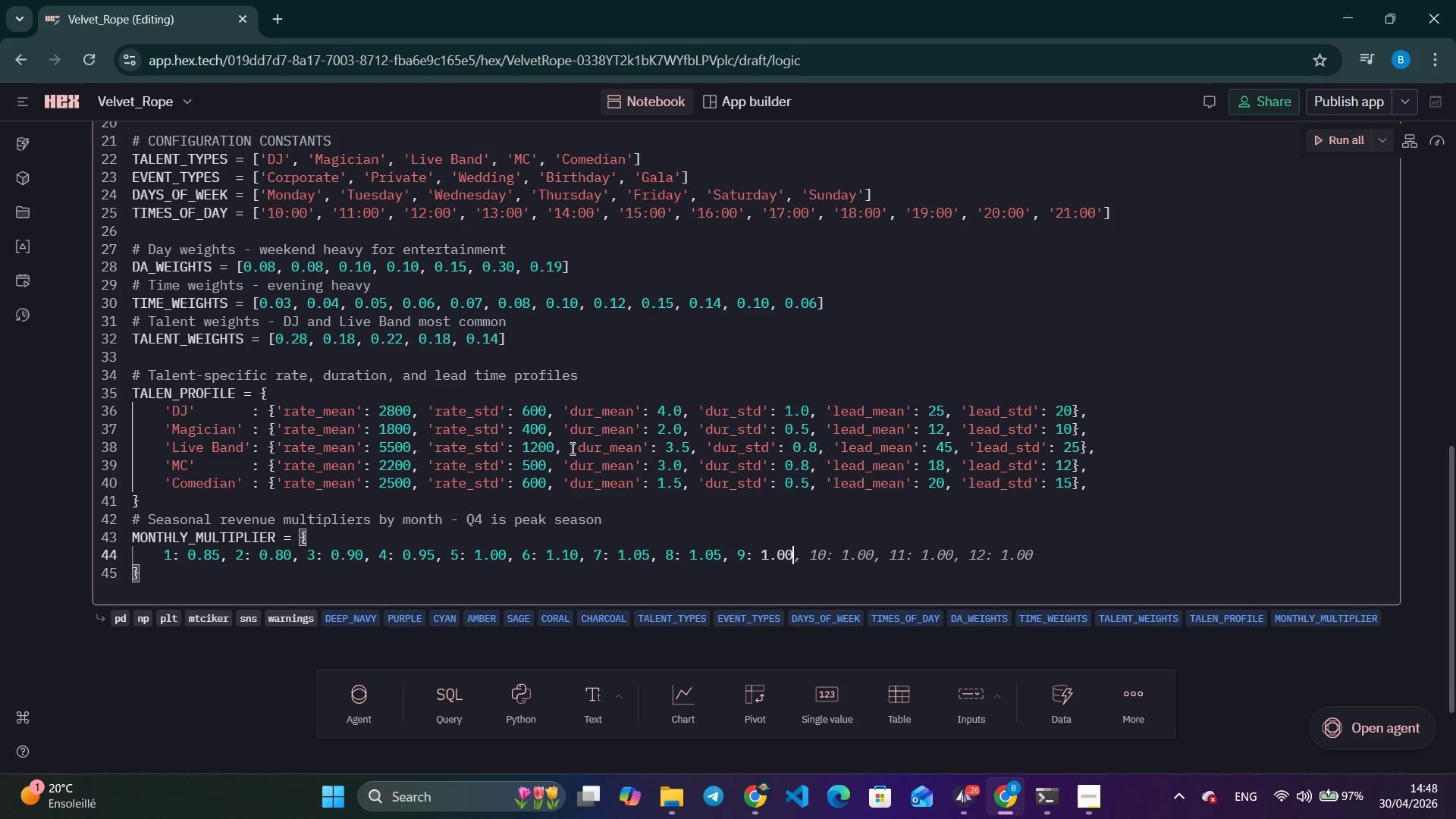 
key(Control+ArrowRight)
 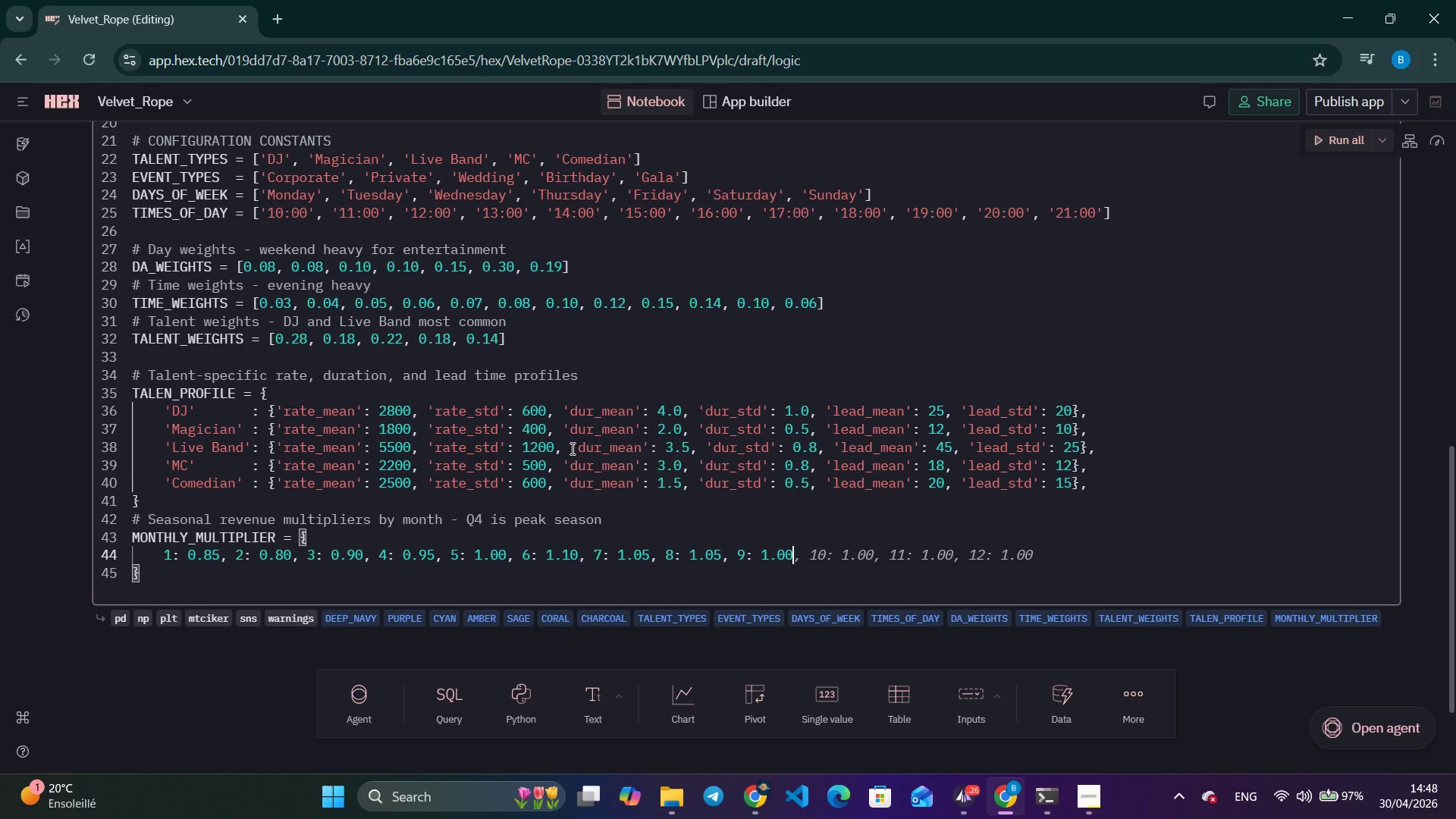 
key(Control+ArrowRight)
 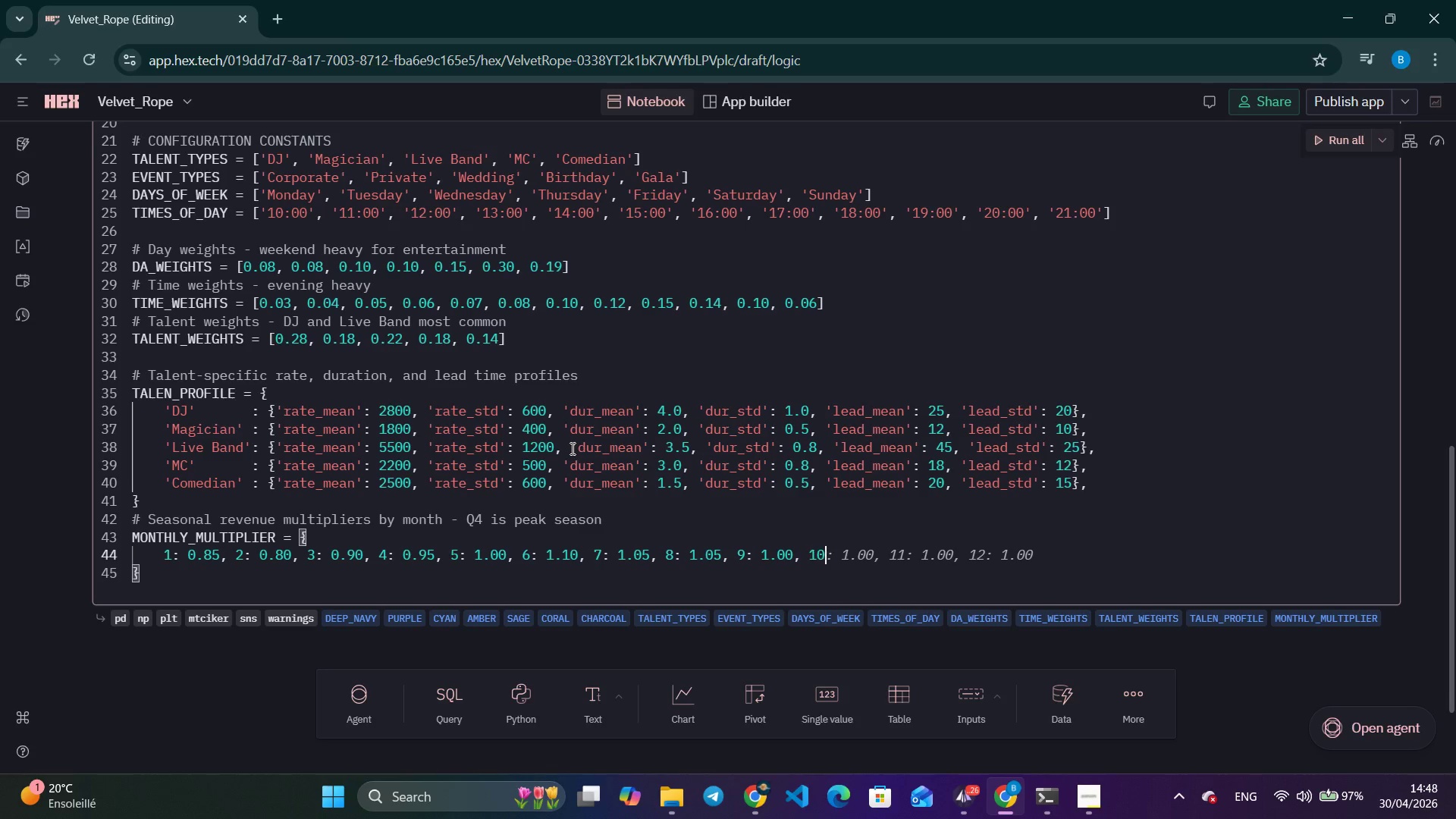 
key(Control+ArrowRight)
 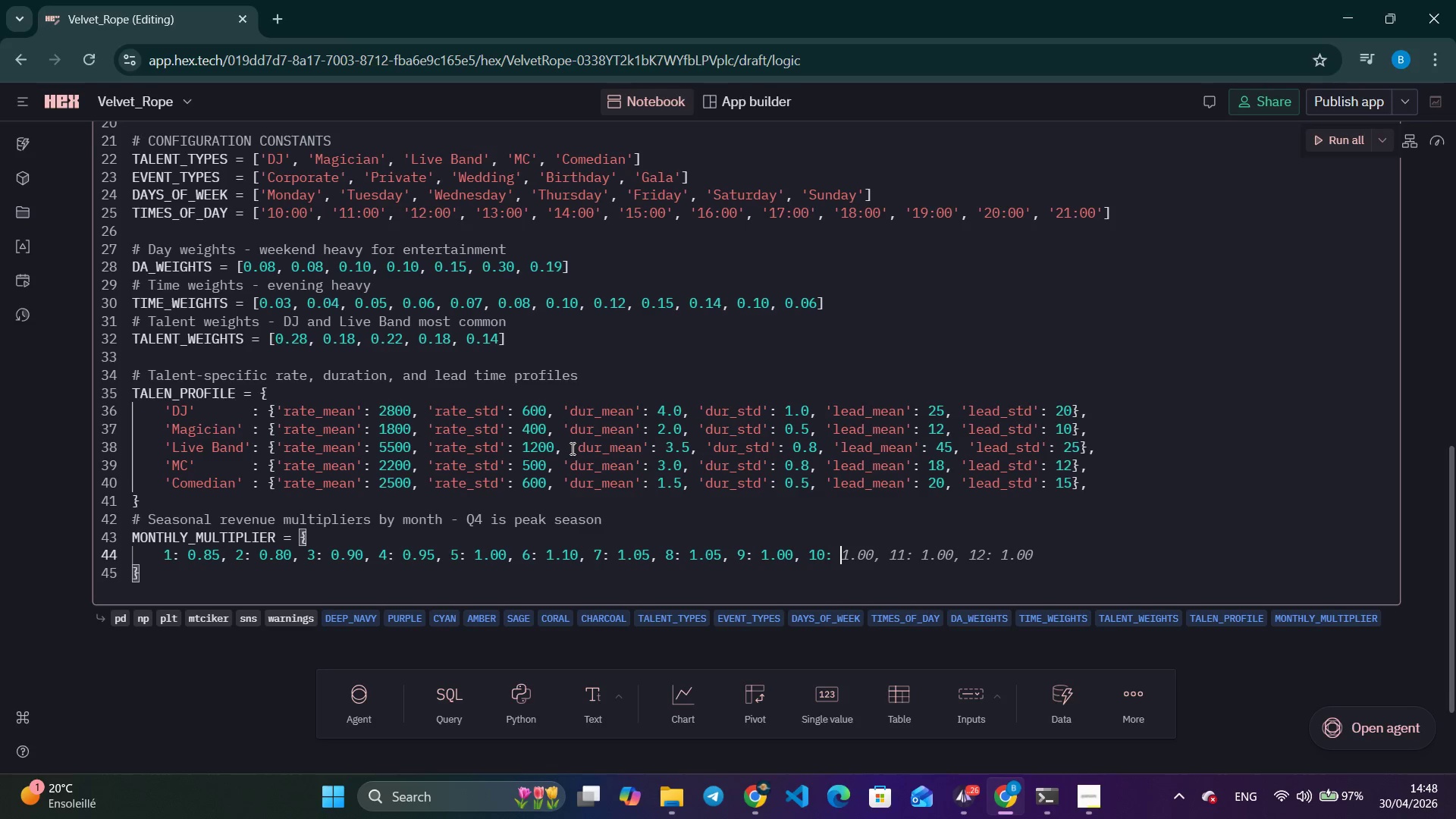 
key(Control+ArrowRight)
 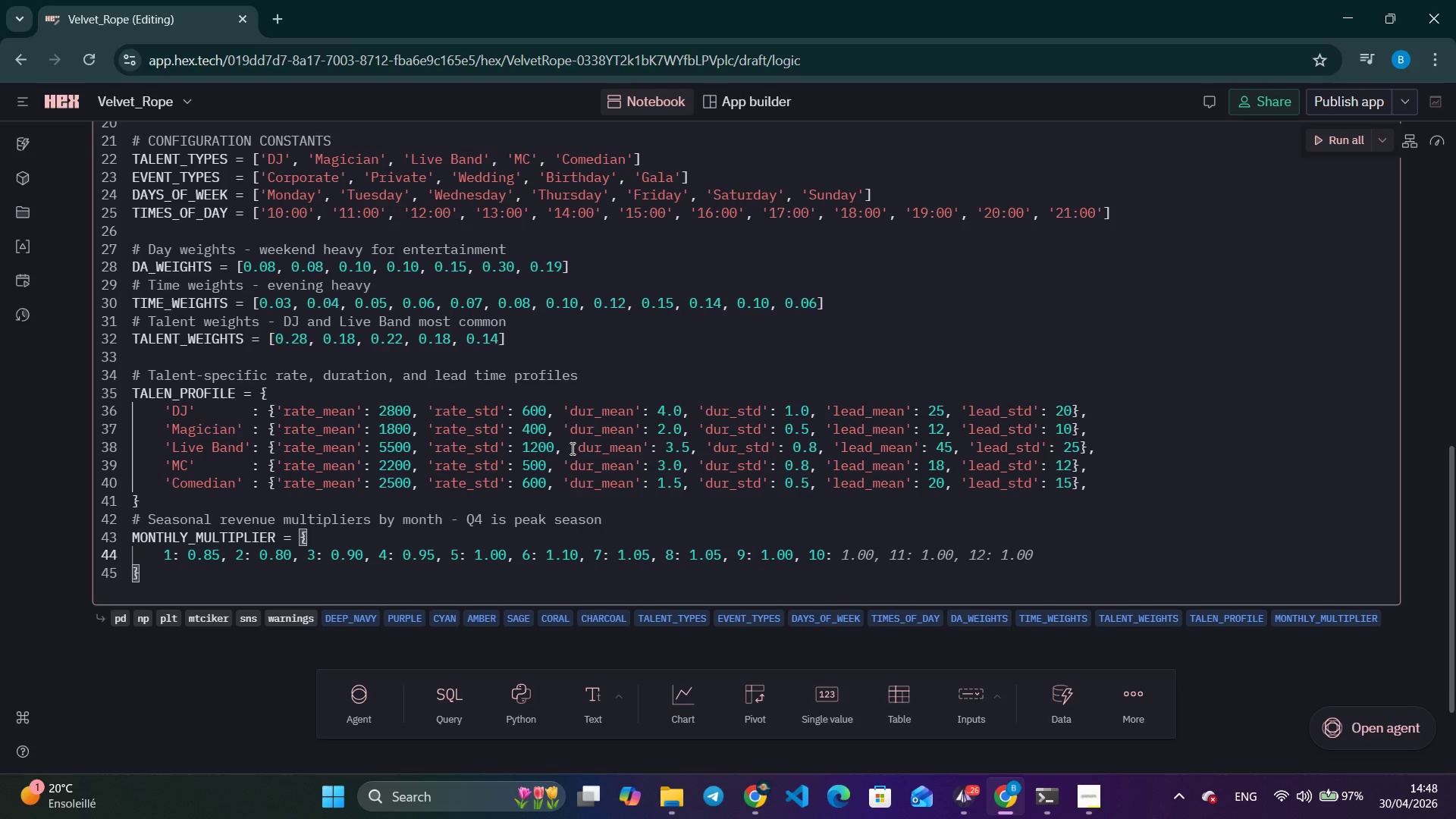 
type(1.15, 11: 1.20, 12: 1.30)
 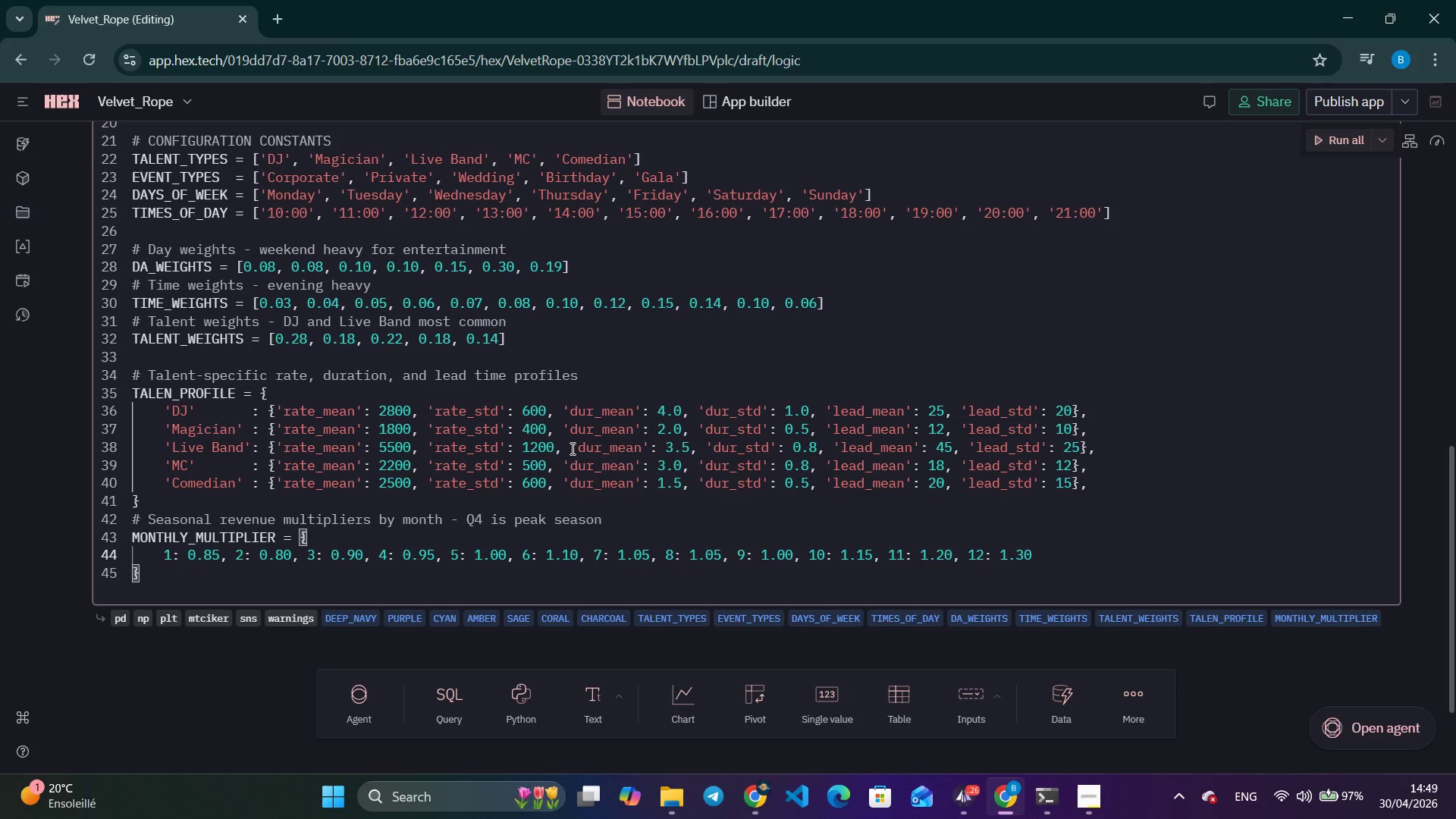 
wait(26.98)
 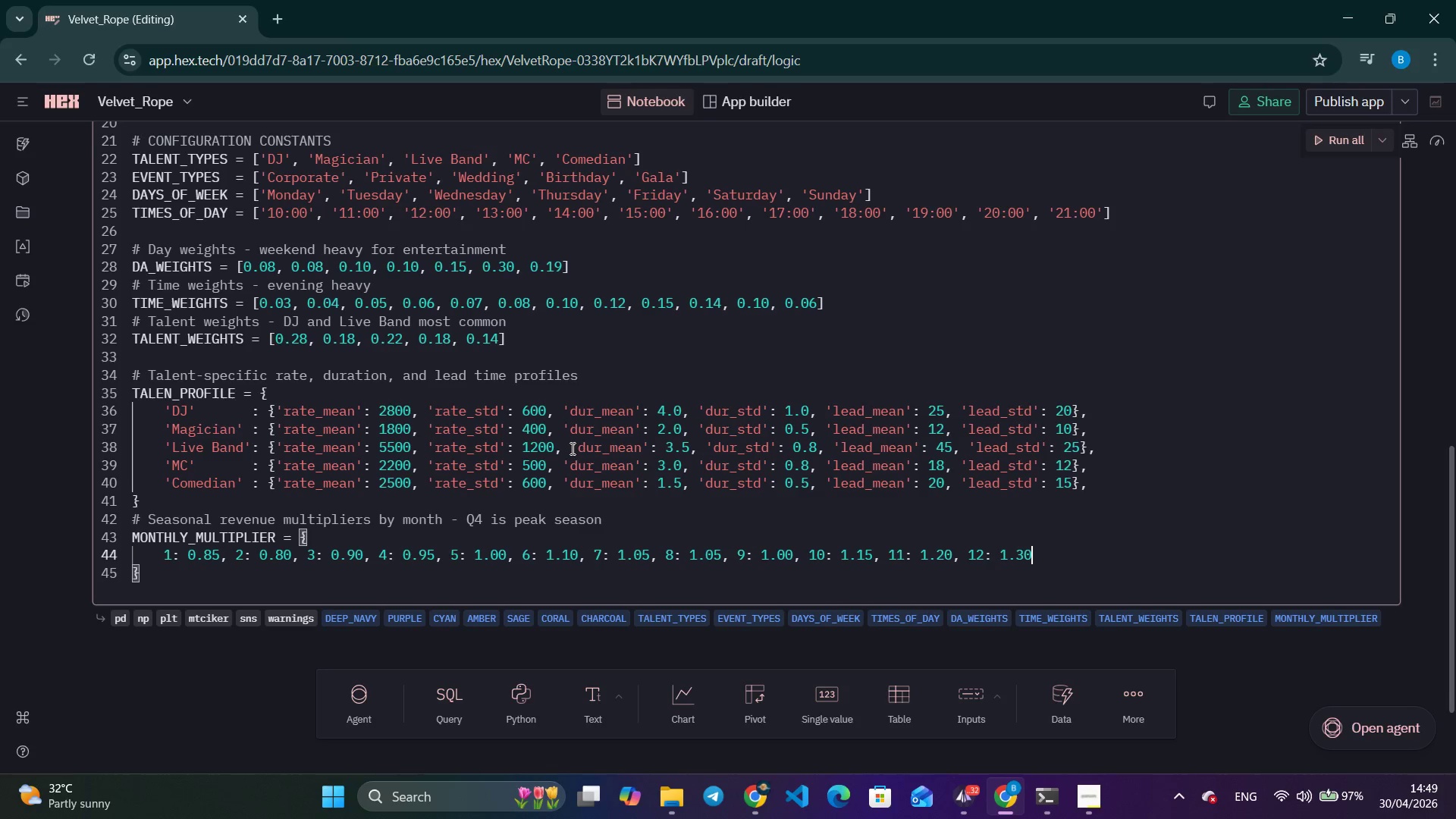 
left_click([143, 573])
 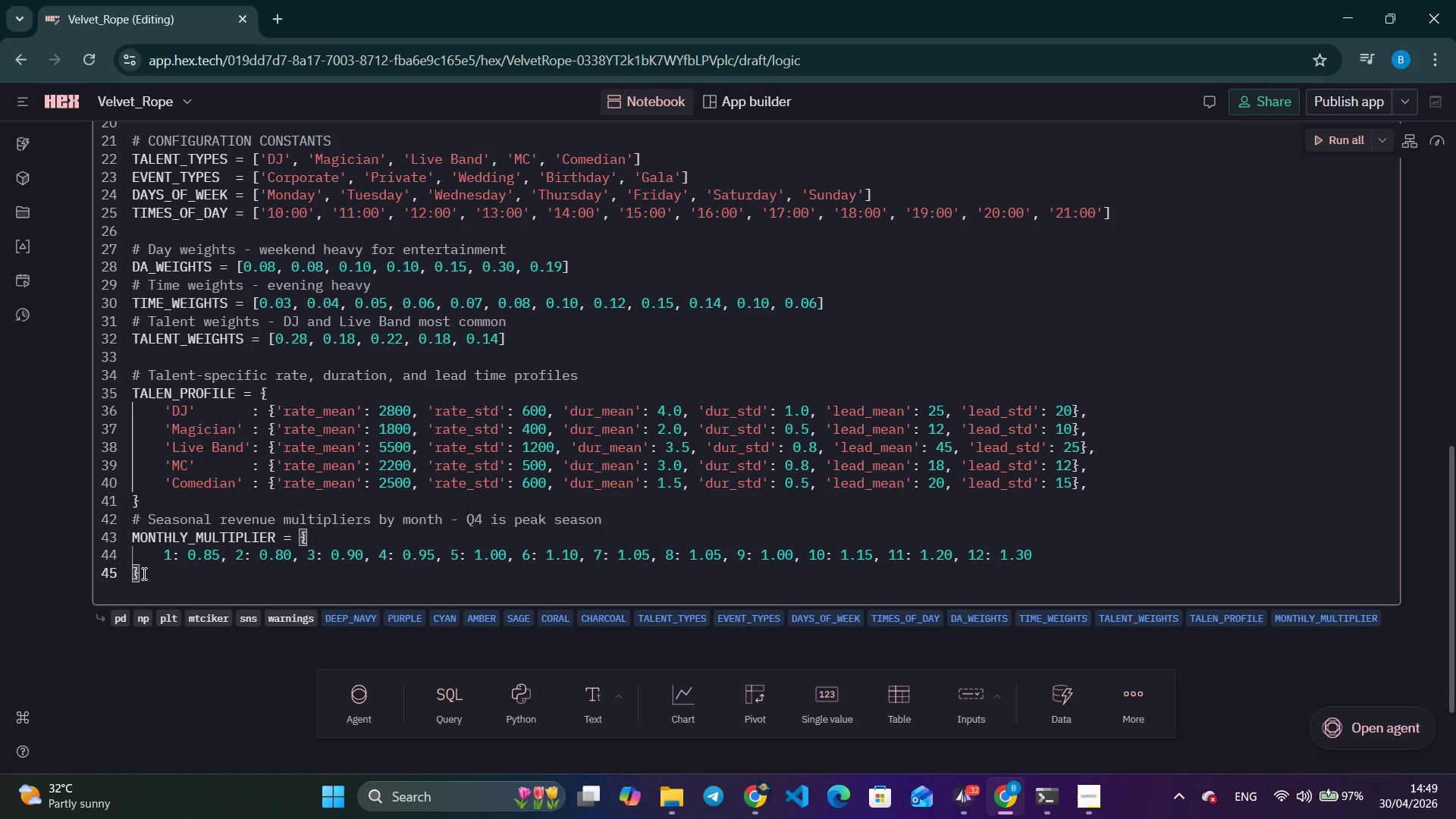 
key(Enter)
 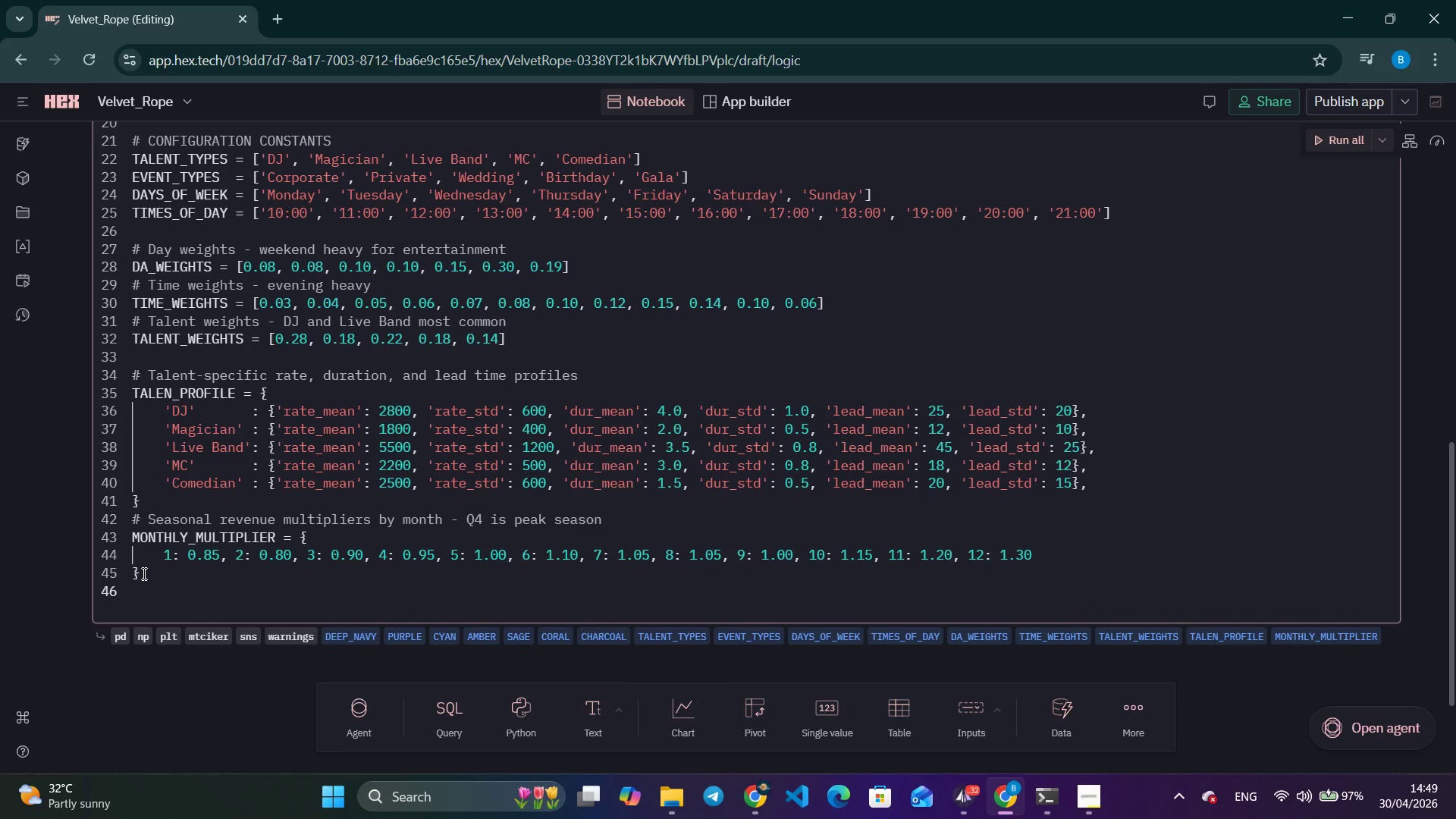 
type(n)
key(Backspace)
type(N_RECORDS = 1200)
 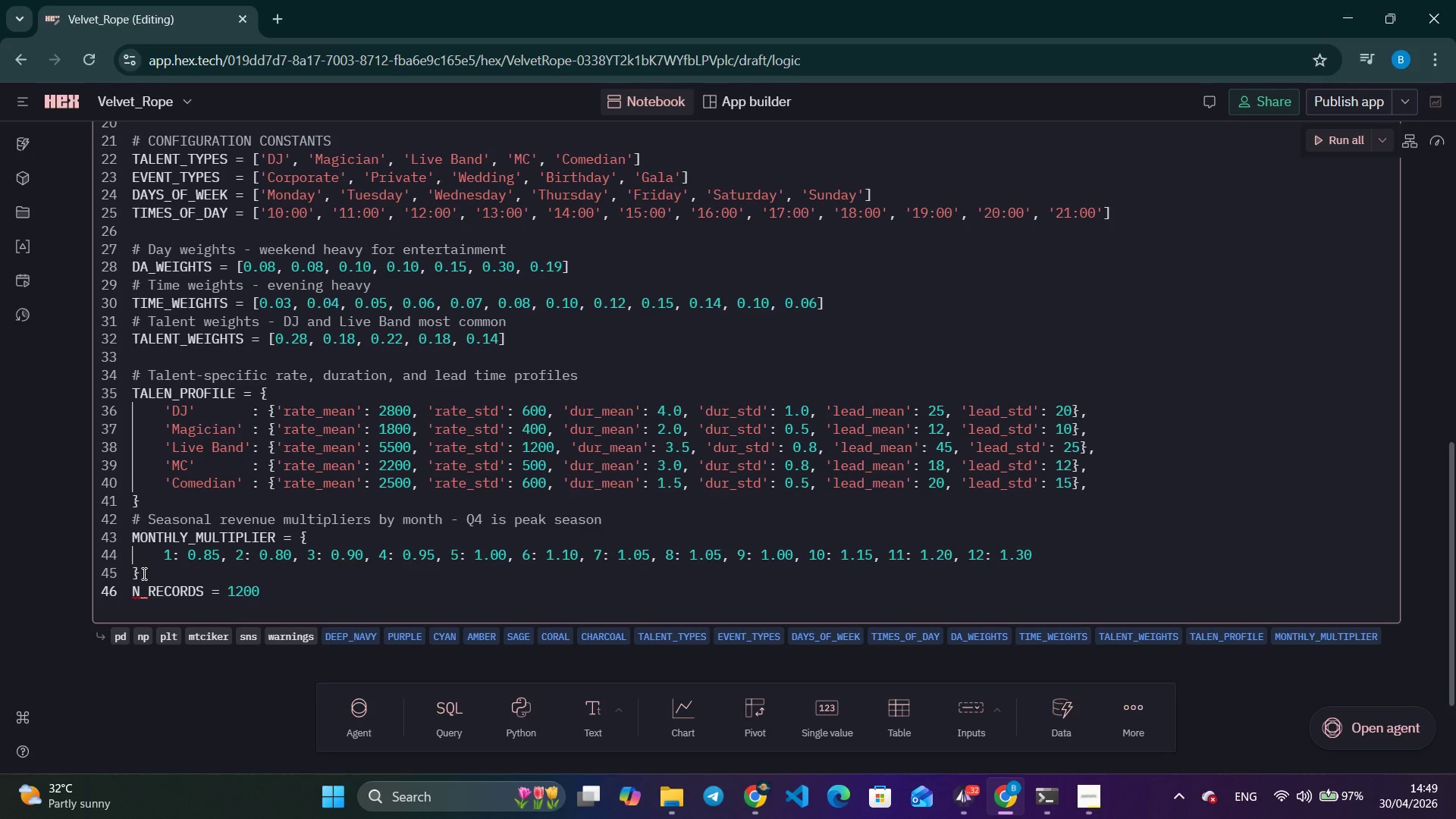 
key(Enter)
 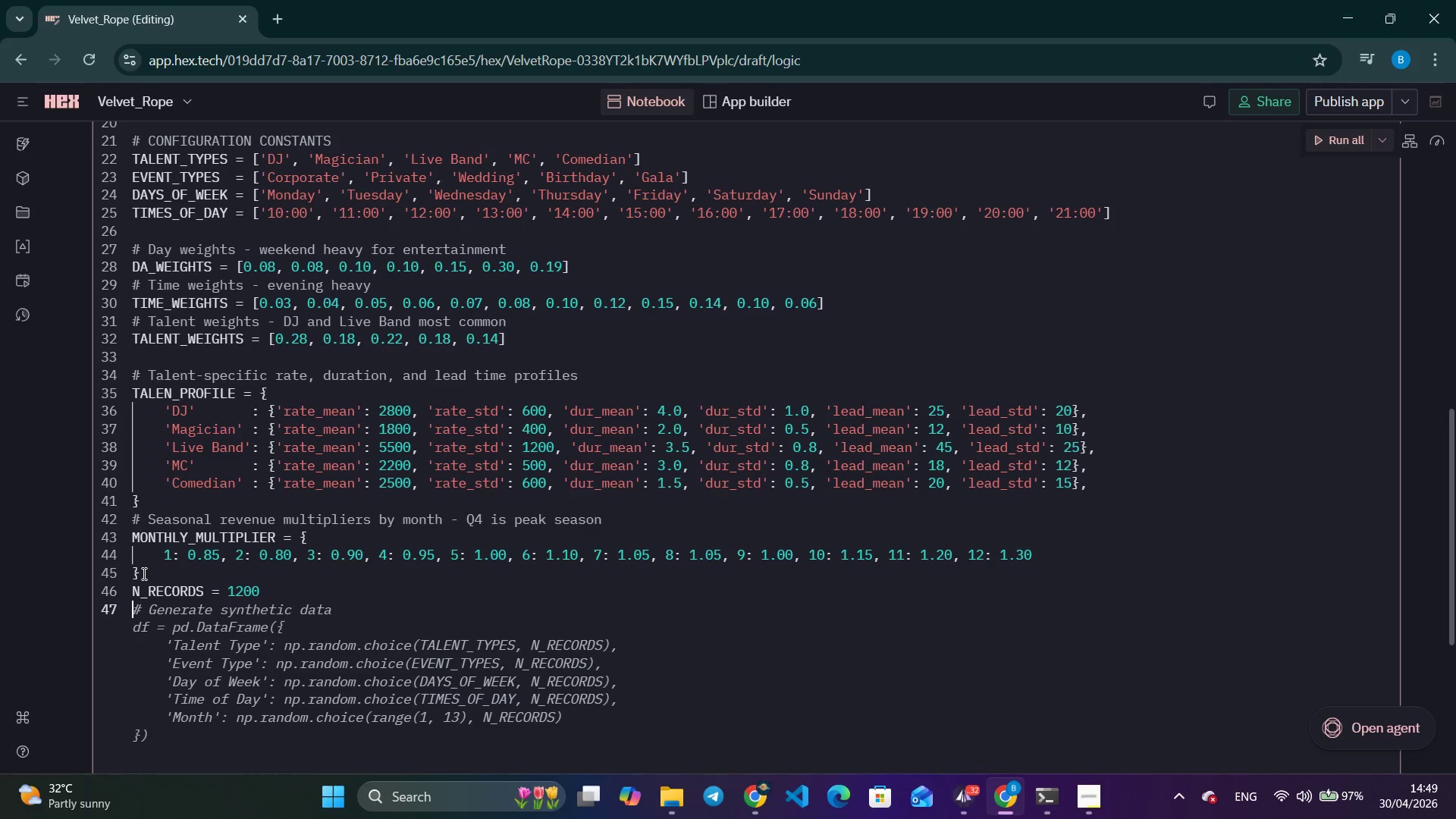 
type(OUTPUT_FILE = 'velvet_rope_data.csv)
 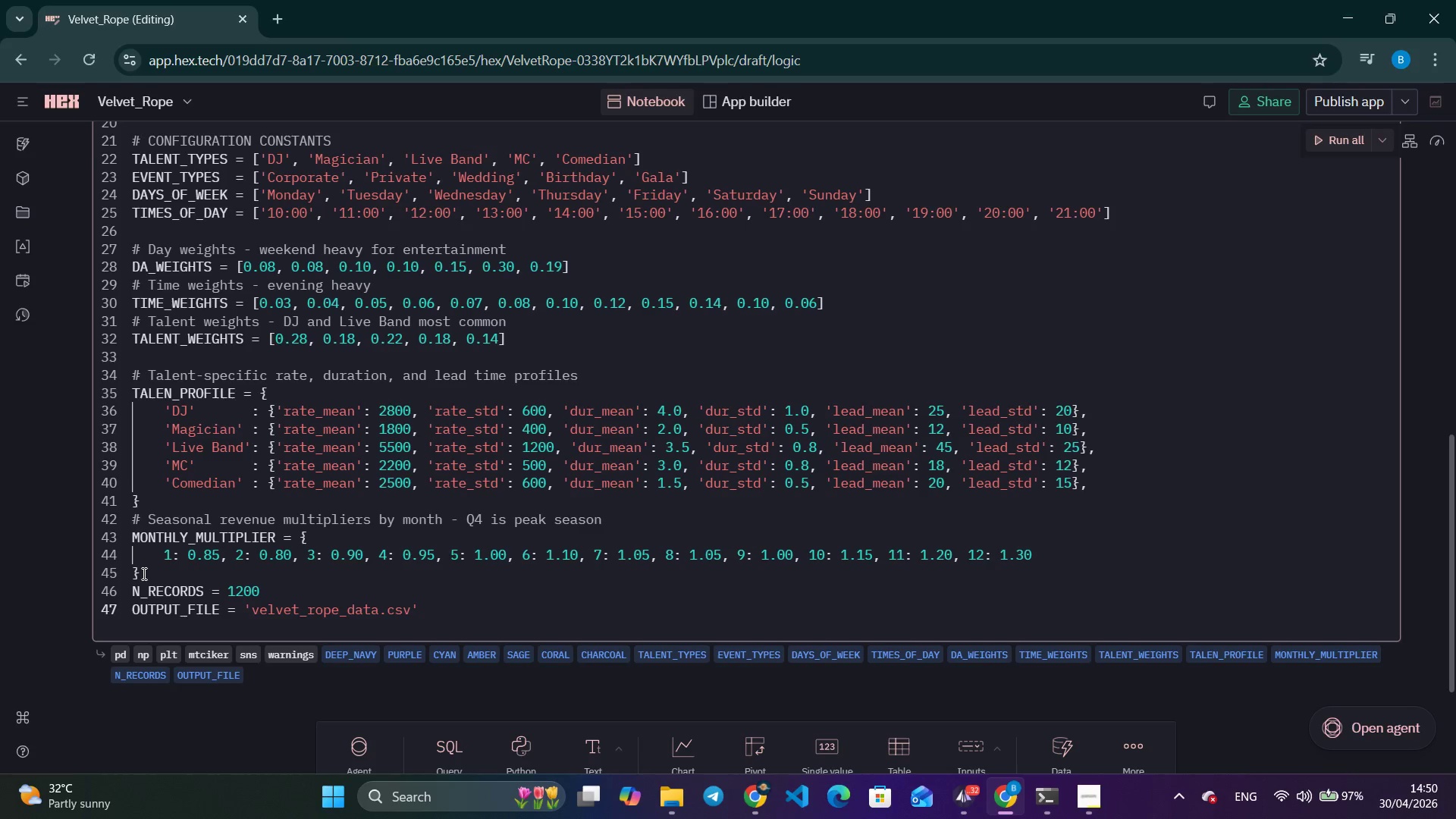 
wait(5.73)
 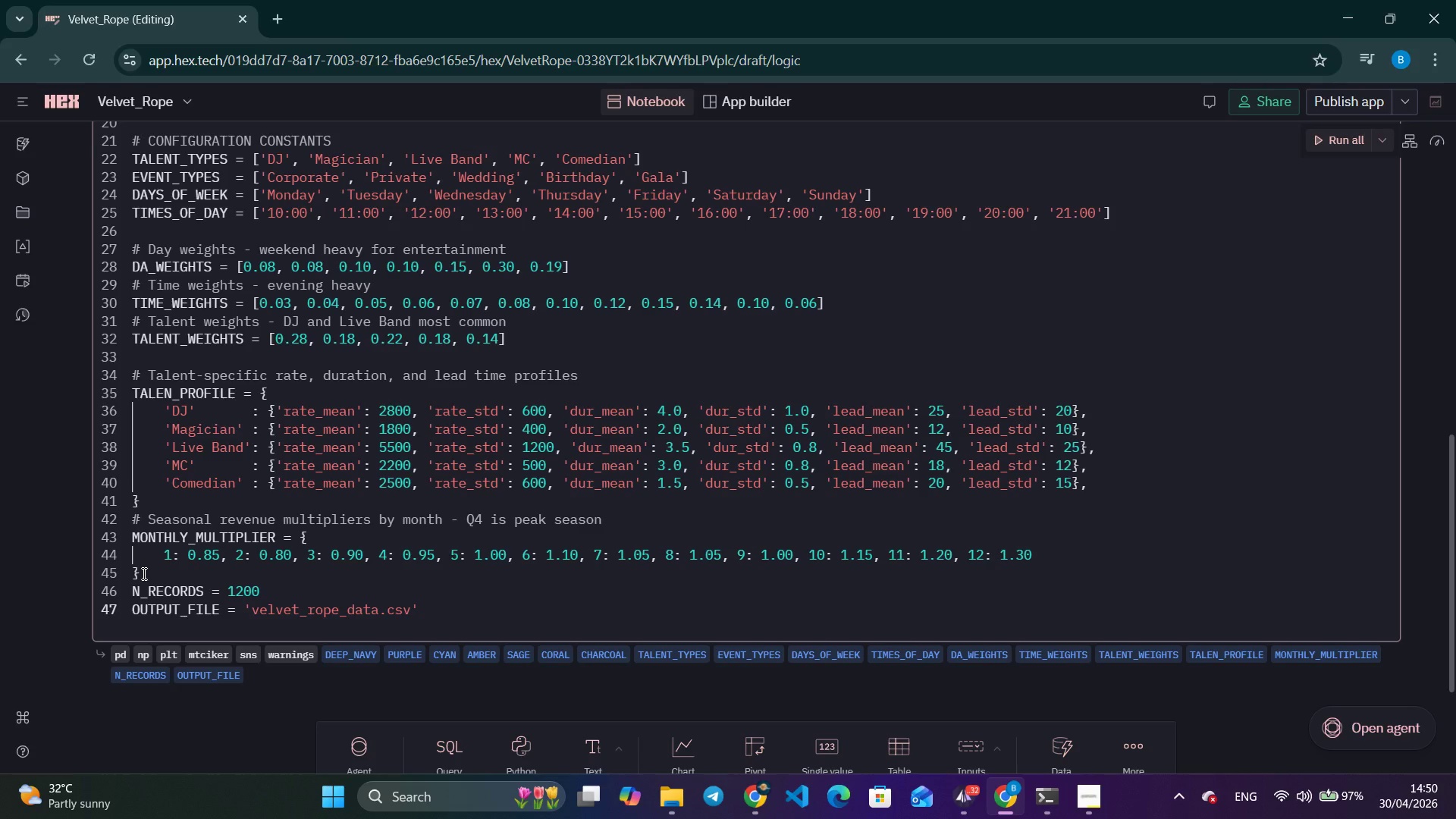 
key(ArrowRight)
 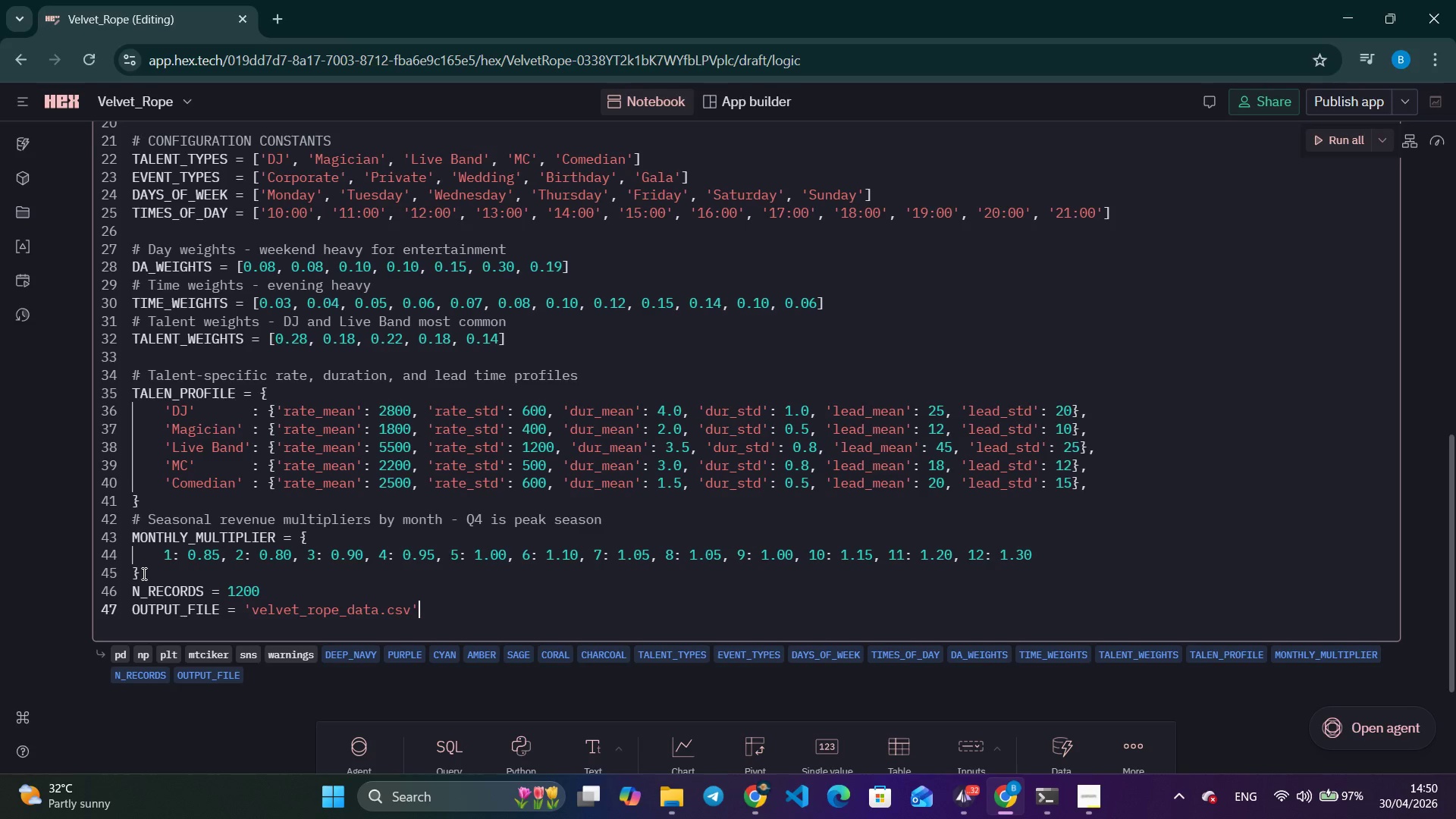 
key(Enter)
 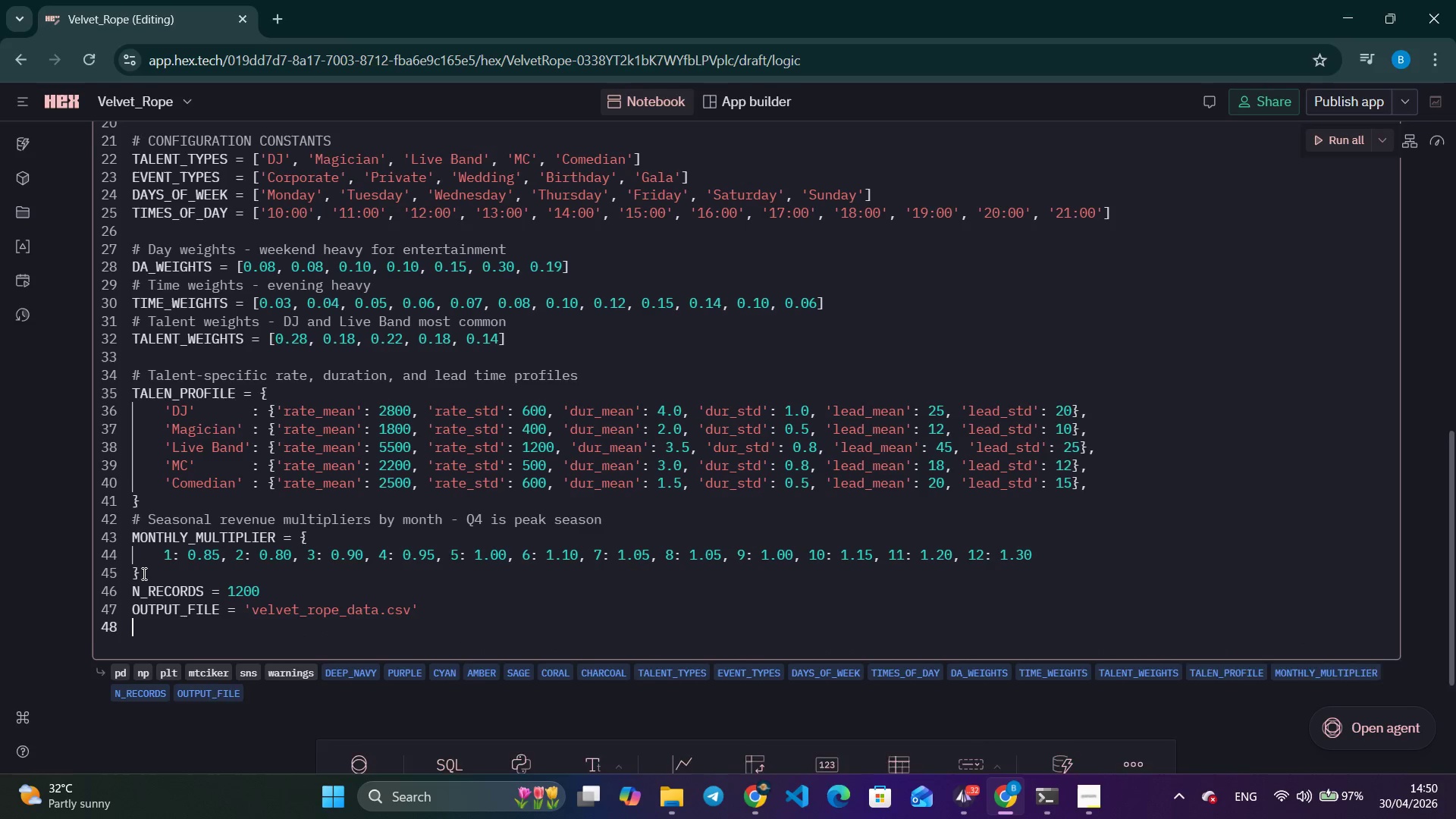 
key(Enter)
 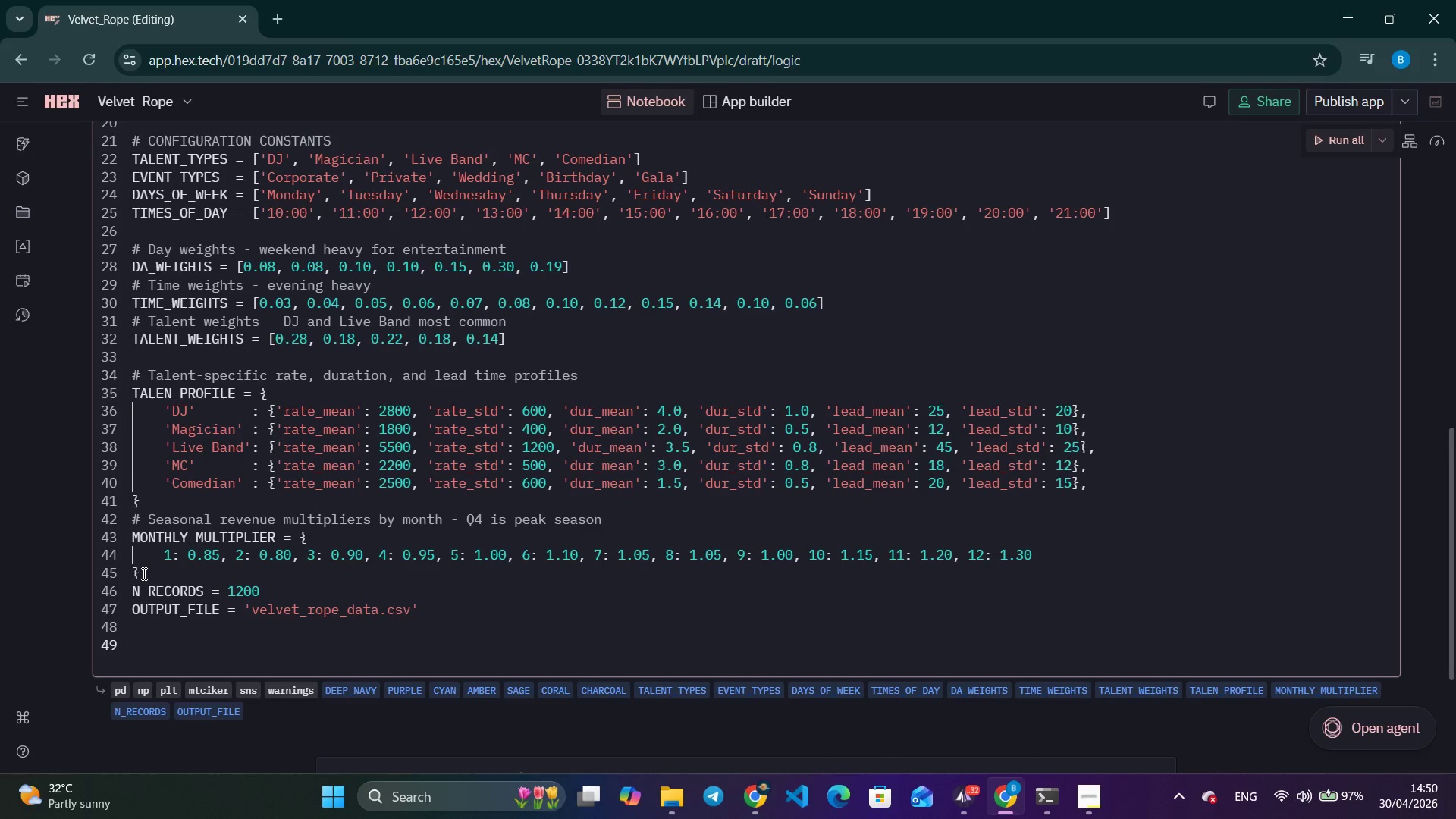 
type(print('con)
key(Backspace)
key(Backspace)
key(Backspace)
type(Configuration loadee)
key(Backspace)
type(d.)
 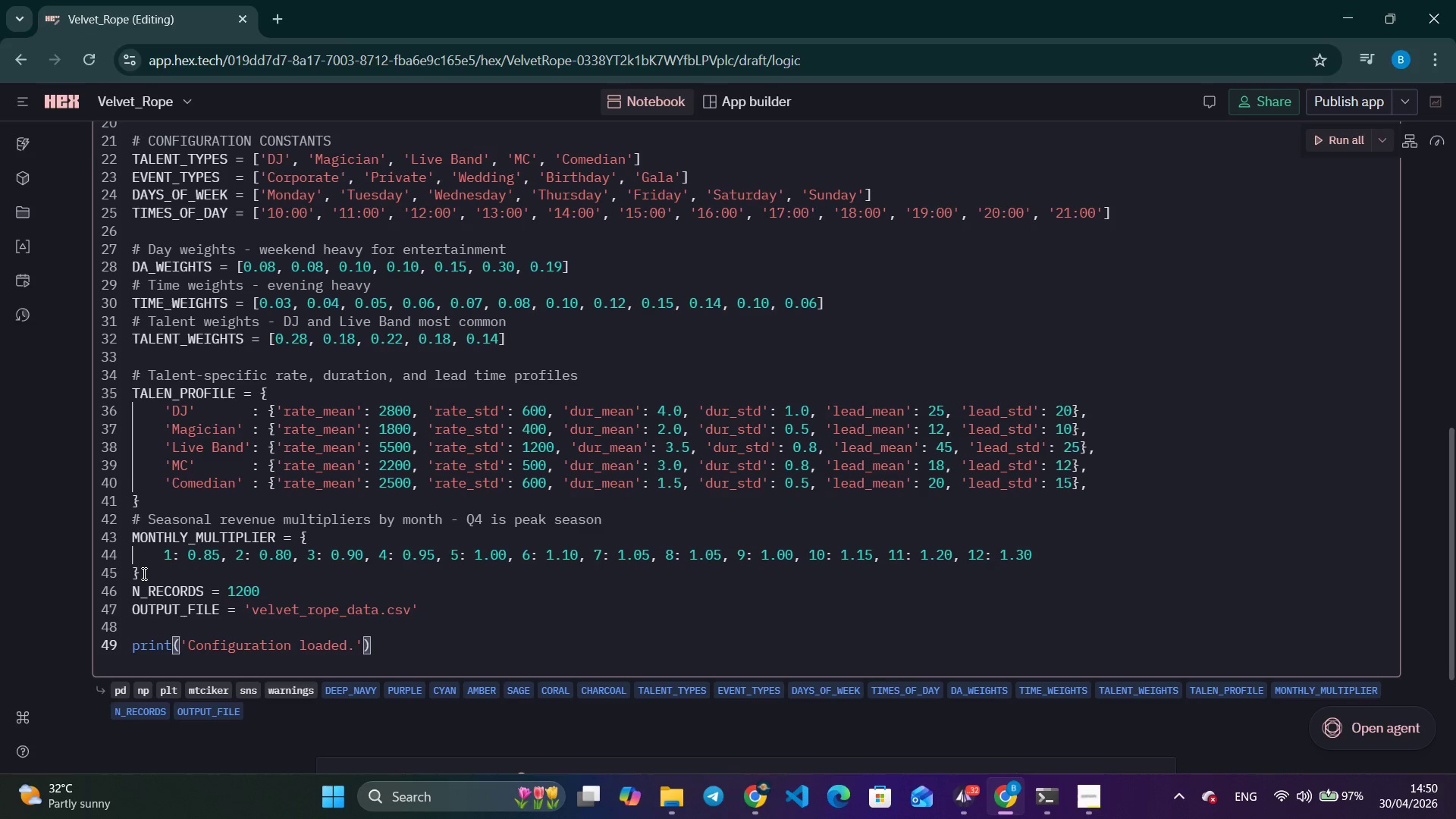 
key(ArrowRight)
 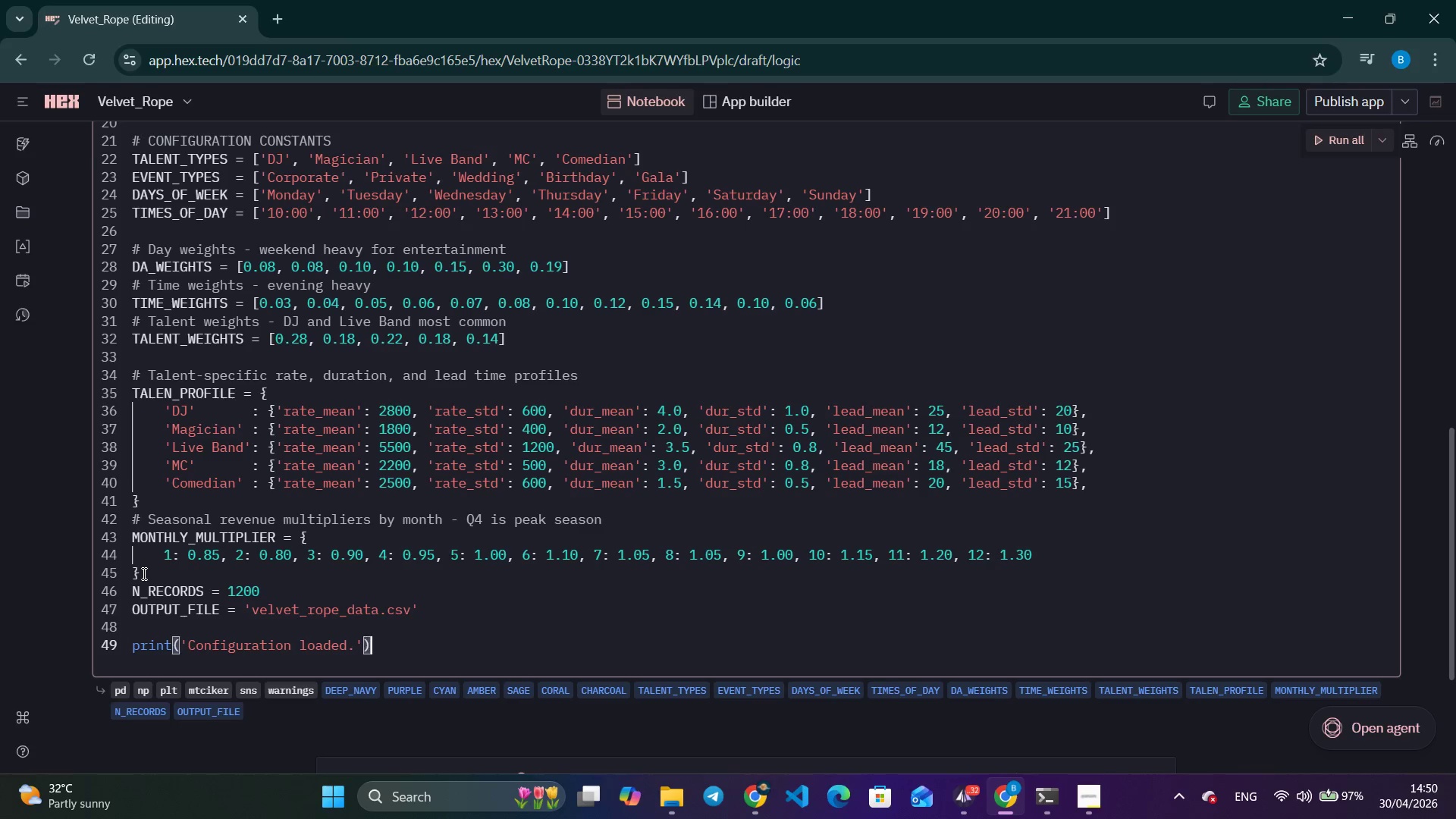 
key(ArrowRight)
 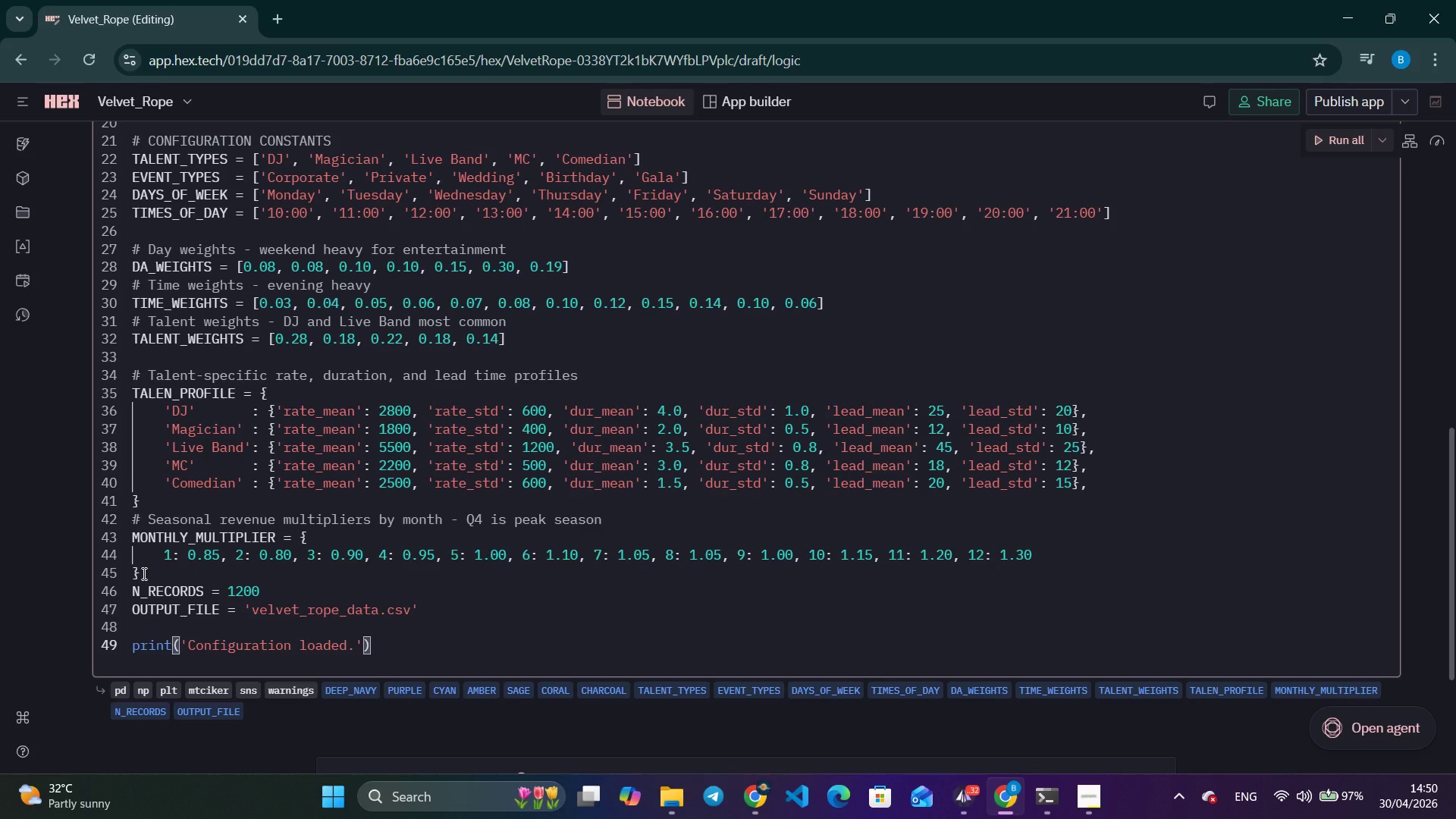 
key(Enter)
 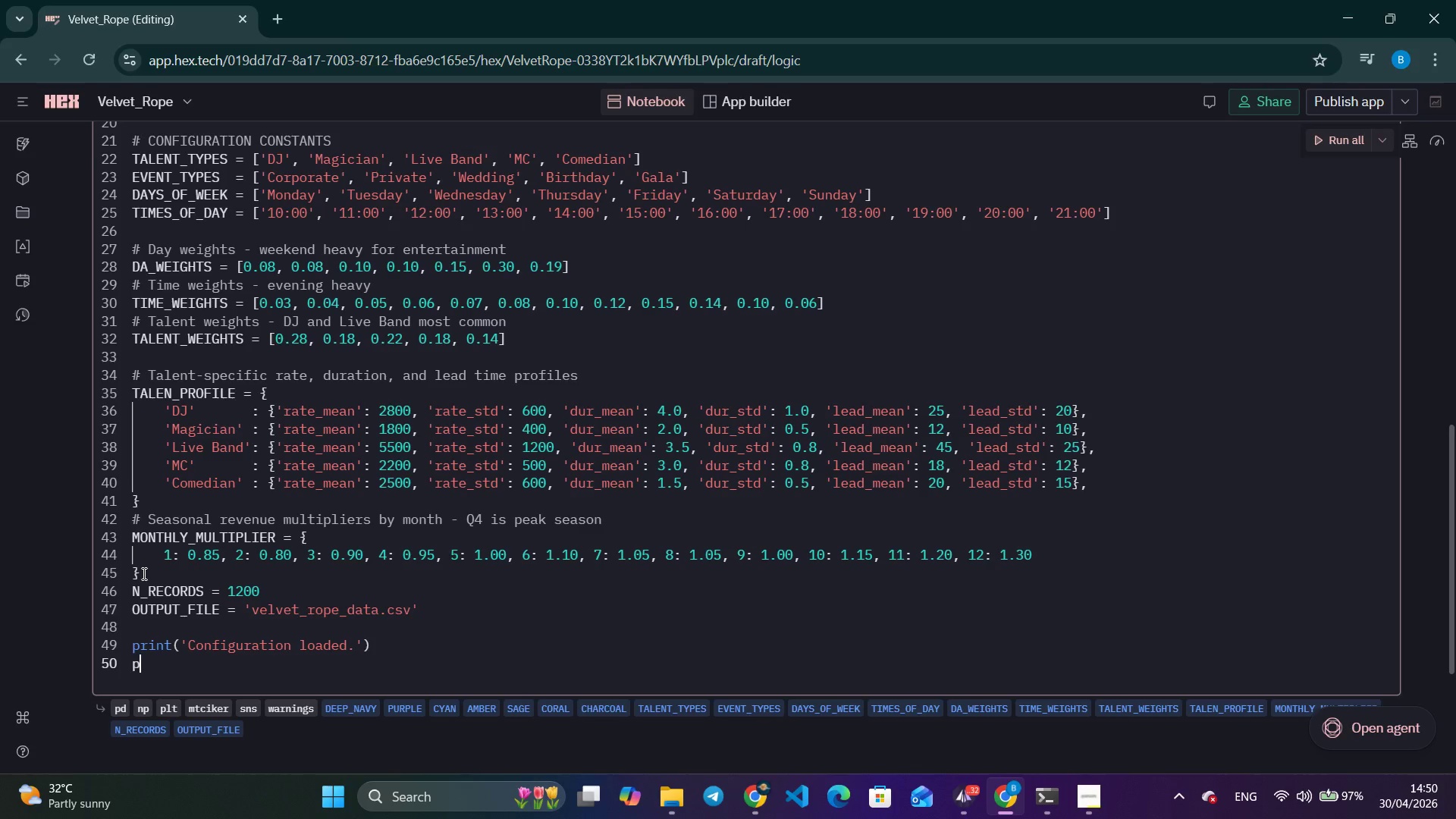 
type(print(f'Talent types       : )
key(Tab)
 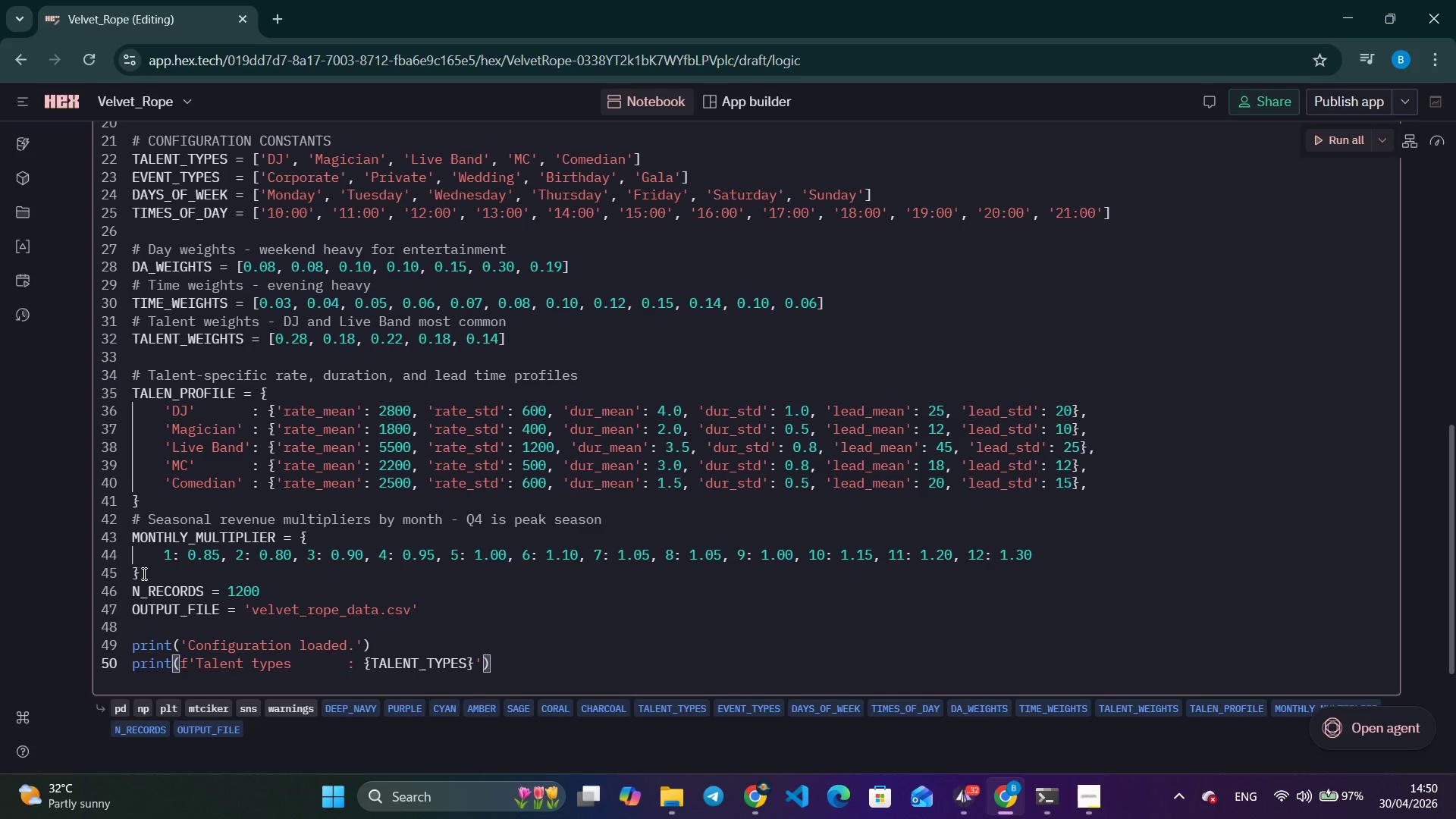 
key(Enter)
 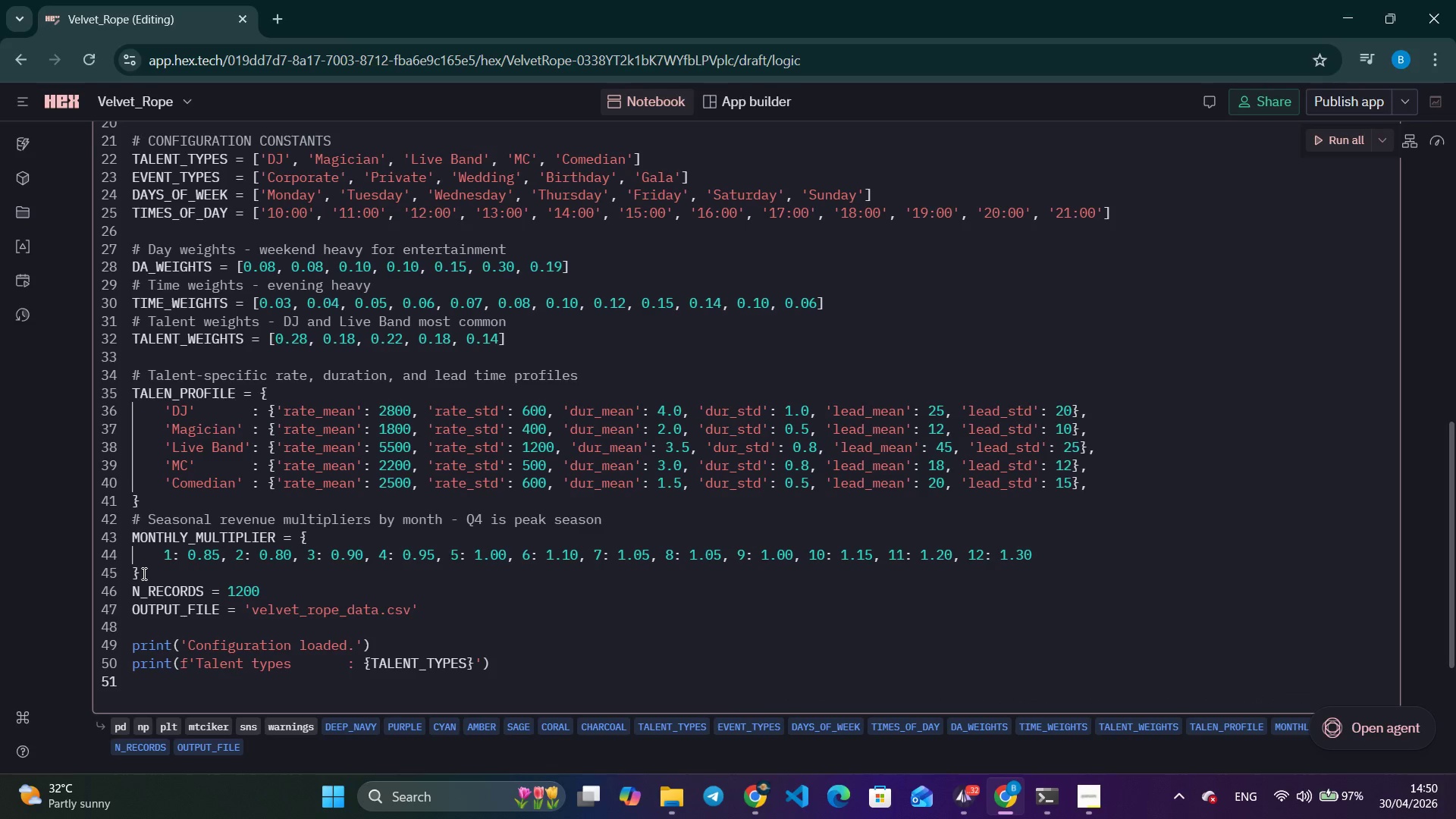 
type(print(f'Dataset size       : )
 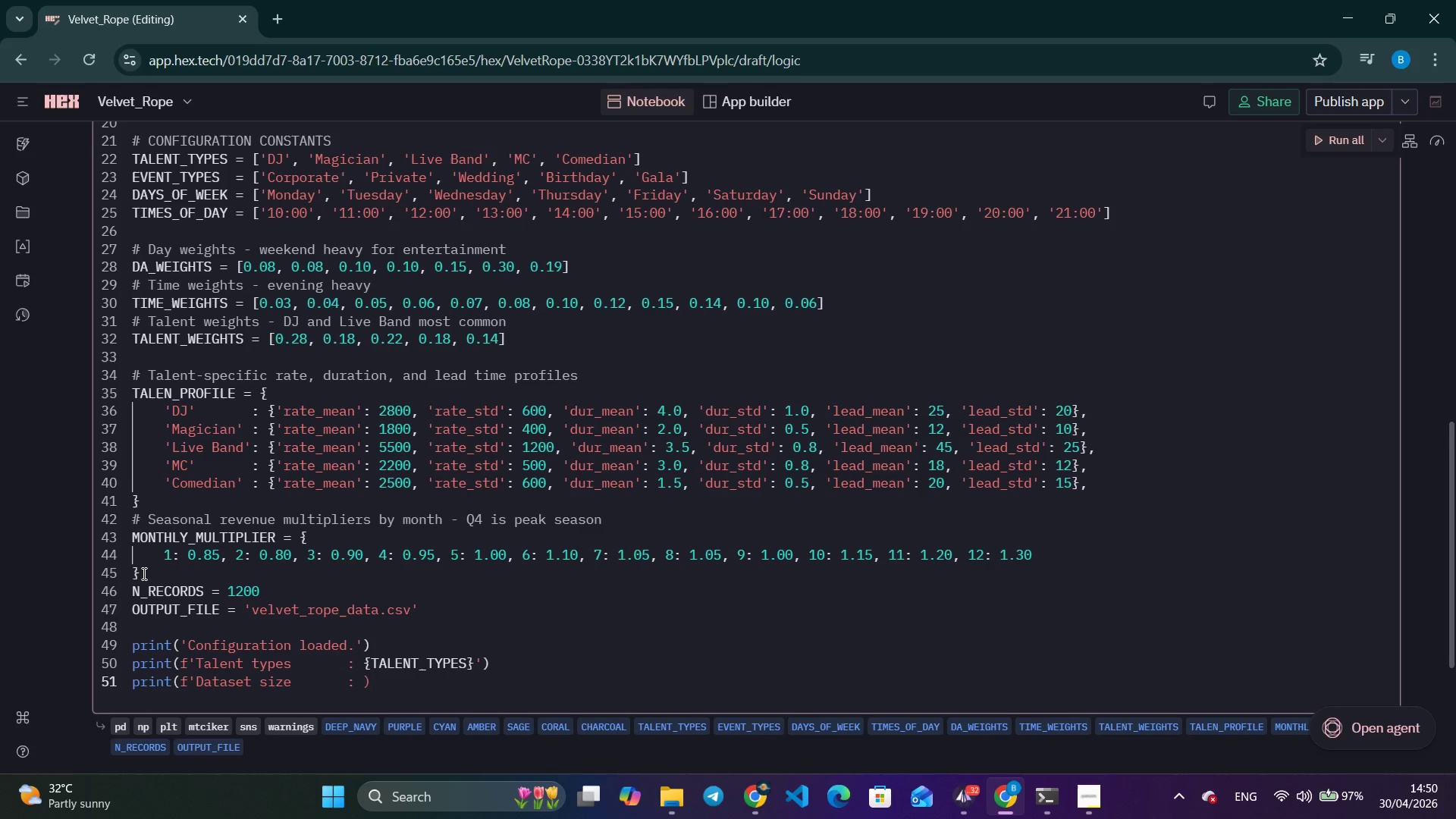 
key(Control+ArrowRight)
 